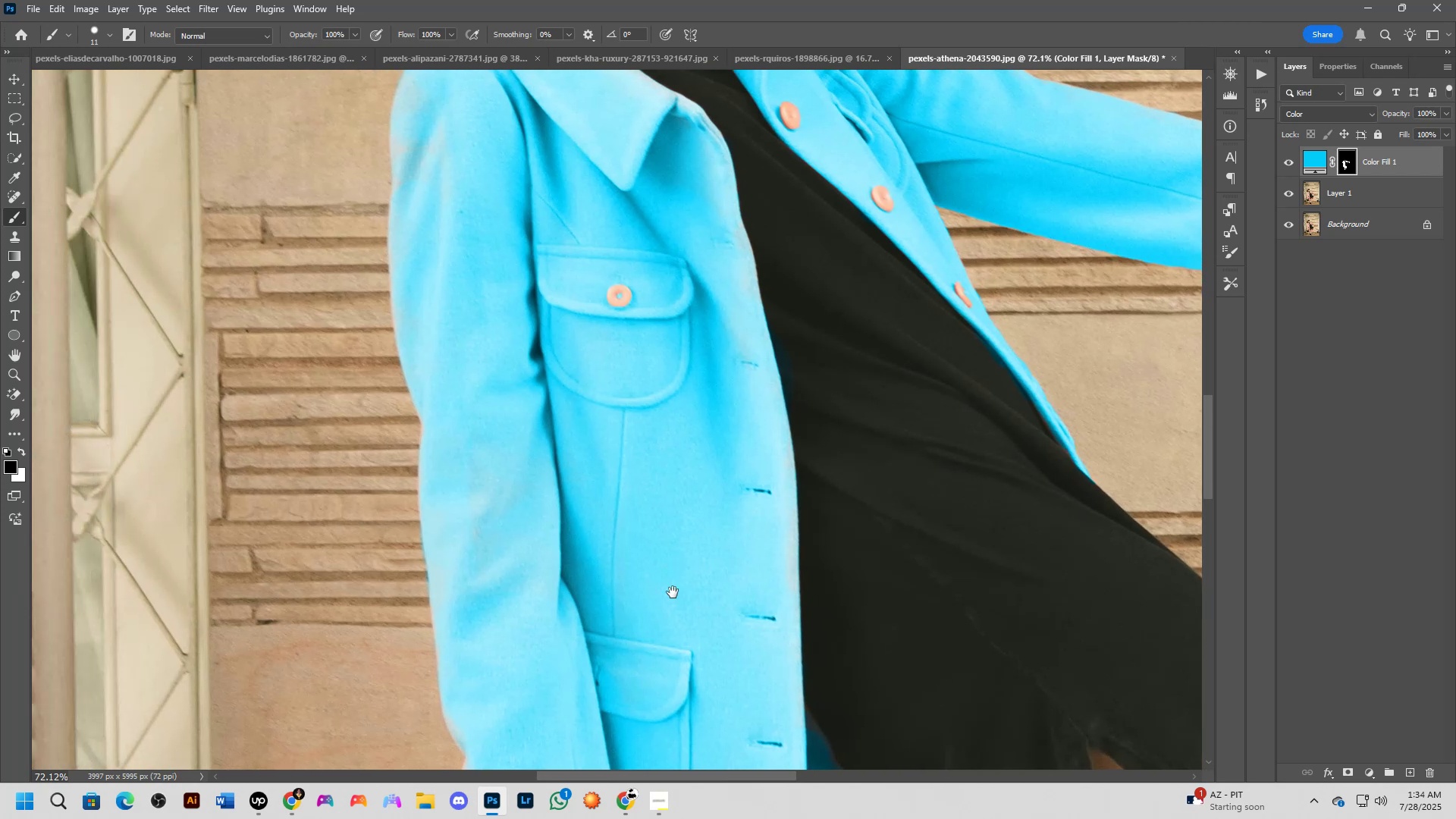 
hold_key(key=Space, duration=1.05)
 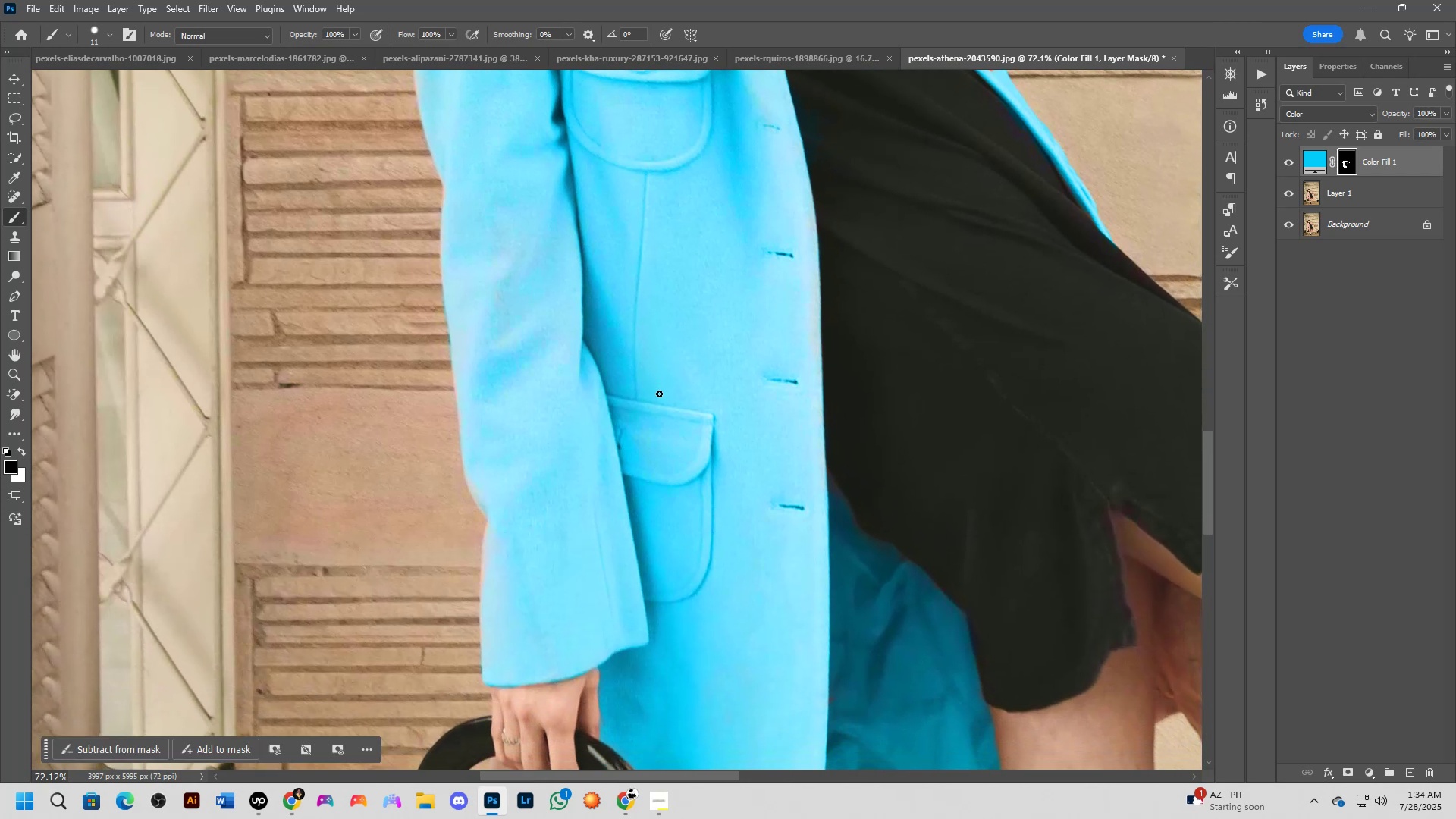 
left_click_drag(start_coordinate=[717, 583], to_coordinate=[677, 412])
 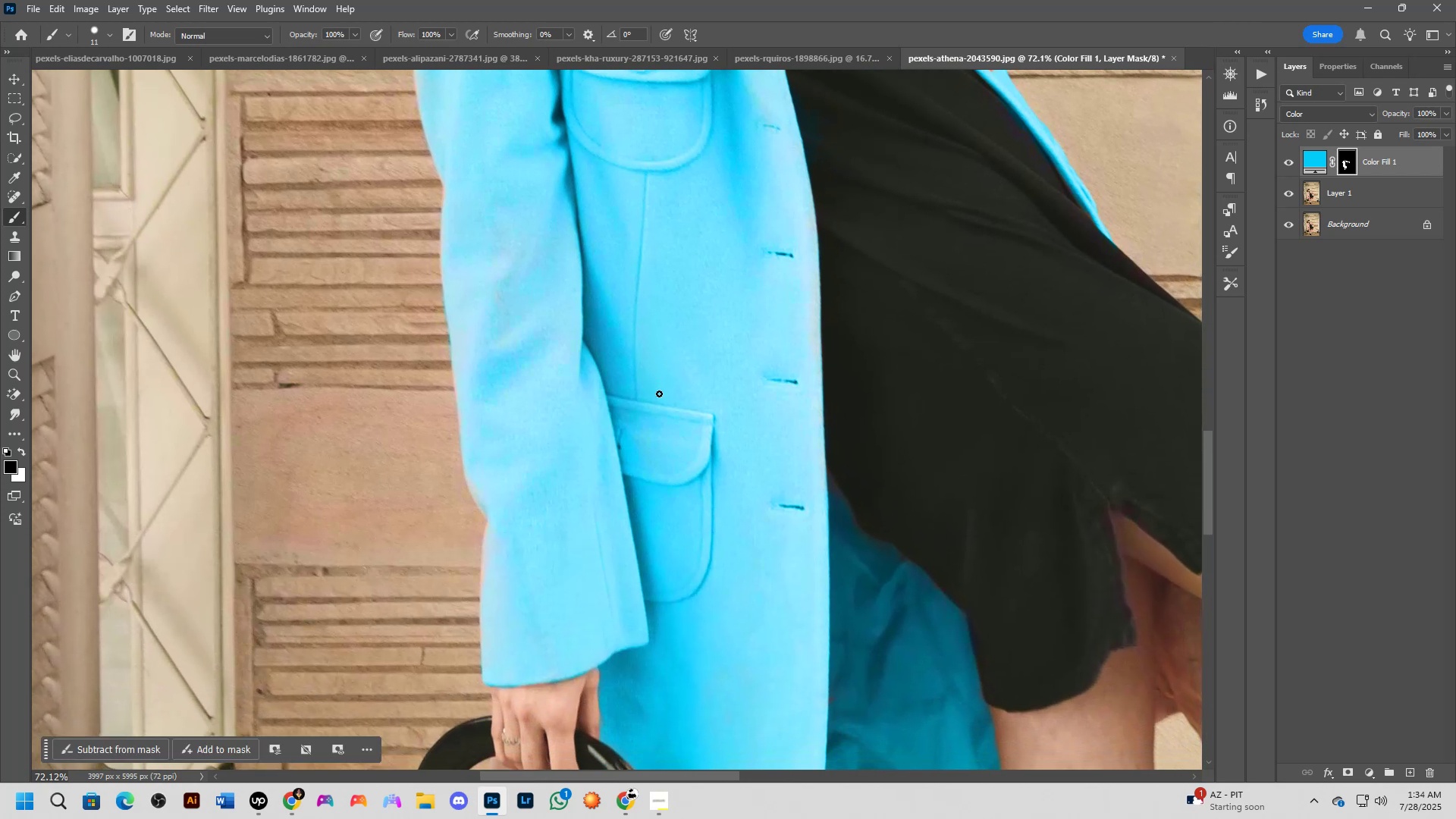 
hold_key(key=Space, duration=1.53)
 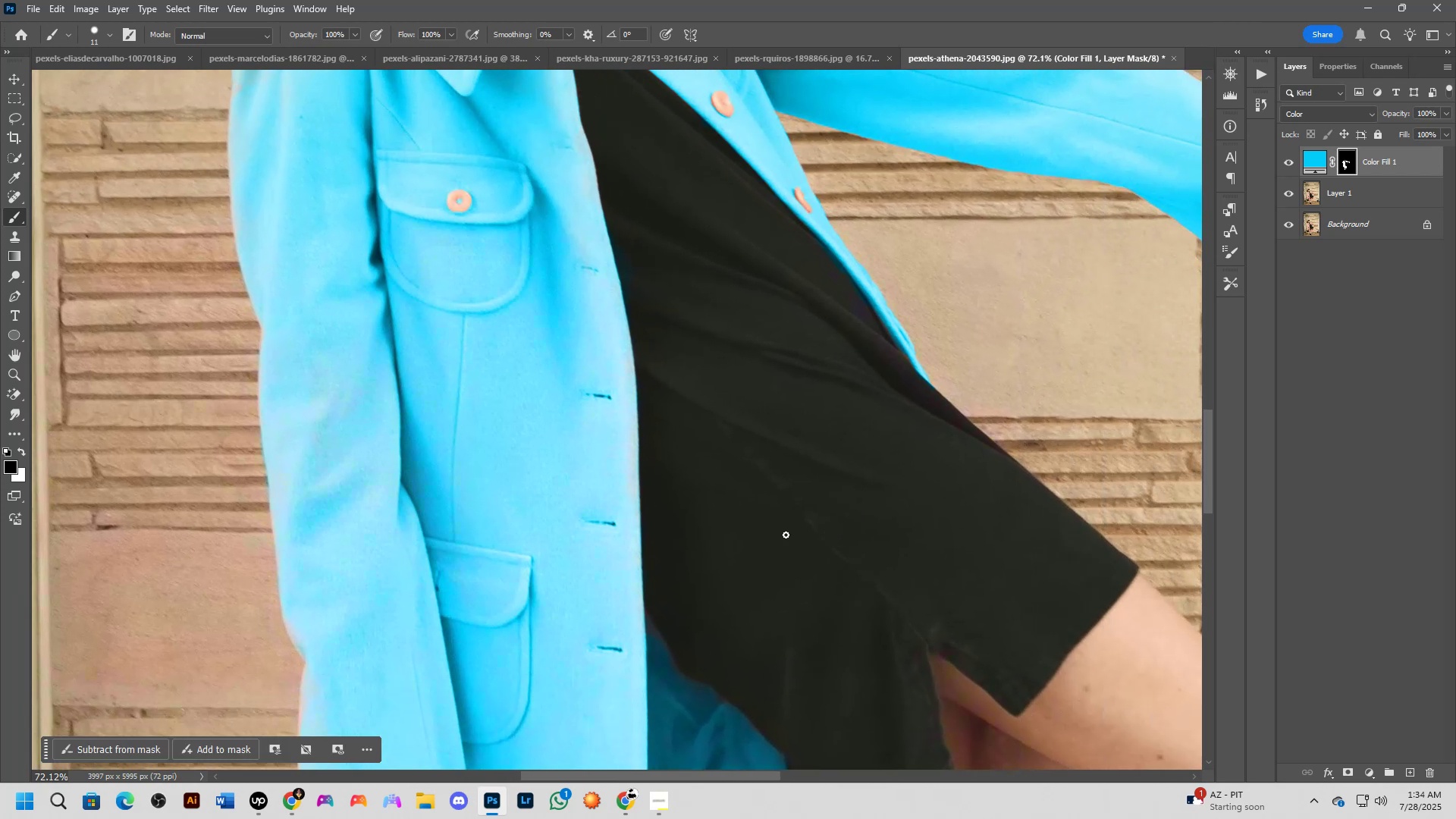 
left_click_drag(start_coordinate=[1017, 390], to_coordinate=[835, 532])
 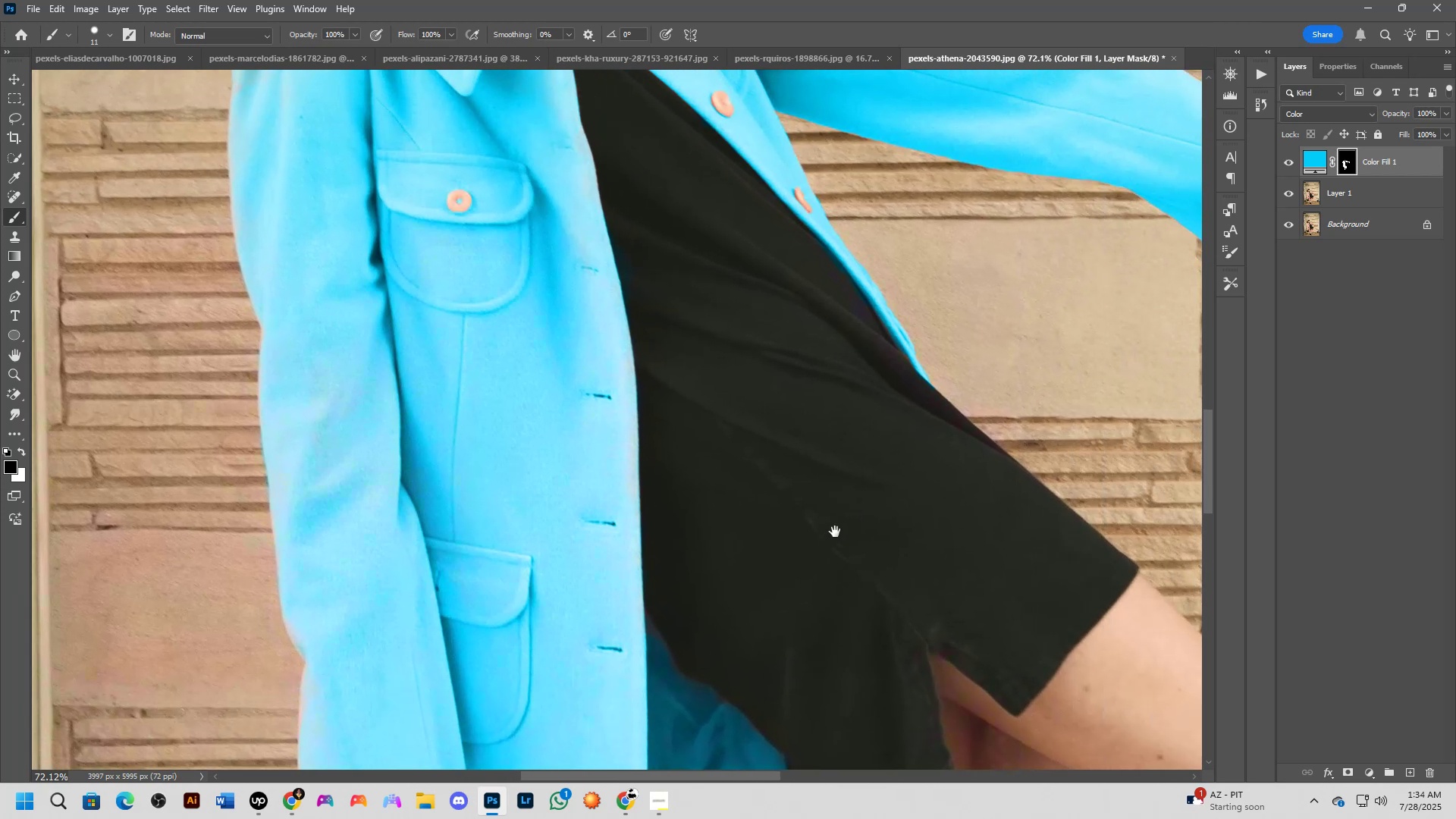 
key(Space)
 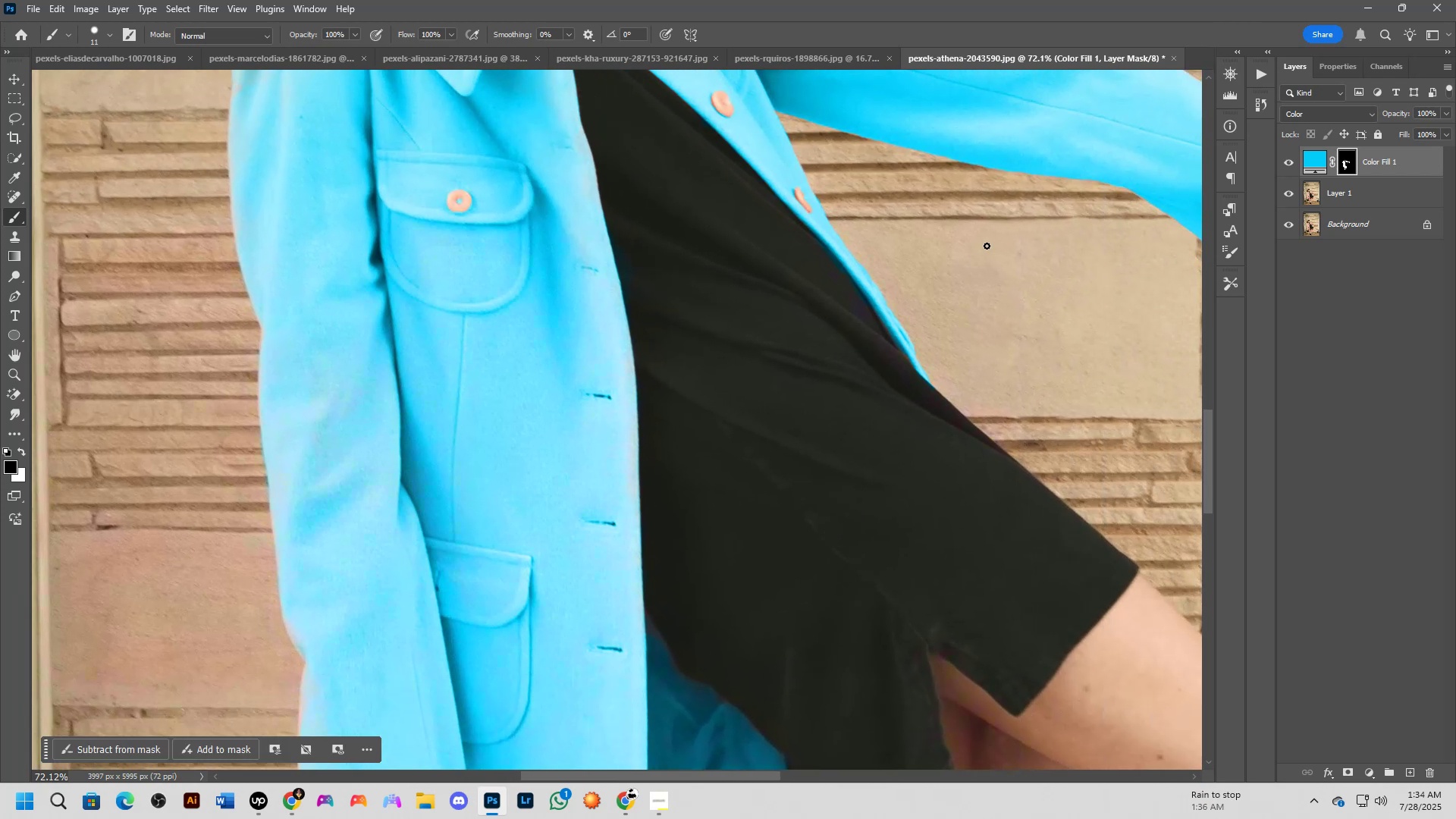 
hold_key(key=Space, duration=1.1)
 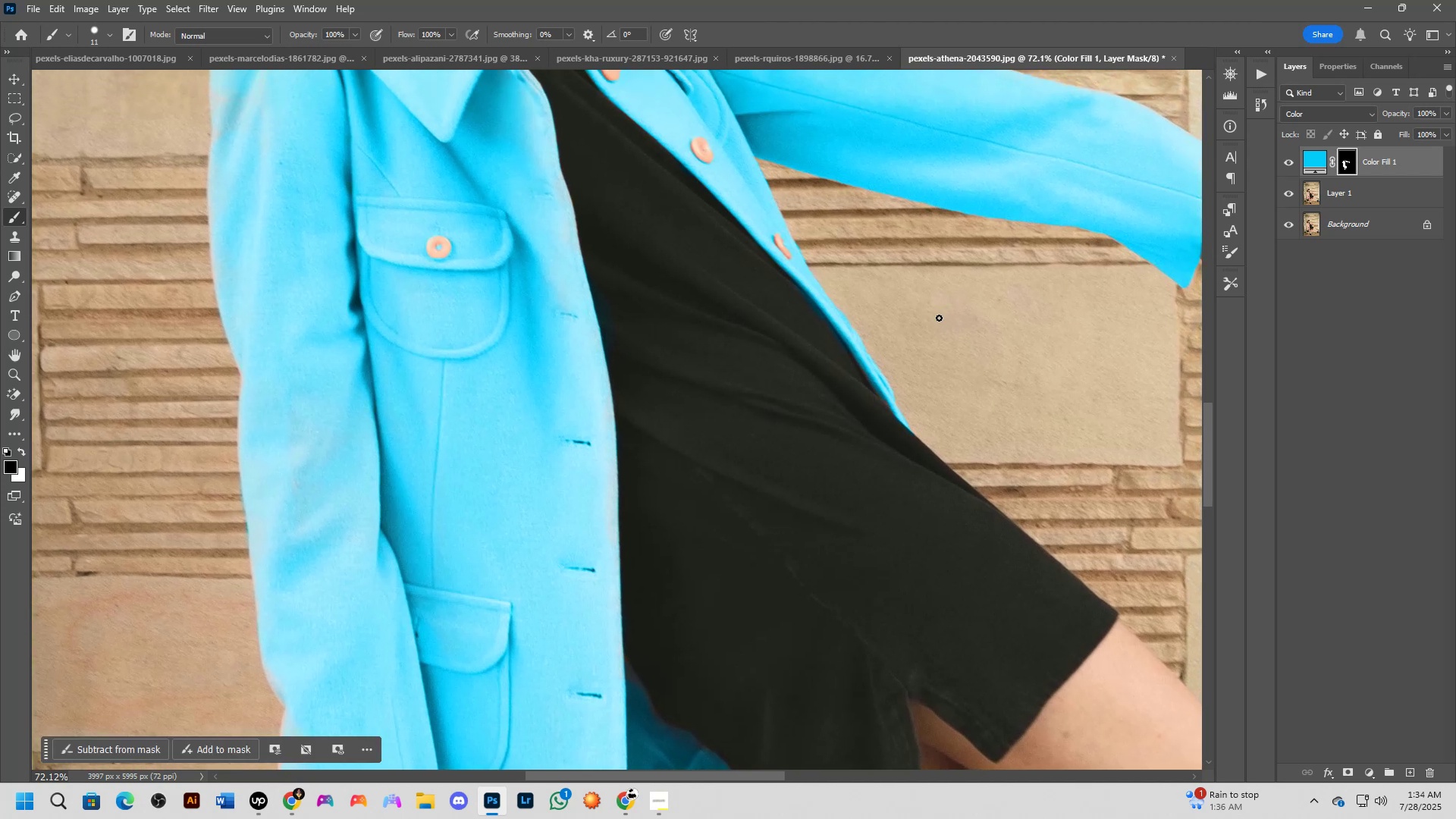 
left_click_drag(start_coordinate=[966, 268], to_coordinate=[946, 314])
 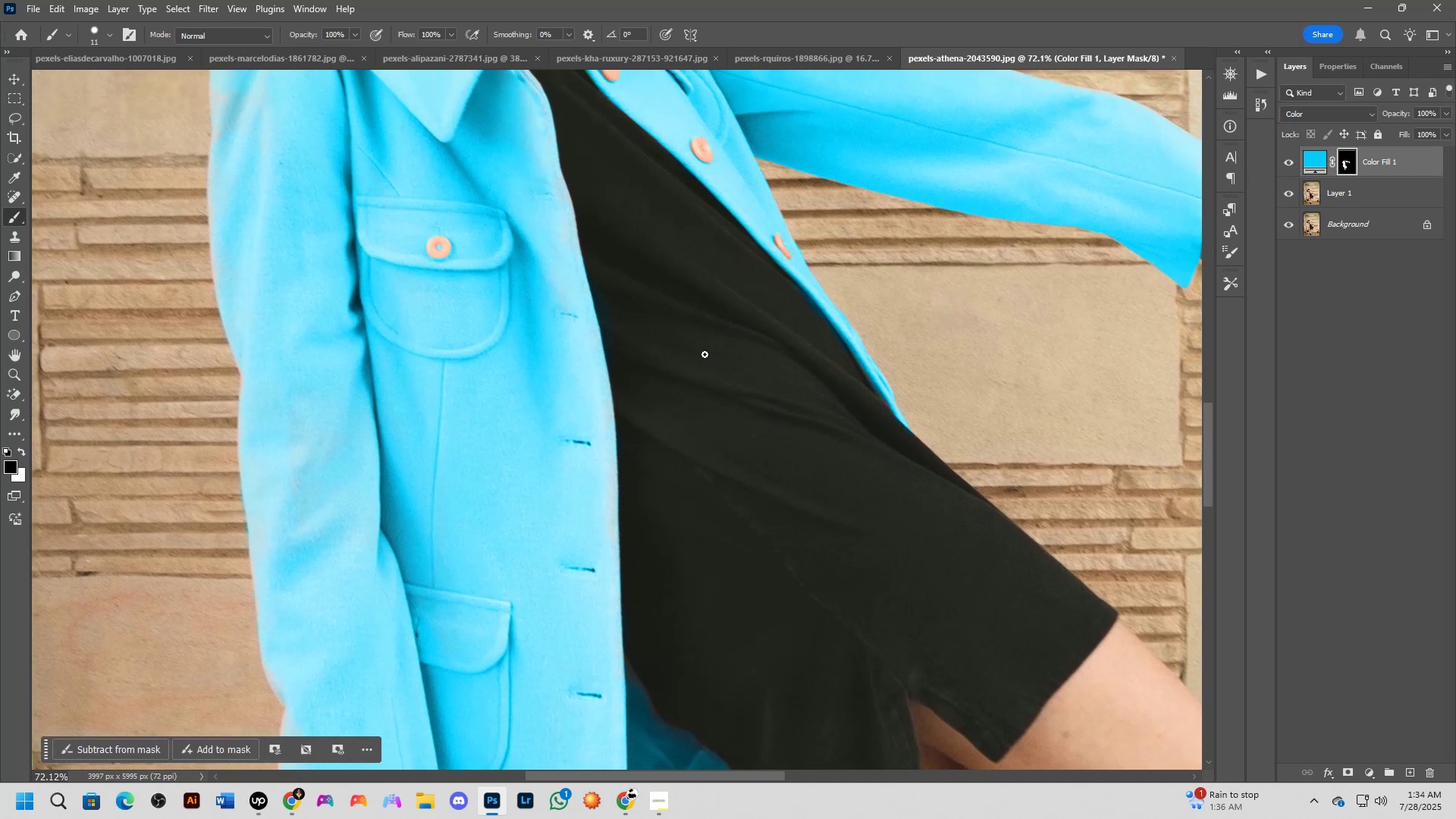 
wait(8.08)
 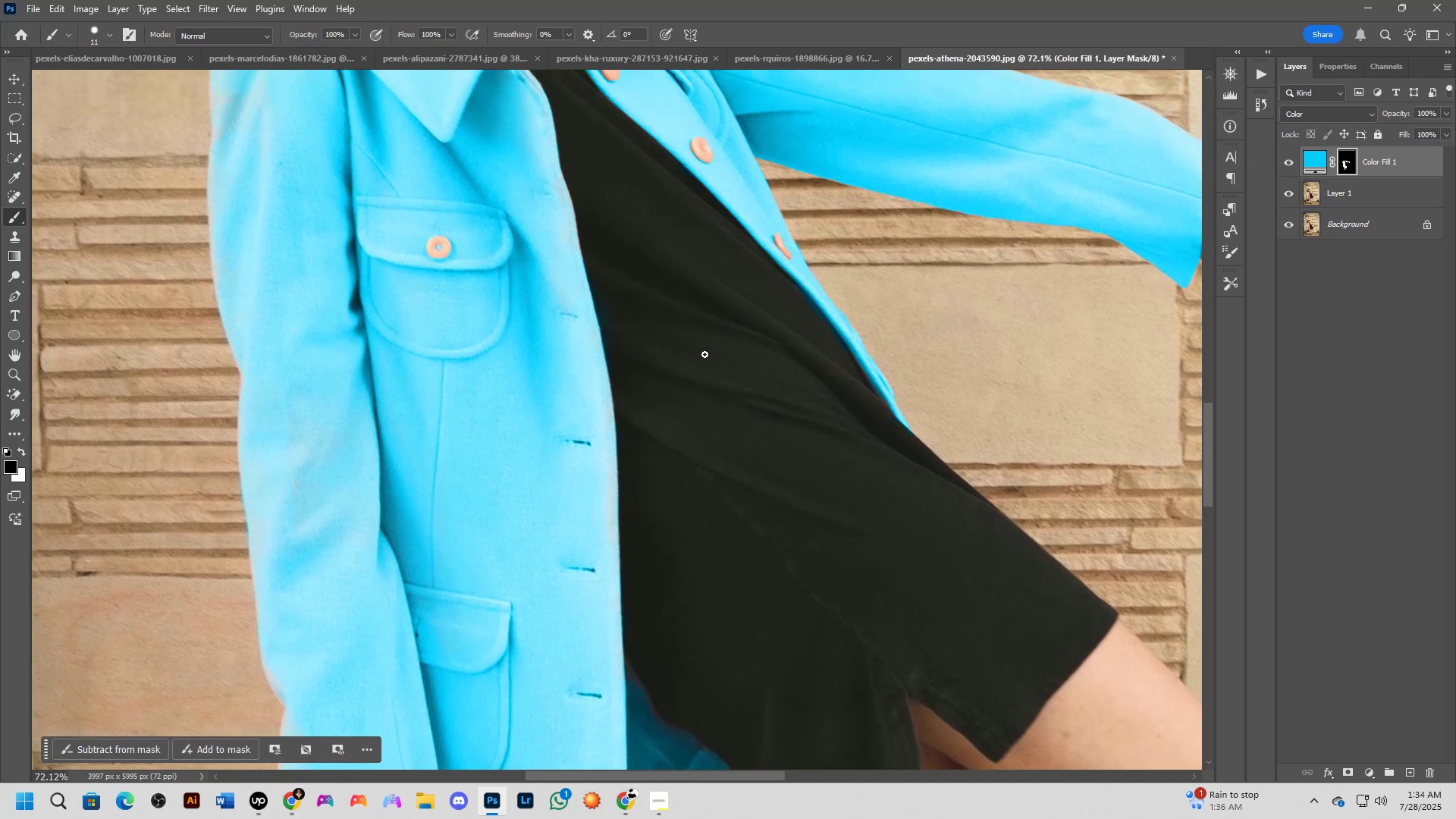 
hold_key(key=Space, duration=0.79)
 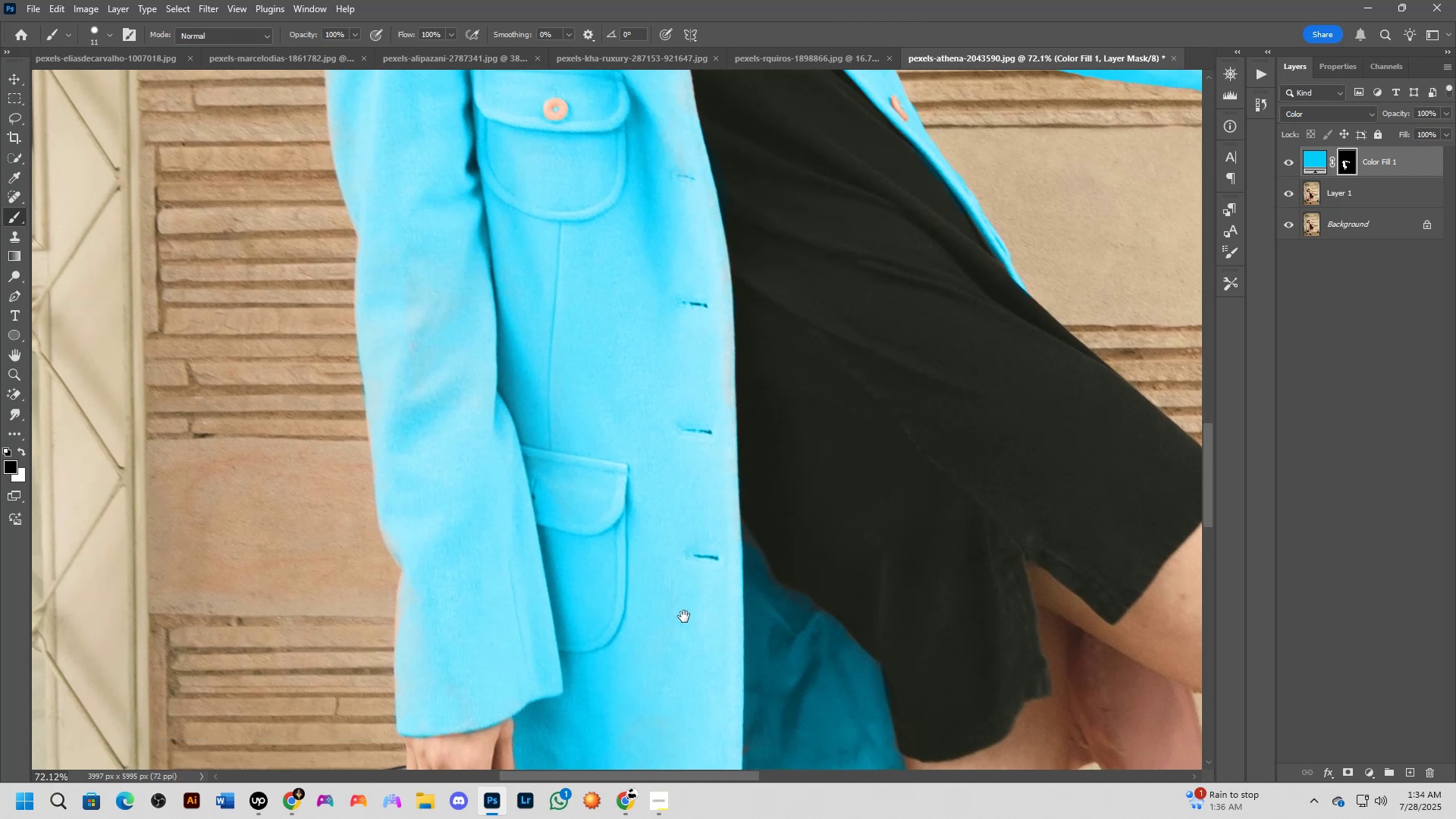 
left_click_drag(start_coordinate=[664, 547], to_coordinate=[750, 429])
 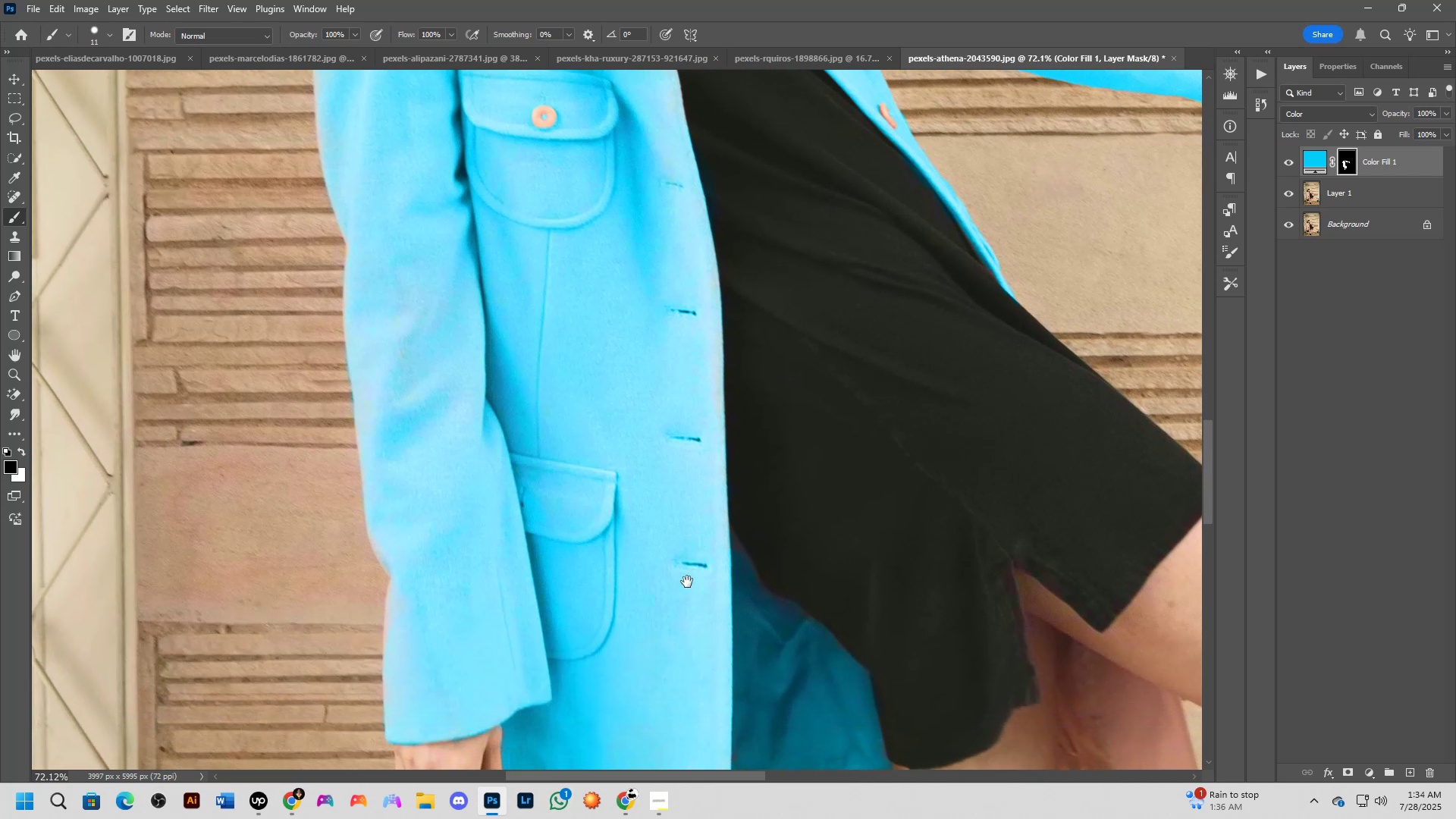 
hold_key(key=Space, duration=1.33)
 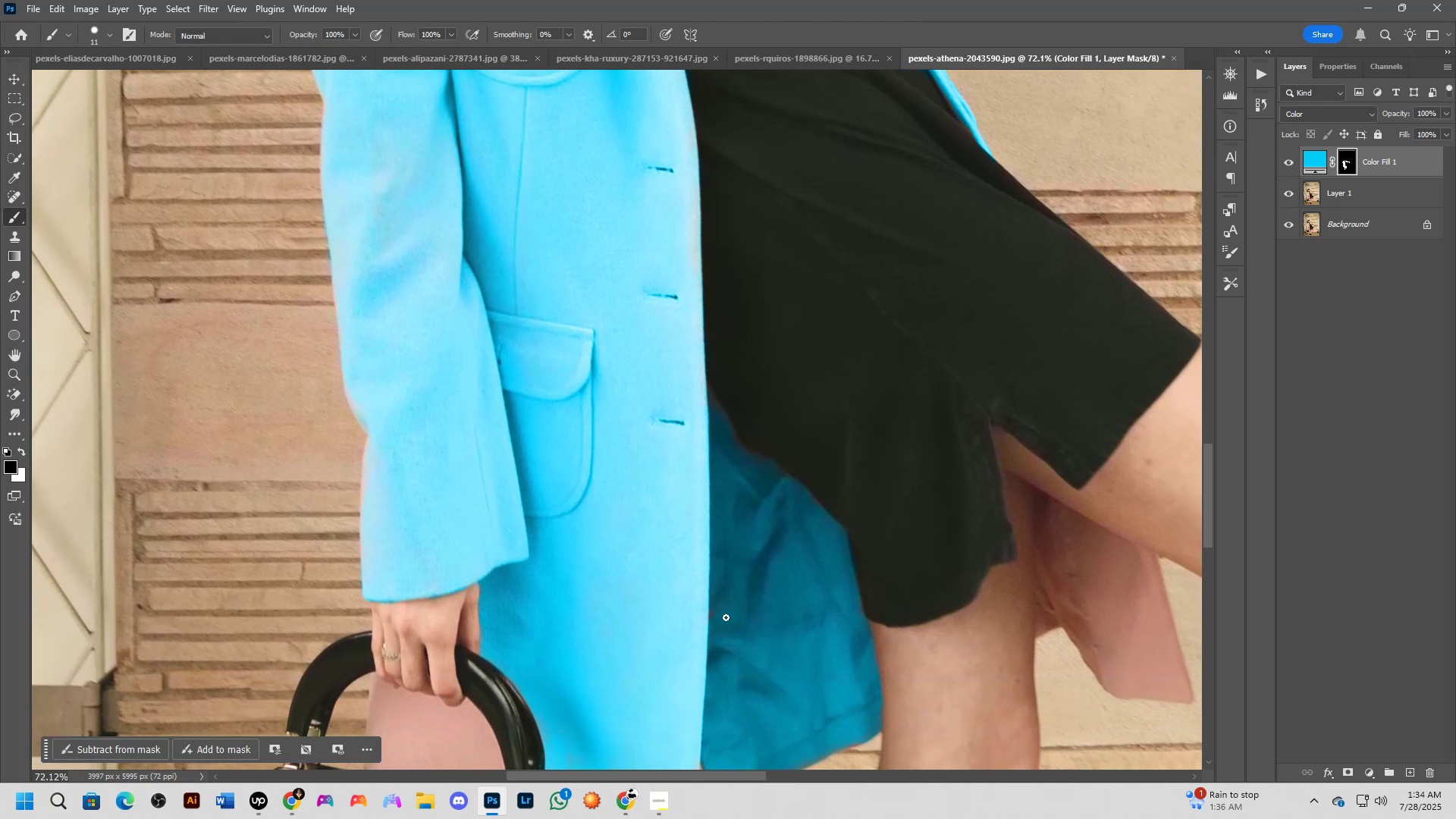 
left_click_drag(start_coordinate=[684, 617], to_coordinate=[650, 482])
 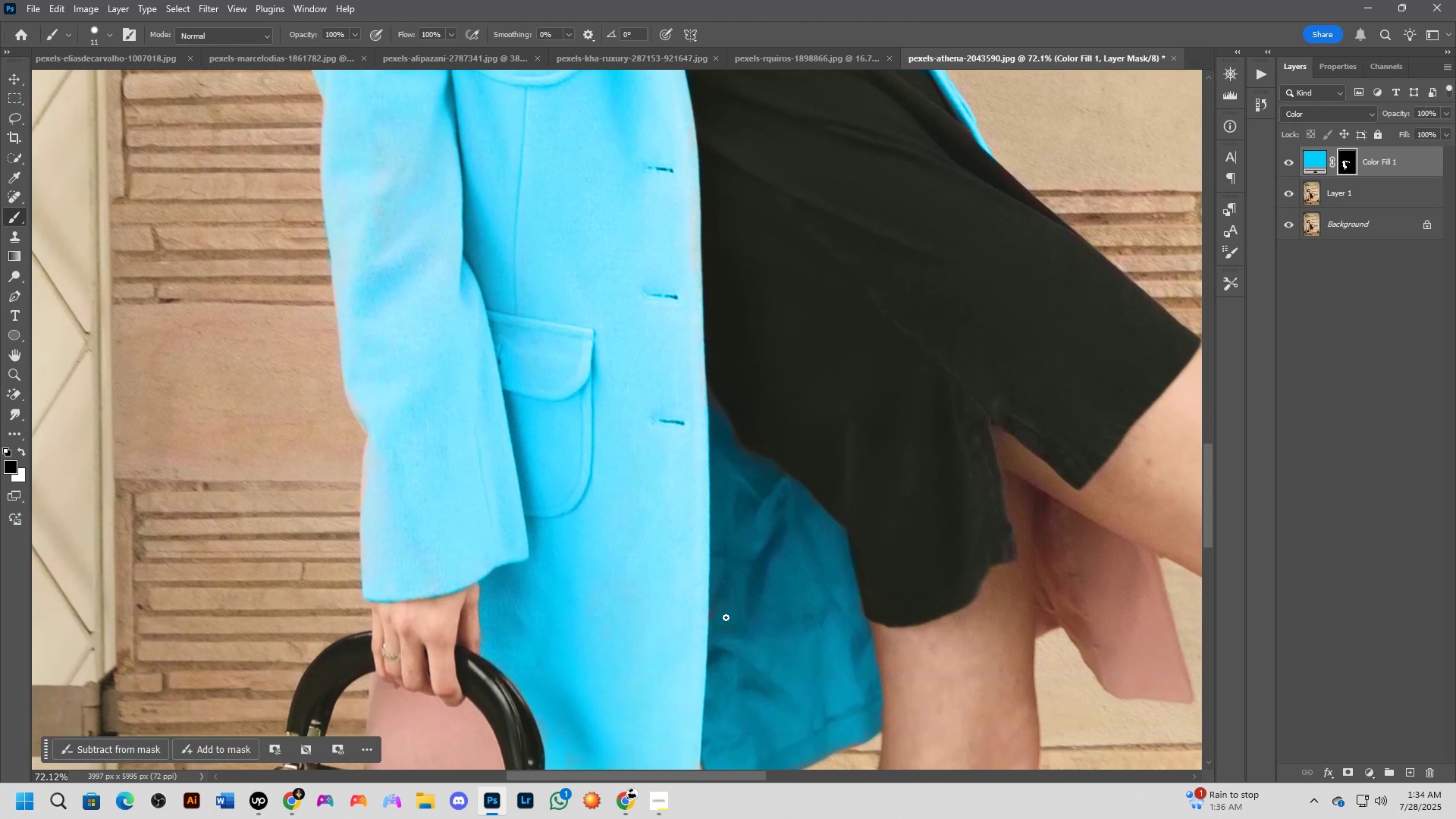 
scroll: coordinate [726, 617], scroll_direction: down, amount: 5.0
 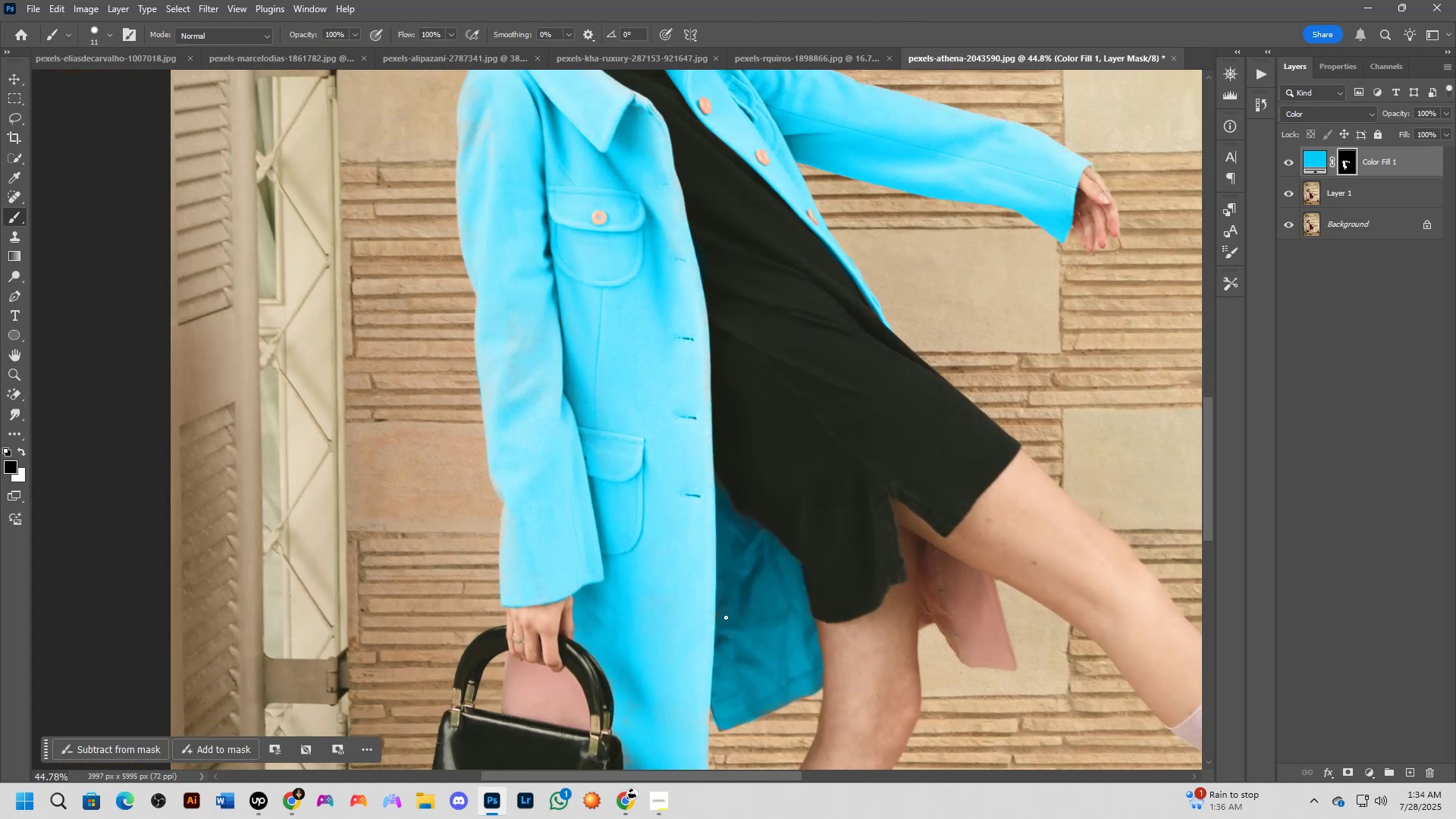 
hold_key(key=Space, duration=0.87)
 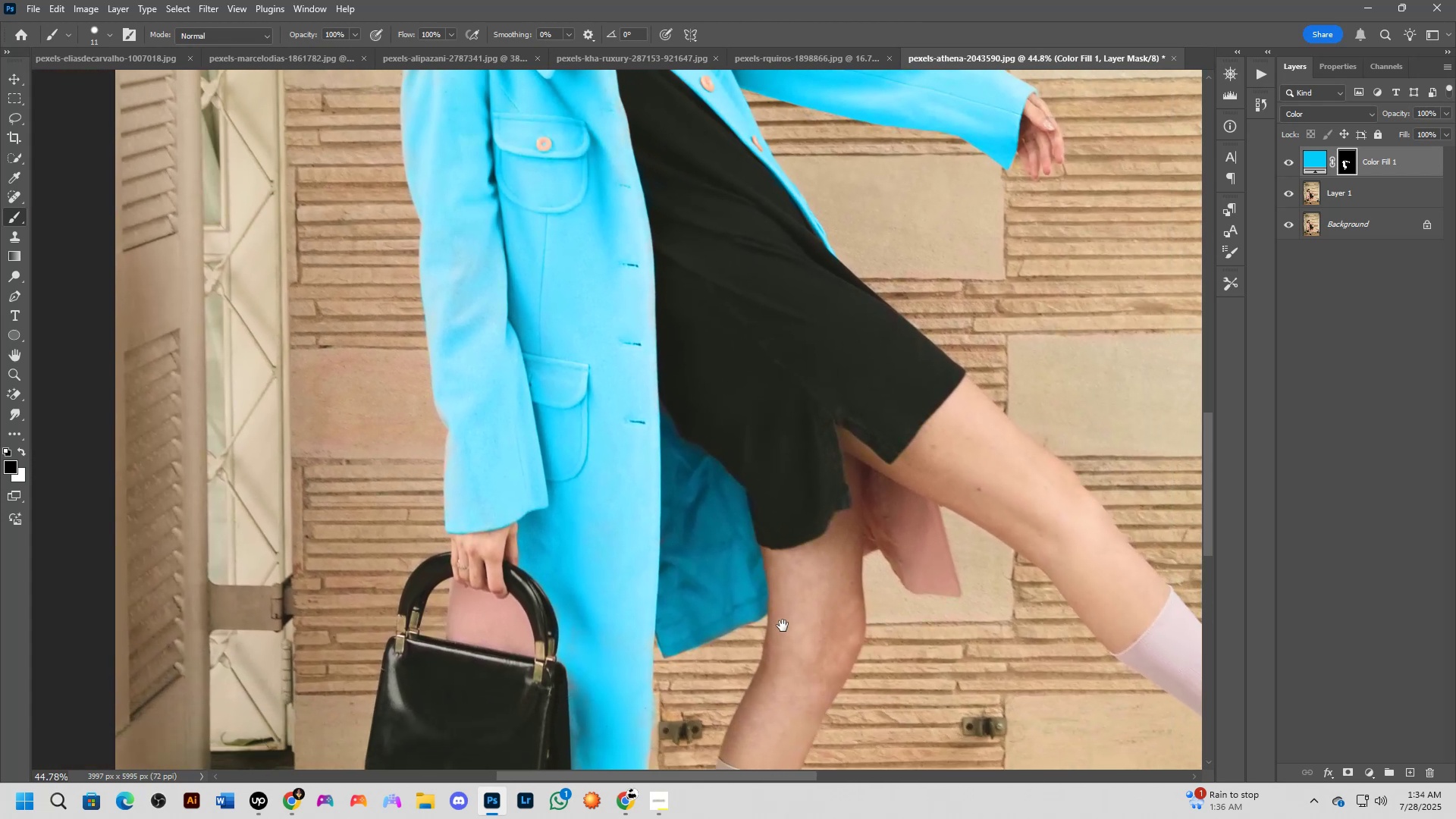 
left_click_drag(start_coordinate=[822, 638], to_coordinate=[767, 565])
 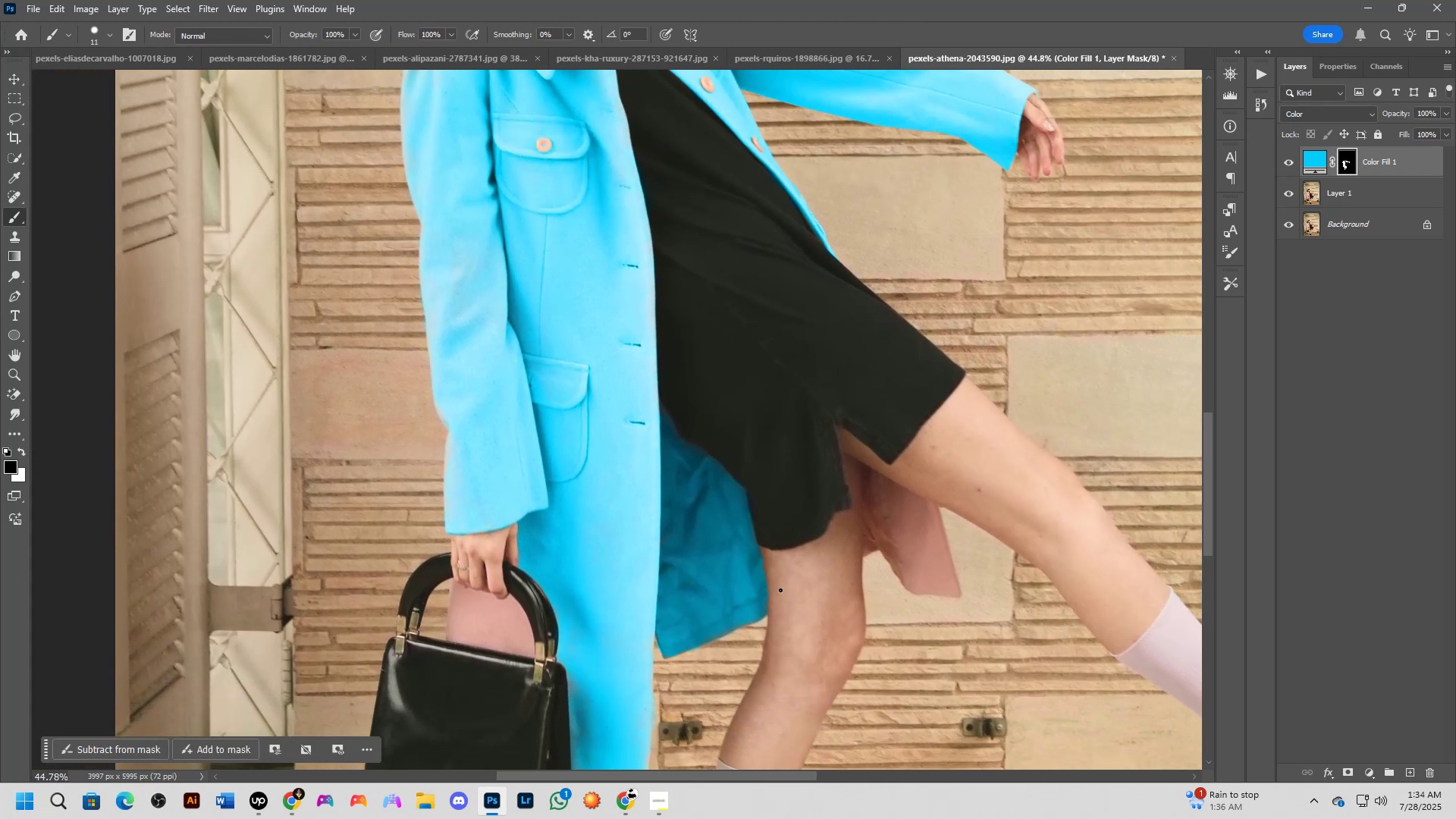 
hold_key(key=Space, duration=1.12)
 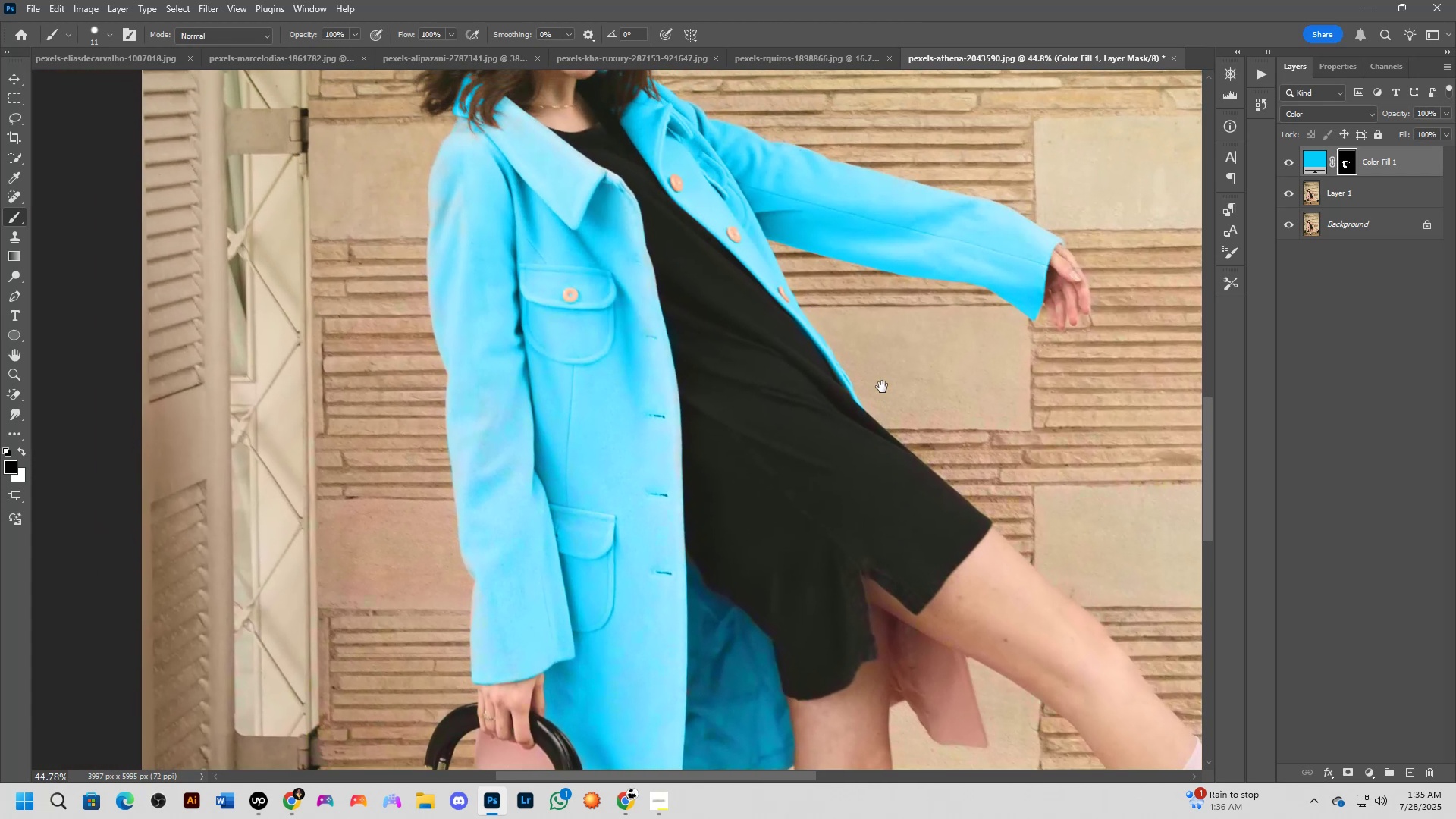 
left_click_drag(start_coordinate=[787, 637], to_coordinate=[789, 710])
 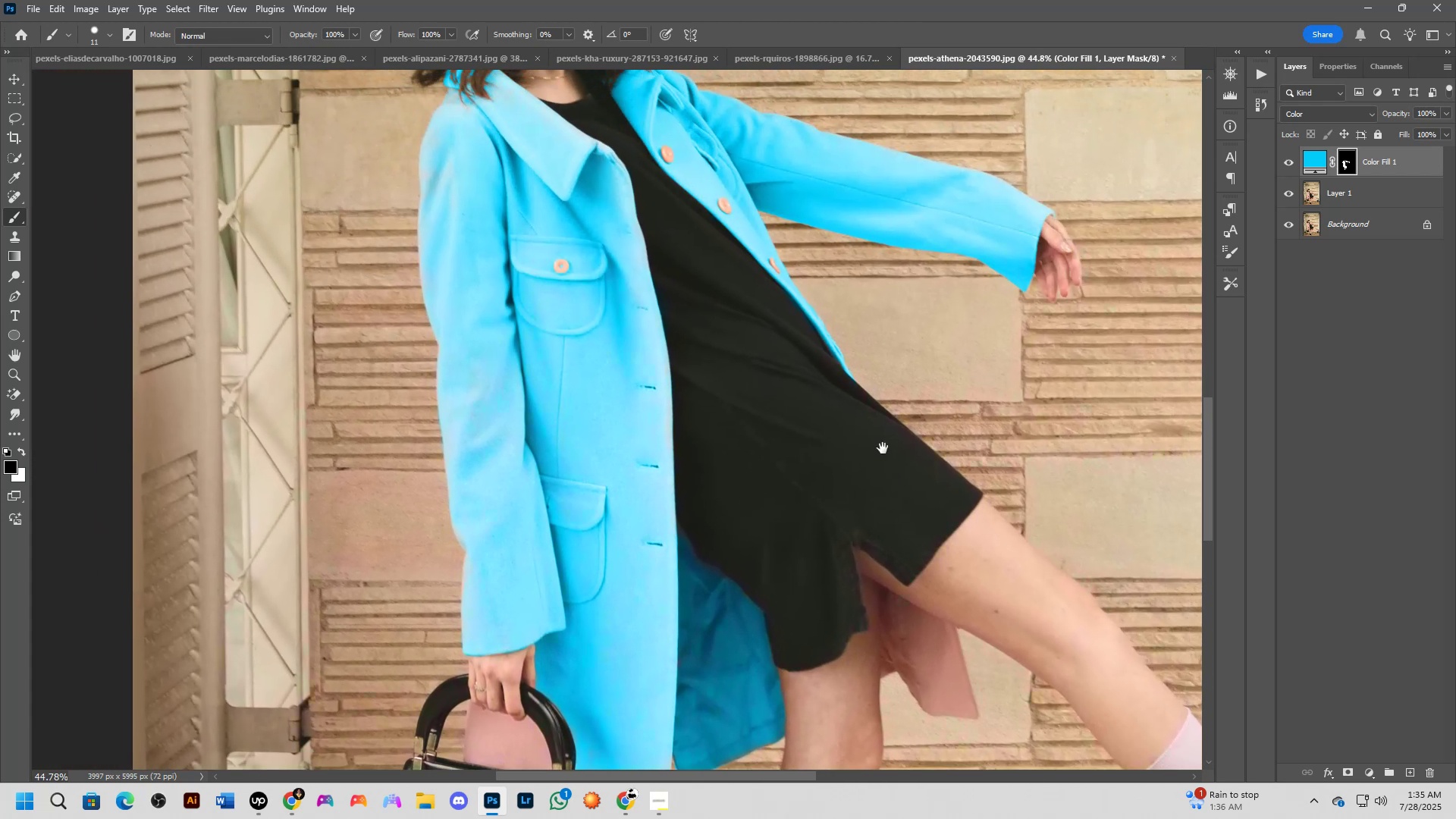 
hold_key(key=Space, duration=1.52)
 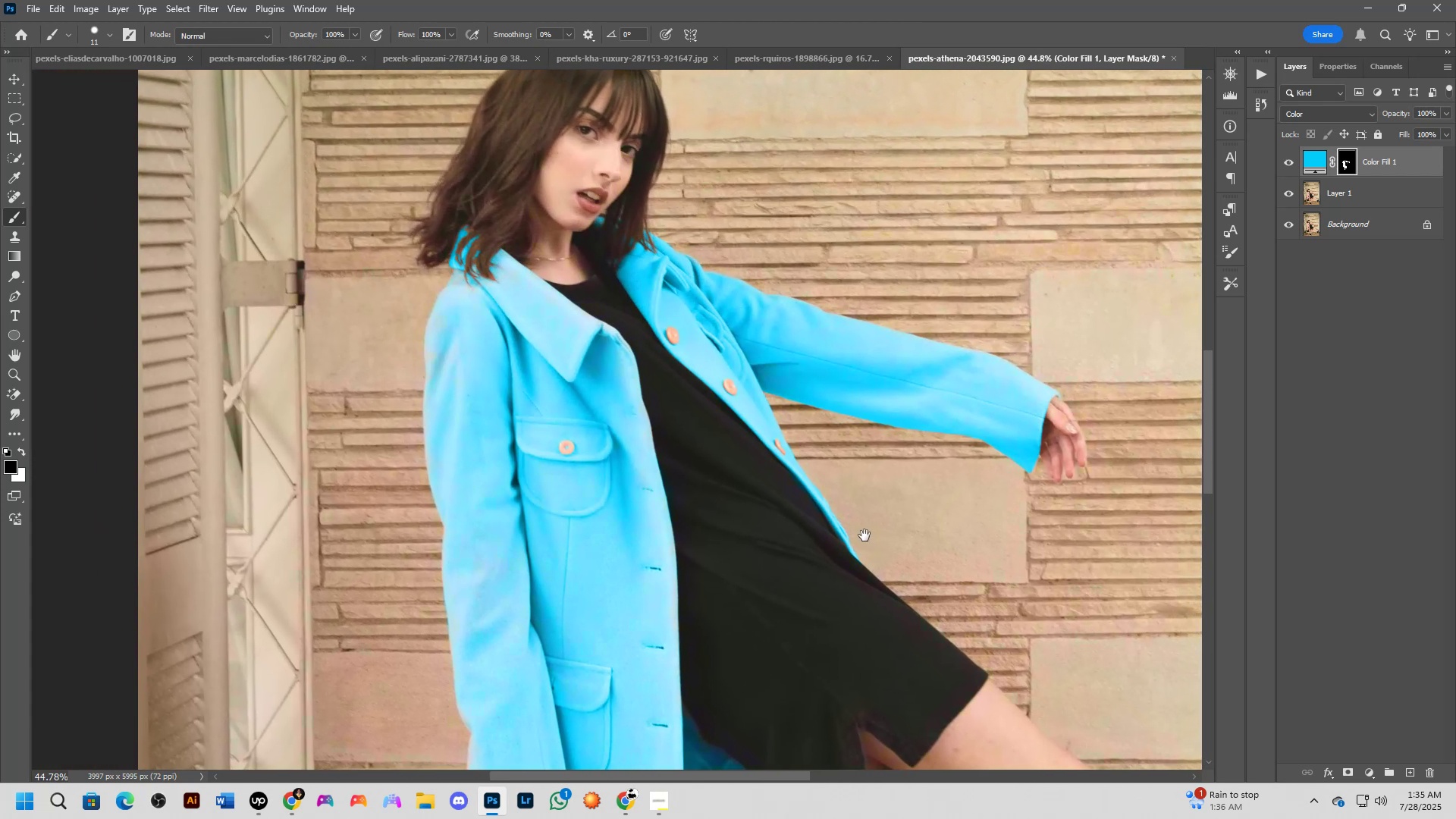 
left_click_drag(start_coordinate=[882, 397], to_coordinate=[783, 550])
 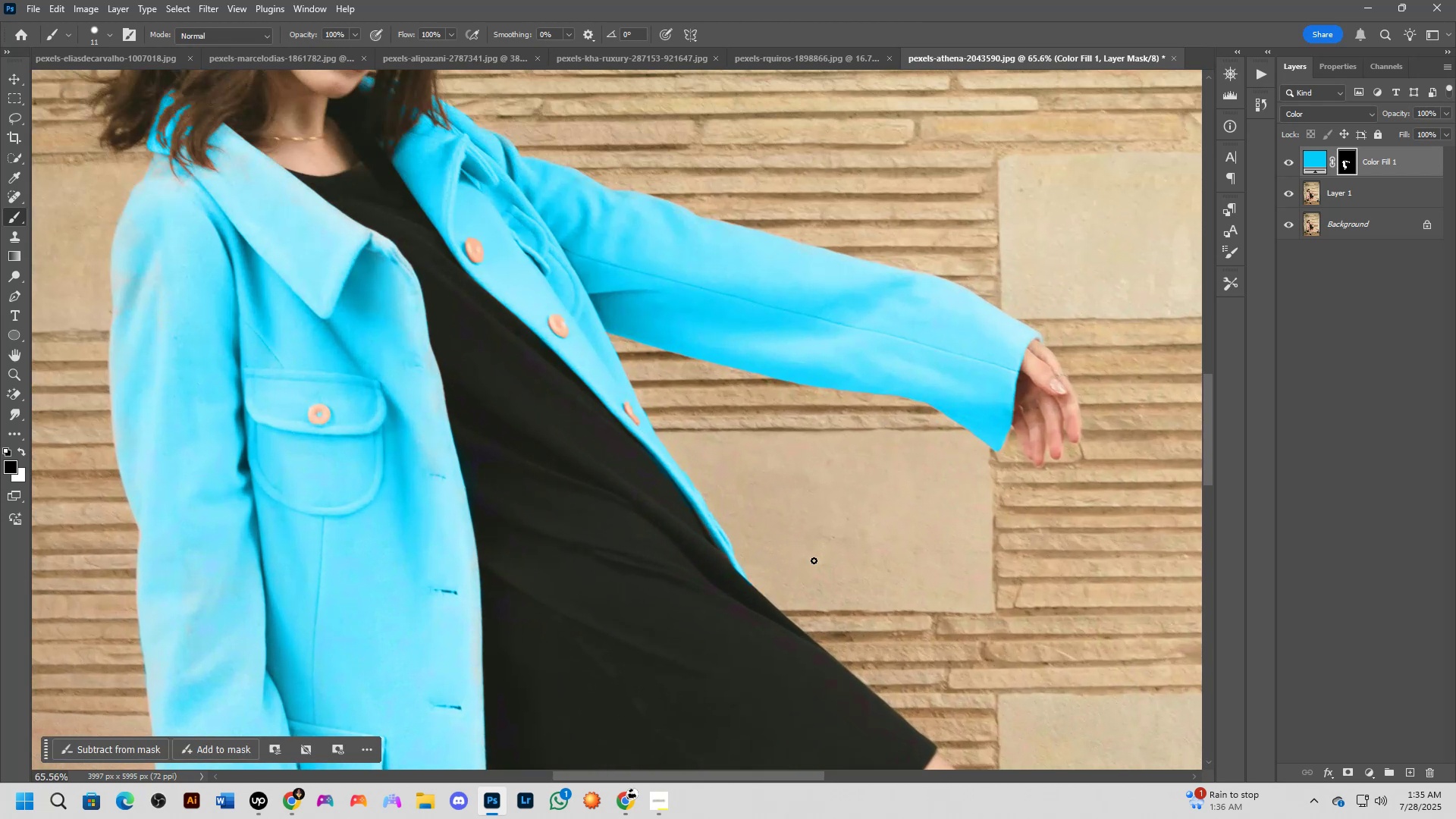 
hold_key(key=Space, duration=1.52)
 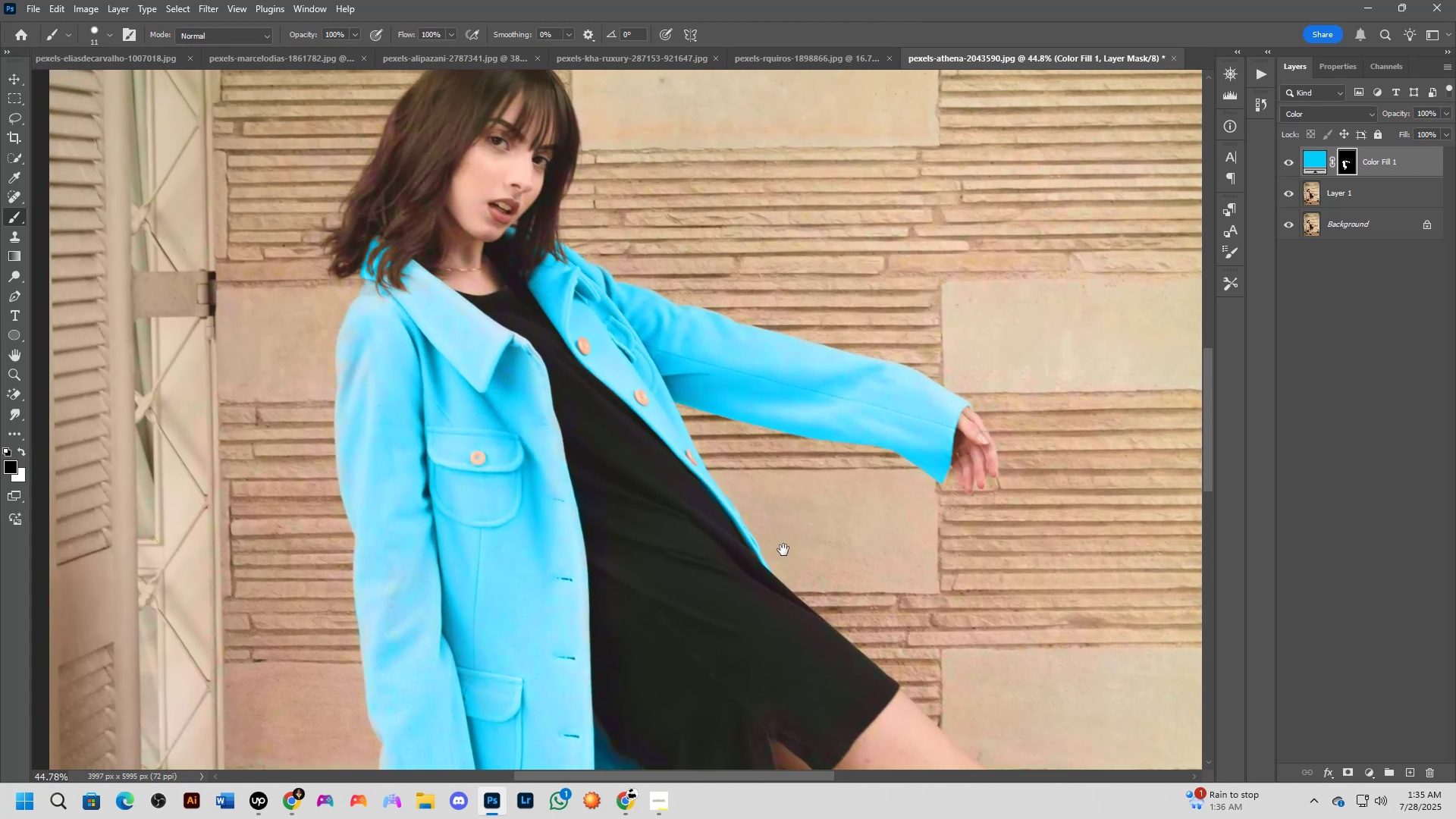 
key(Space)
 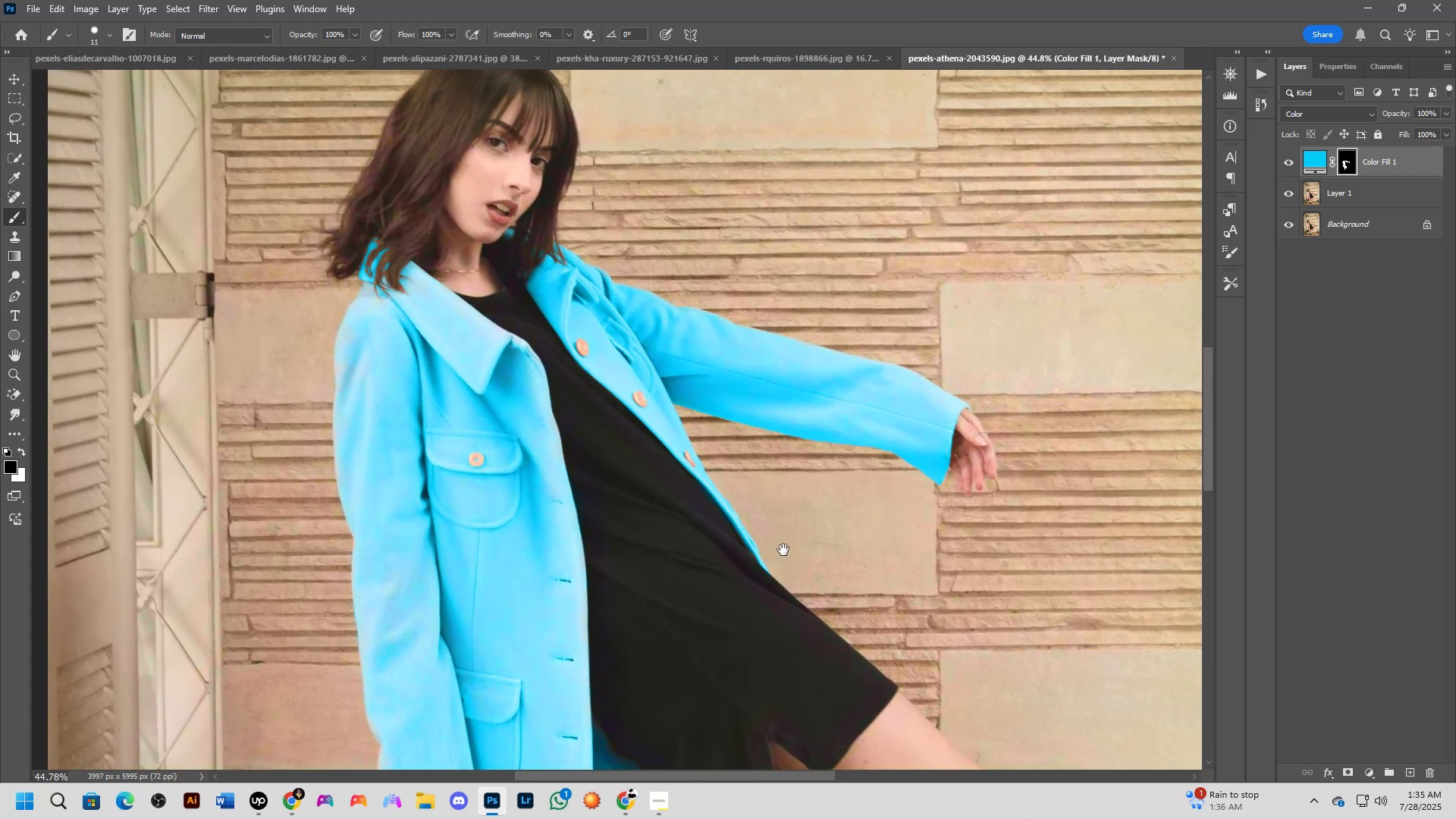 
key(Space)
 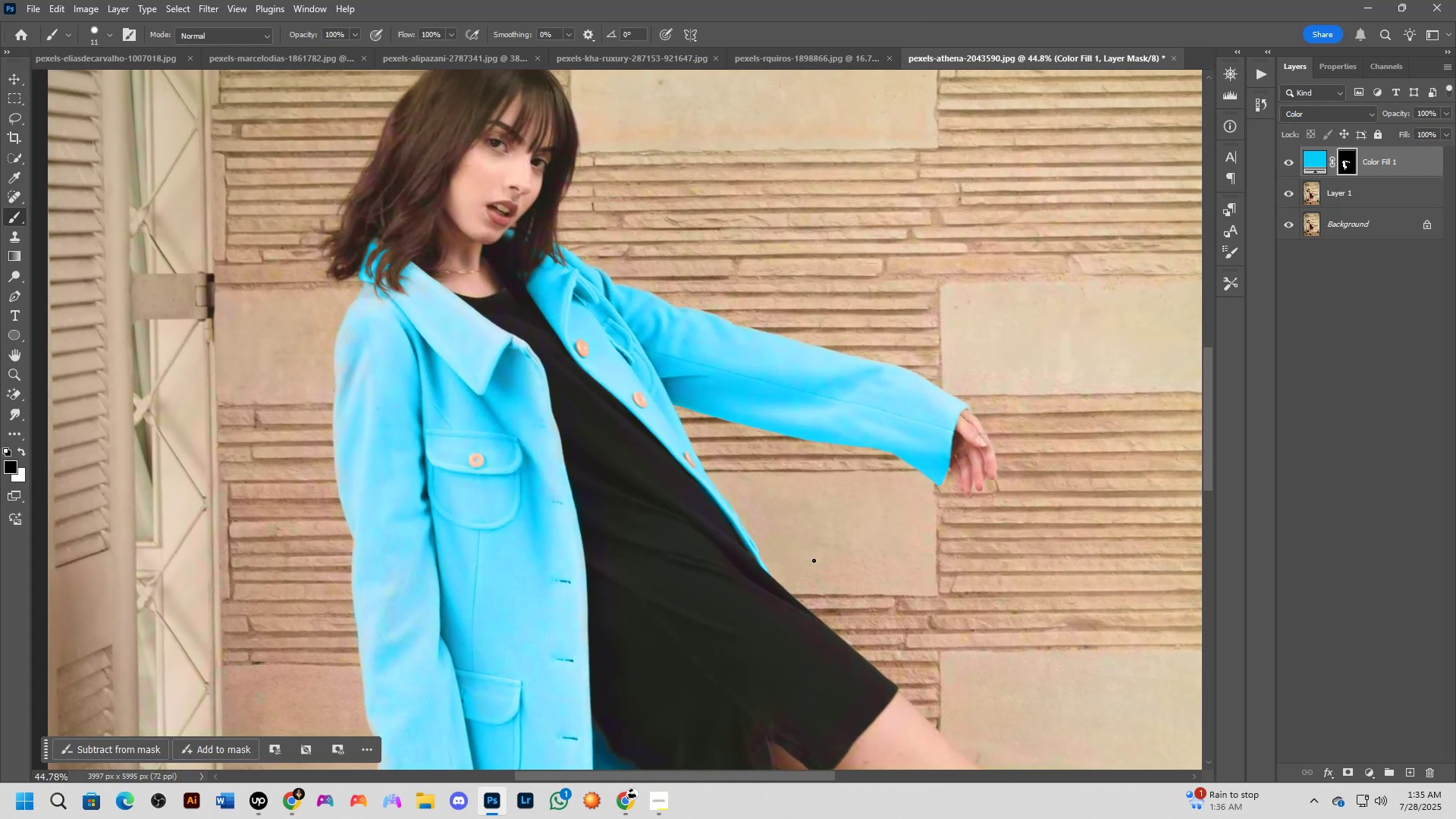 
scroll: coordinate [814, 560], scroll_direction: up, amount: 7.0
 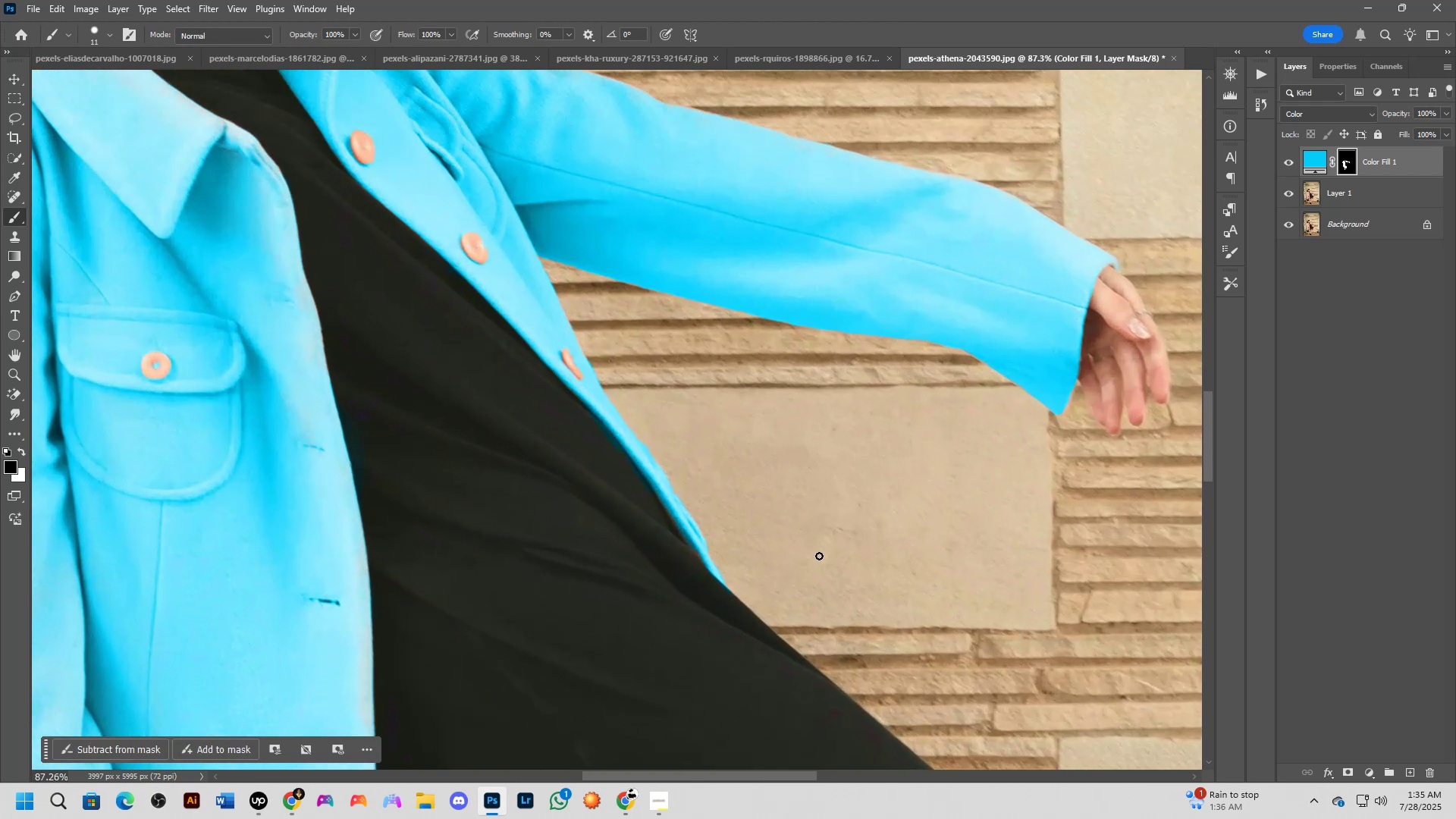 
hold_key(key=Space, duration=0.67)
 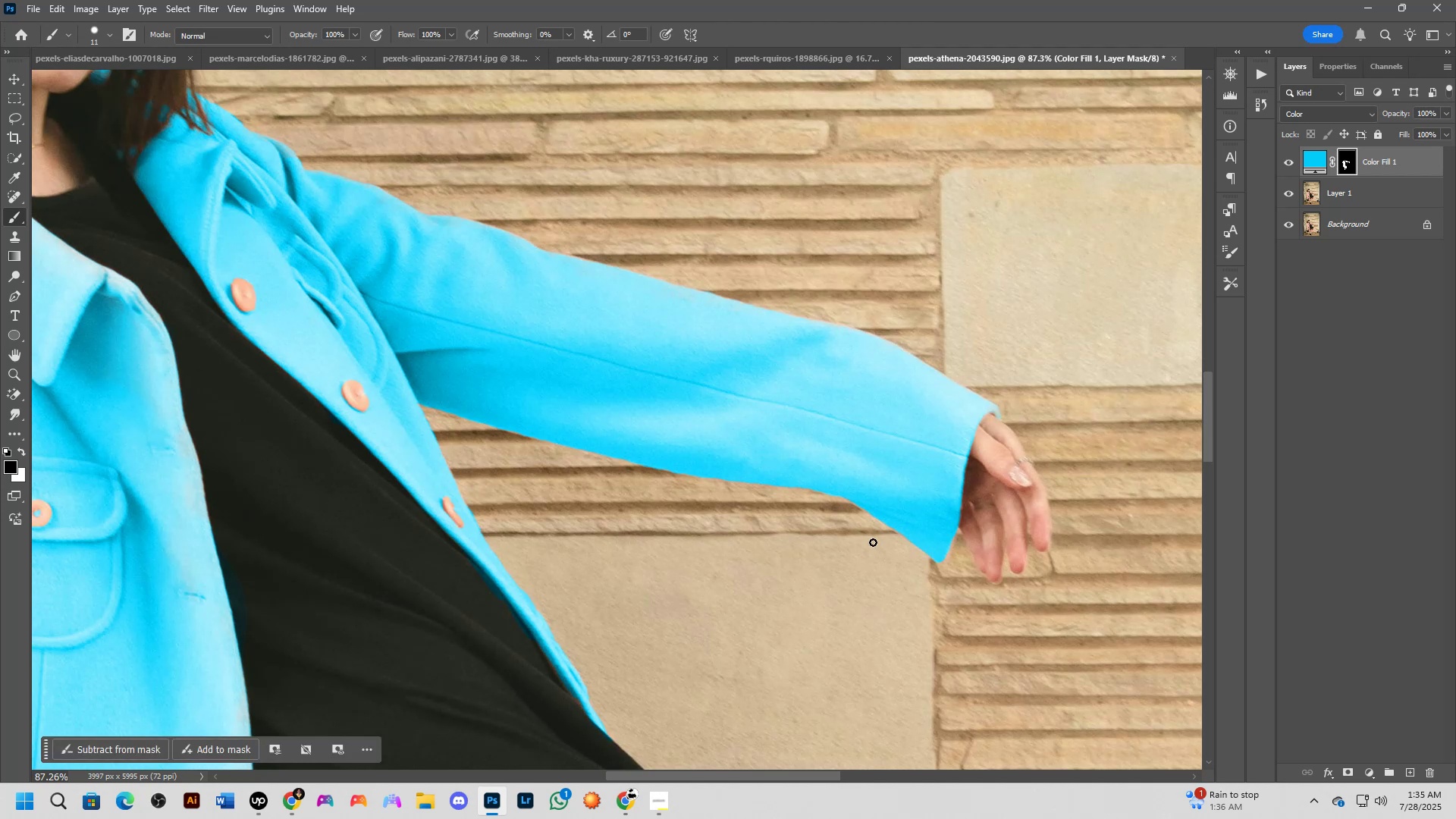 
left_click_drag(start_coordinate=[992, 394], to_coordinate=[873, 542])
 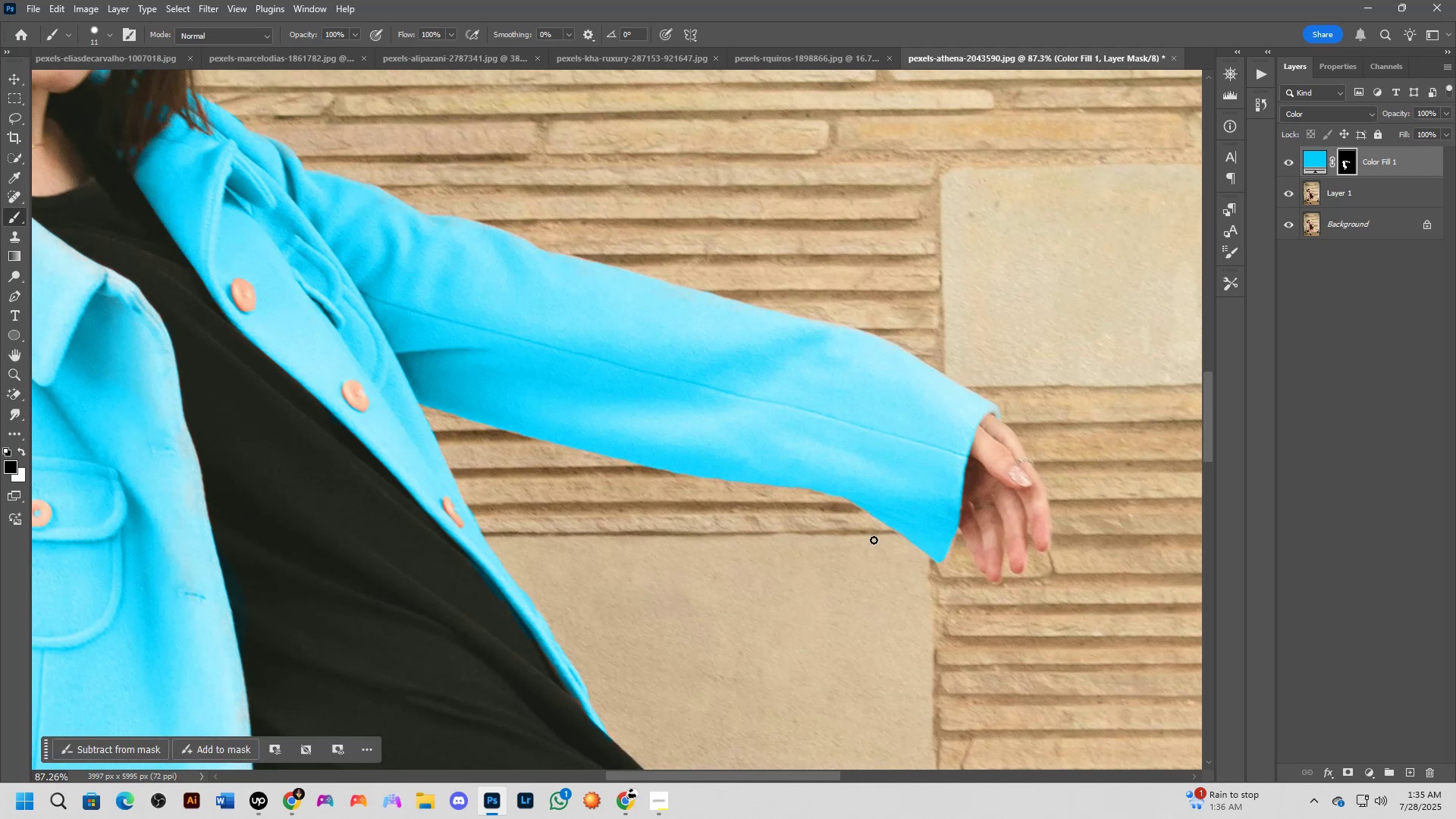 
wait(5.72)
 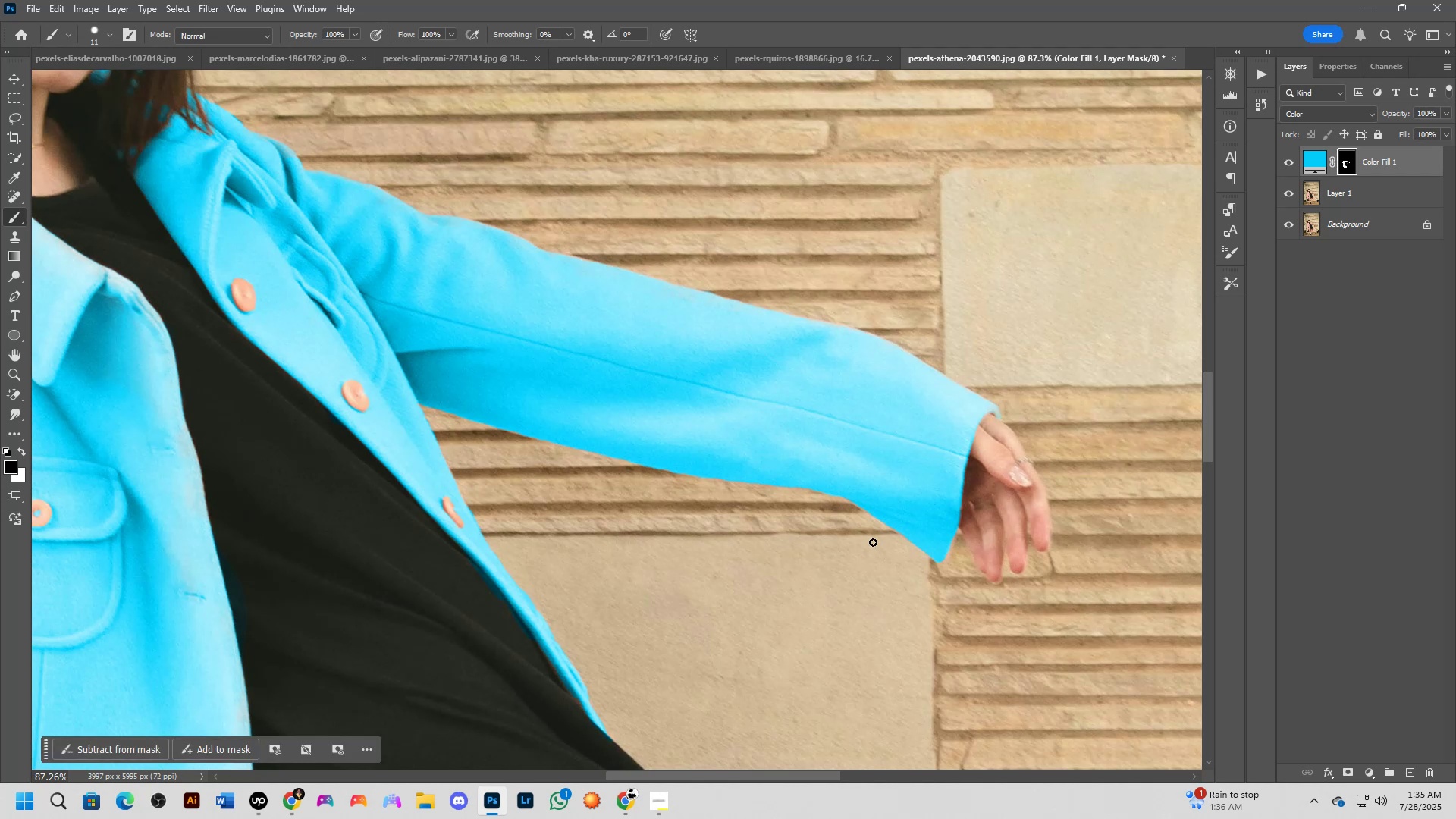 
type(xxxx)
 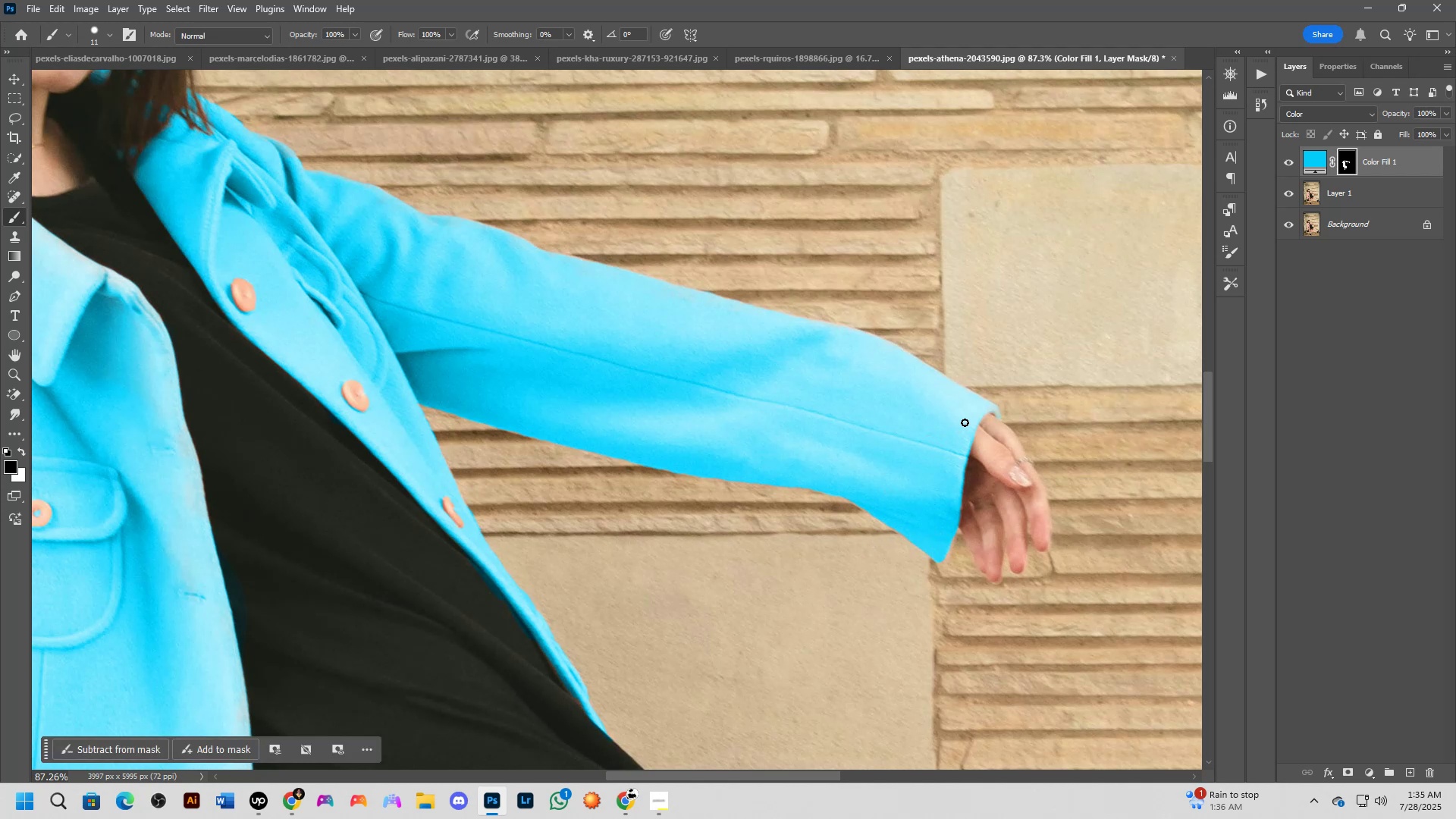 
left_click_drag(start_coordinate=[963, 420], to_coordinate=[925, 396])
 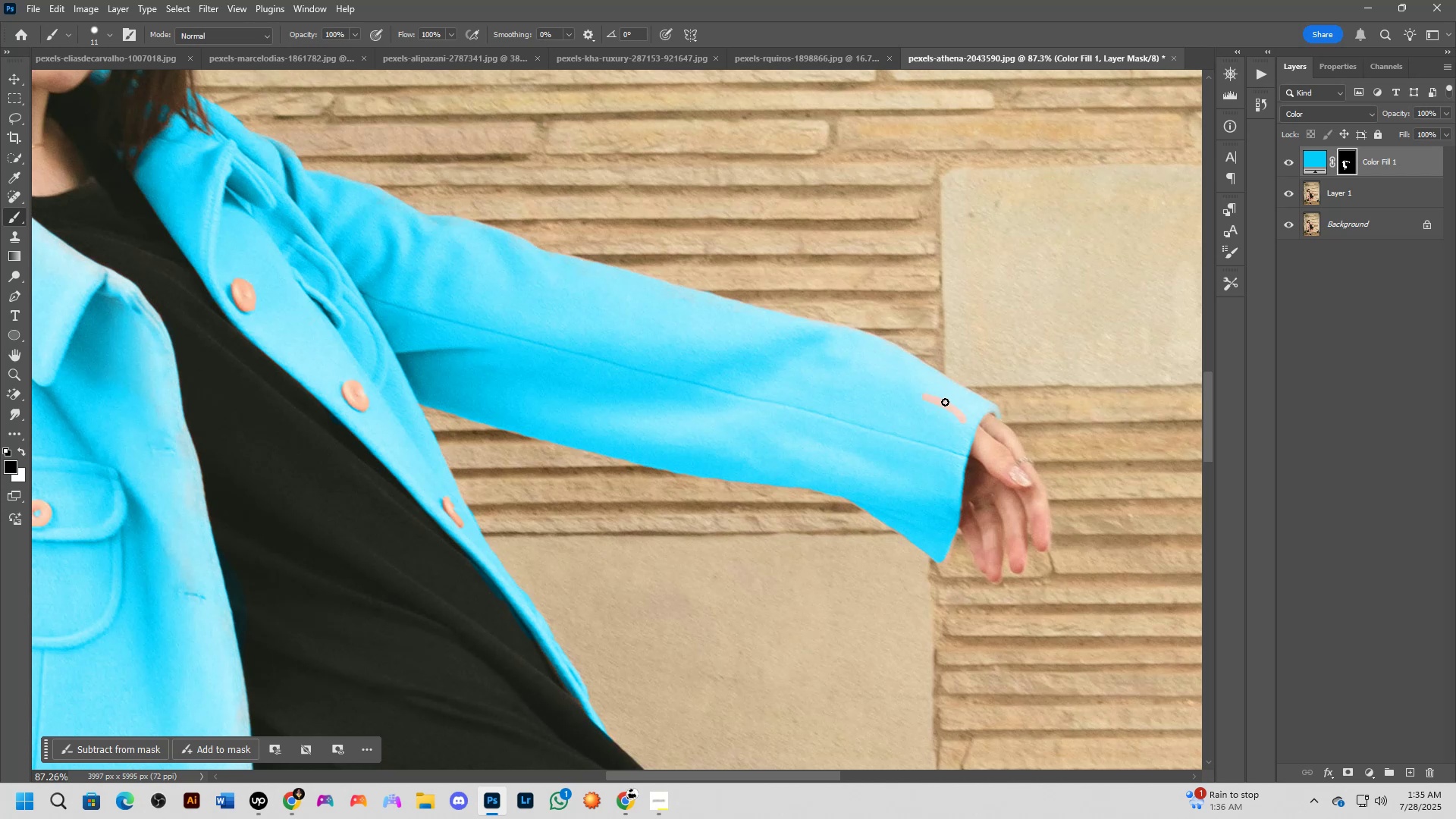 
key(Control+Z)
 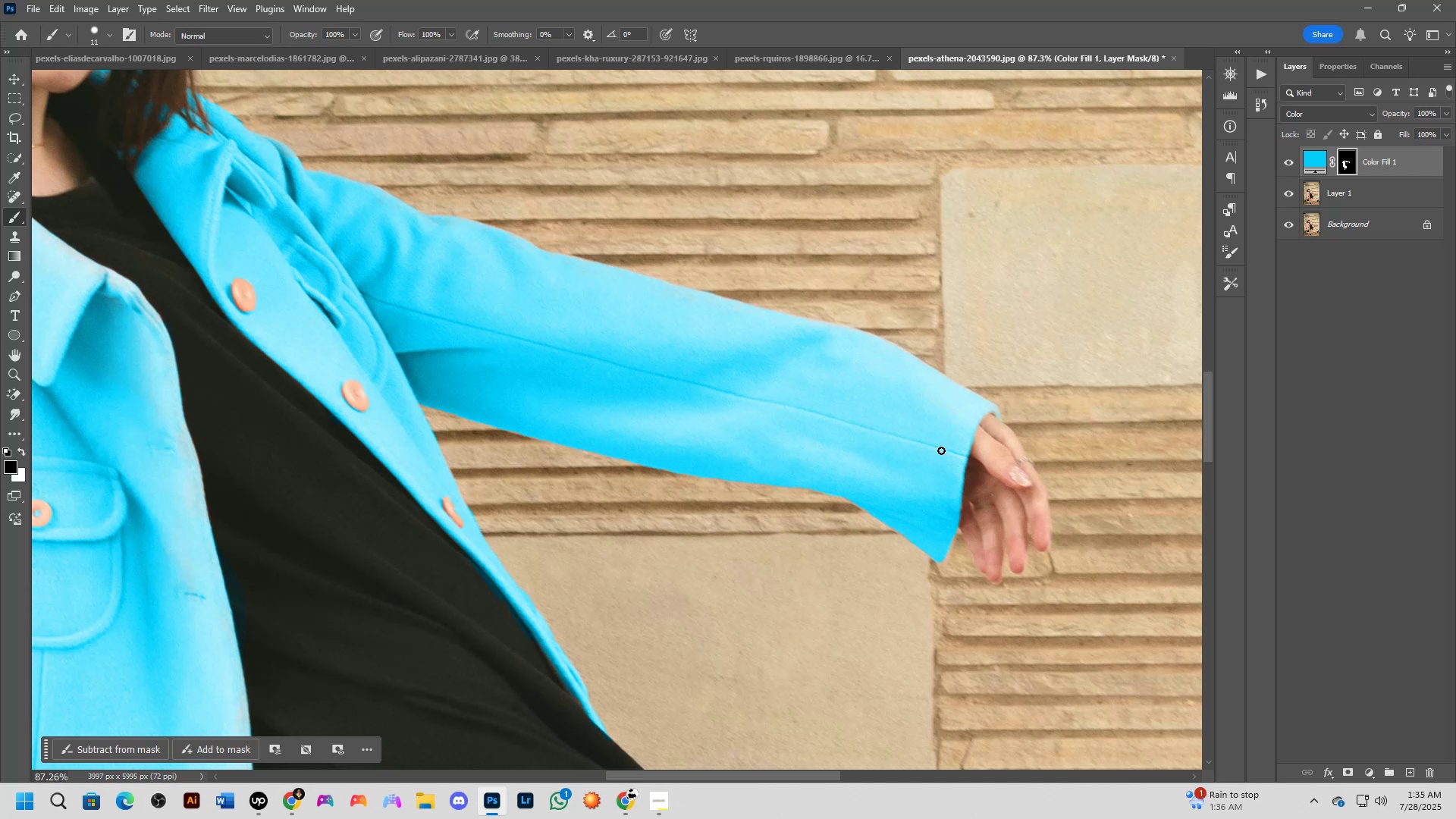 
scroll: coordinate [934, 503], scroll_direction: down, amount: 6.0
 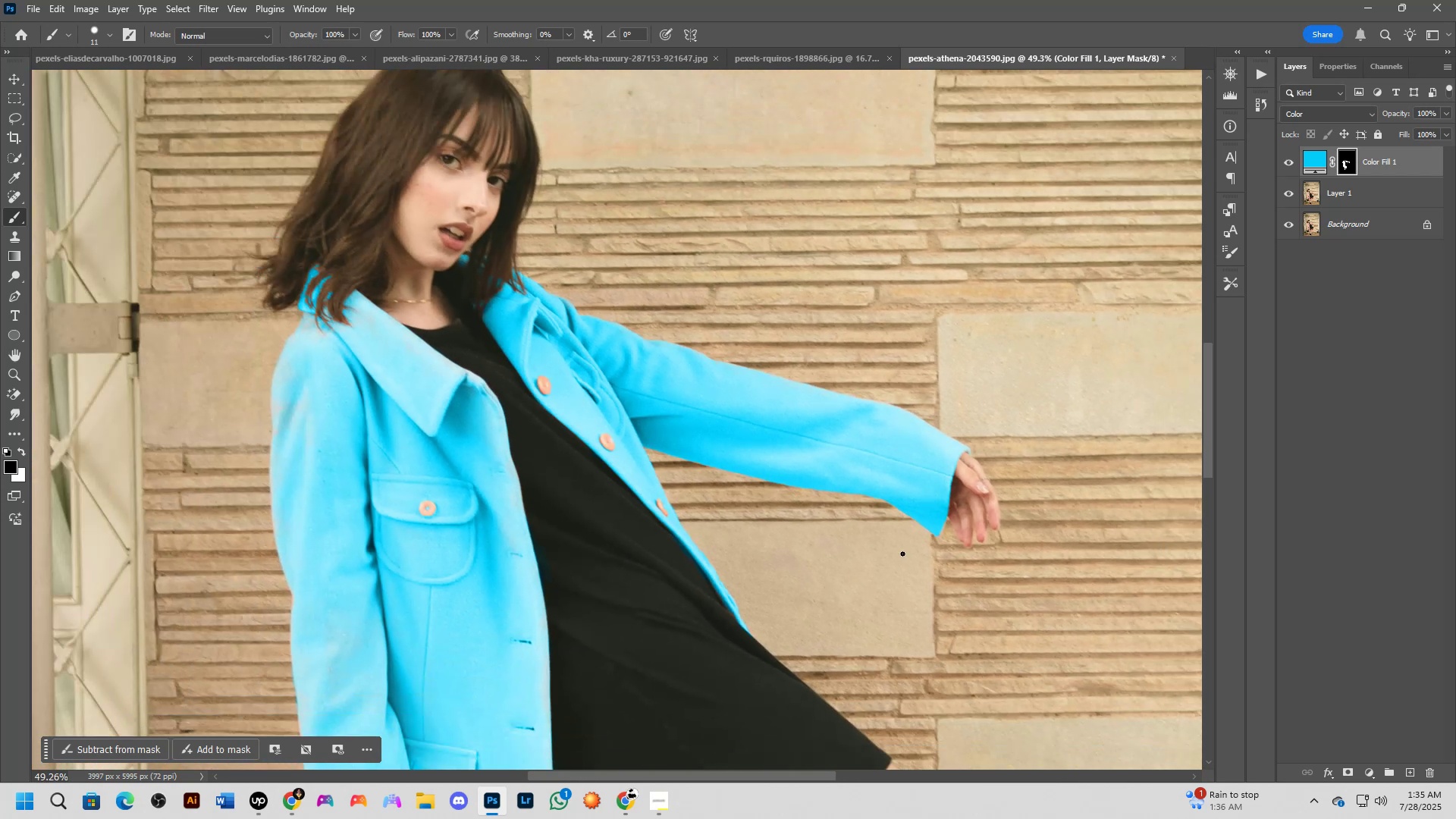 
hold_key(key=Space, duration=1.15)
 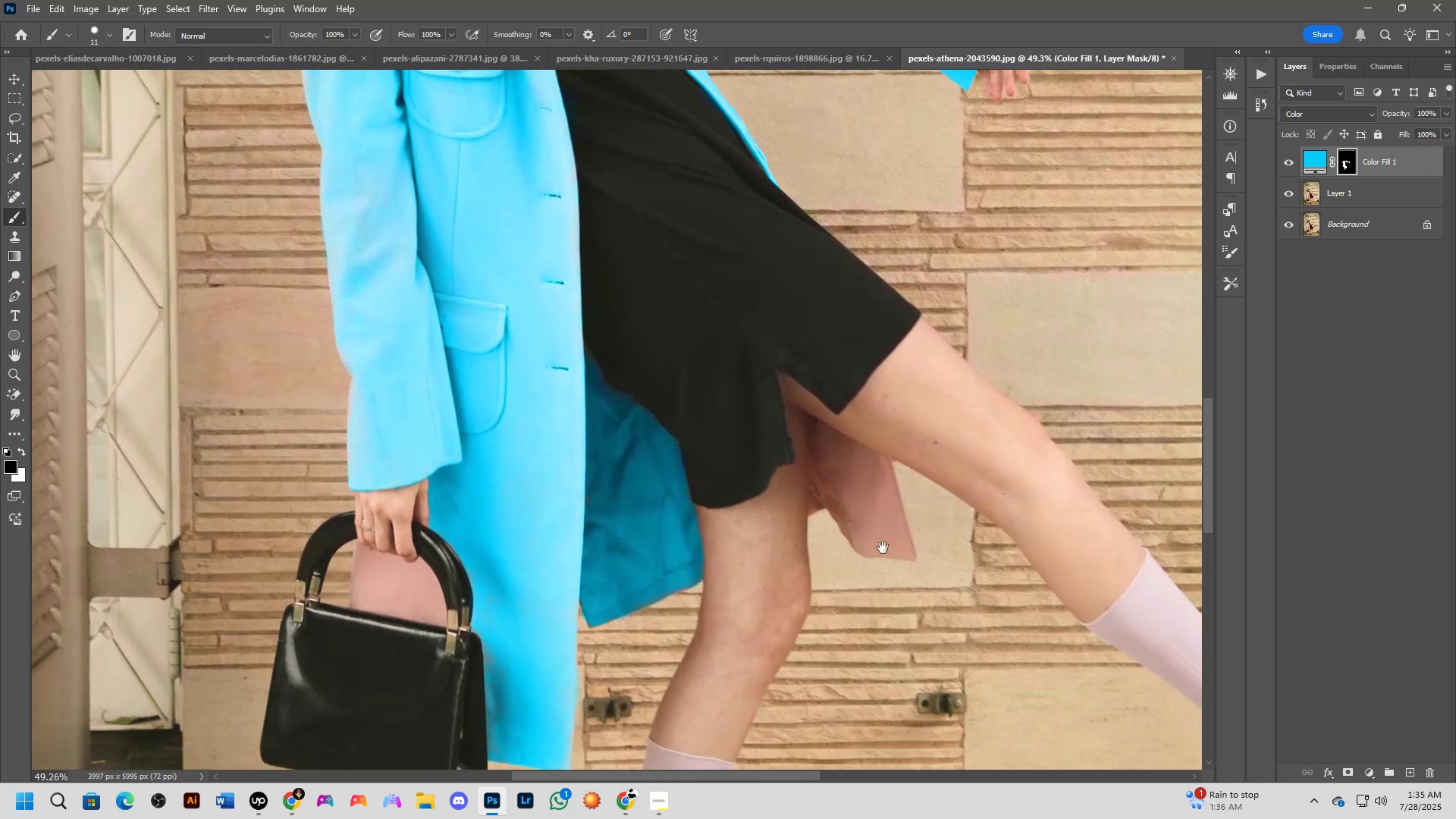 
left_click_drag(start_coordinate=[767, 584], to_coordinate=[821, 294])
 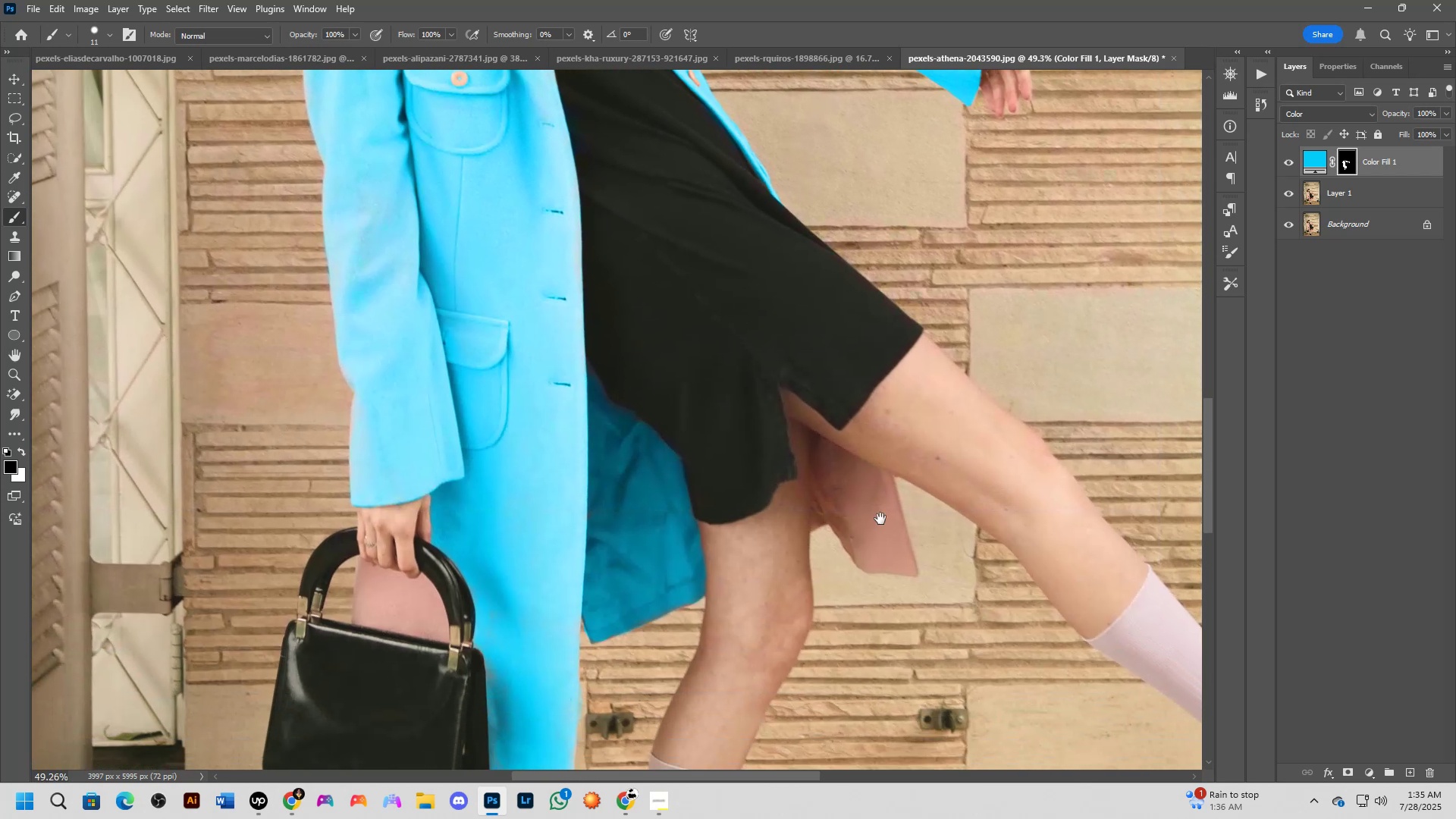 
hold_key(key=Space, duration=1.2)
 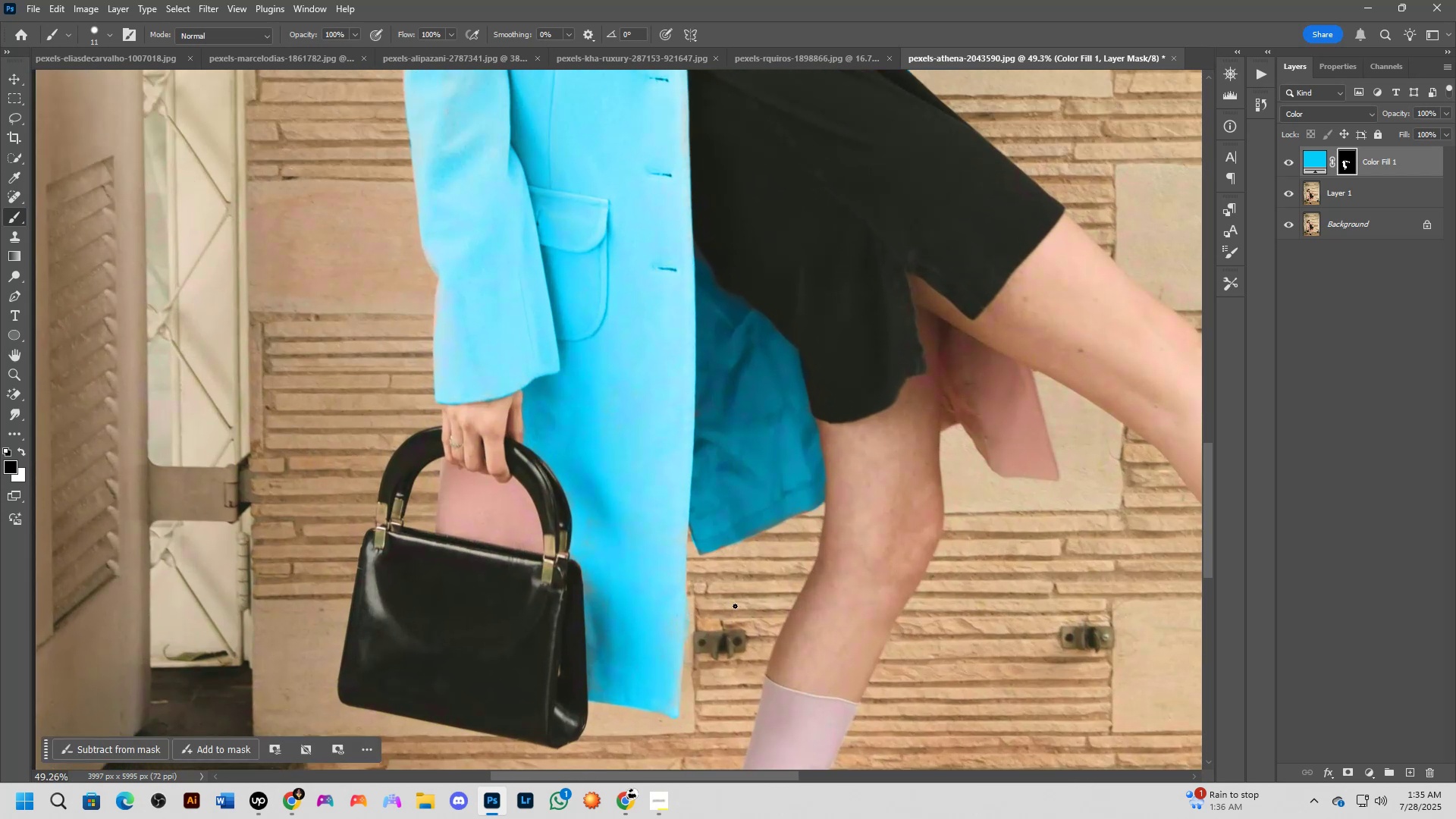 
left_click_drag(start_coordinate=[838, 562], to_coordinate=[932, 547])
 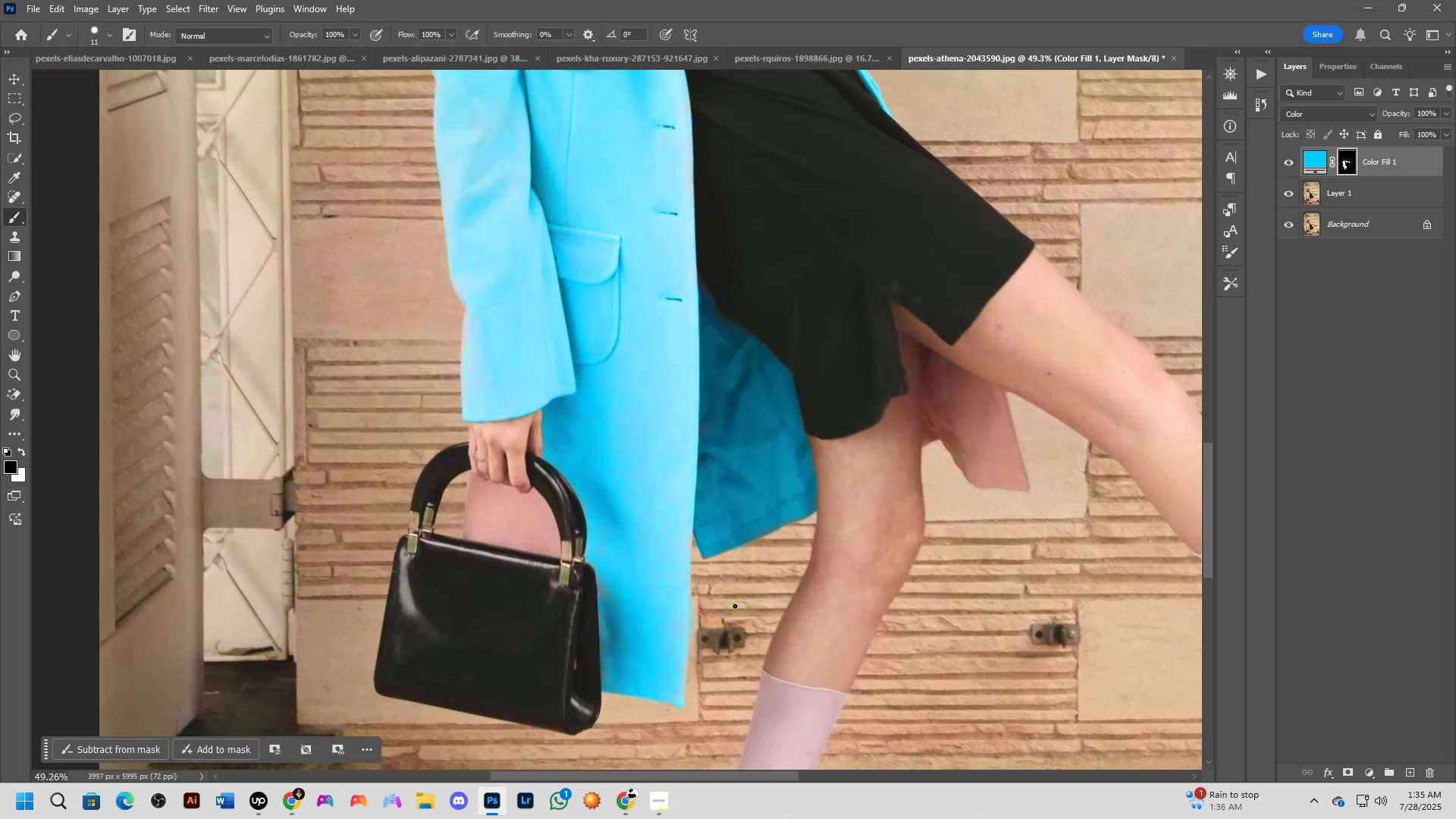 
scroll: coordinate [842, 606], scroll_direction: up, amount: 5.0
 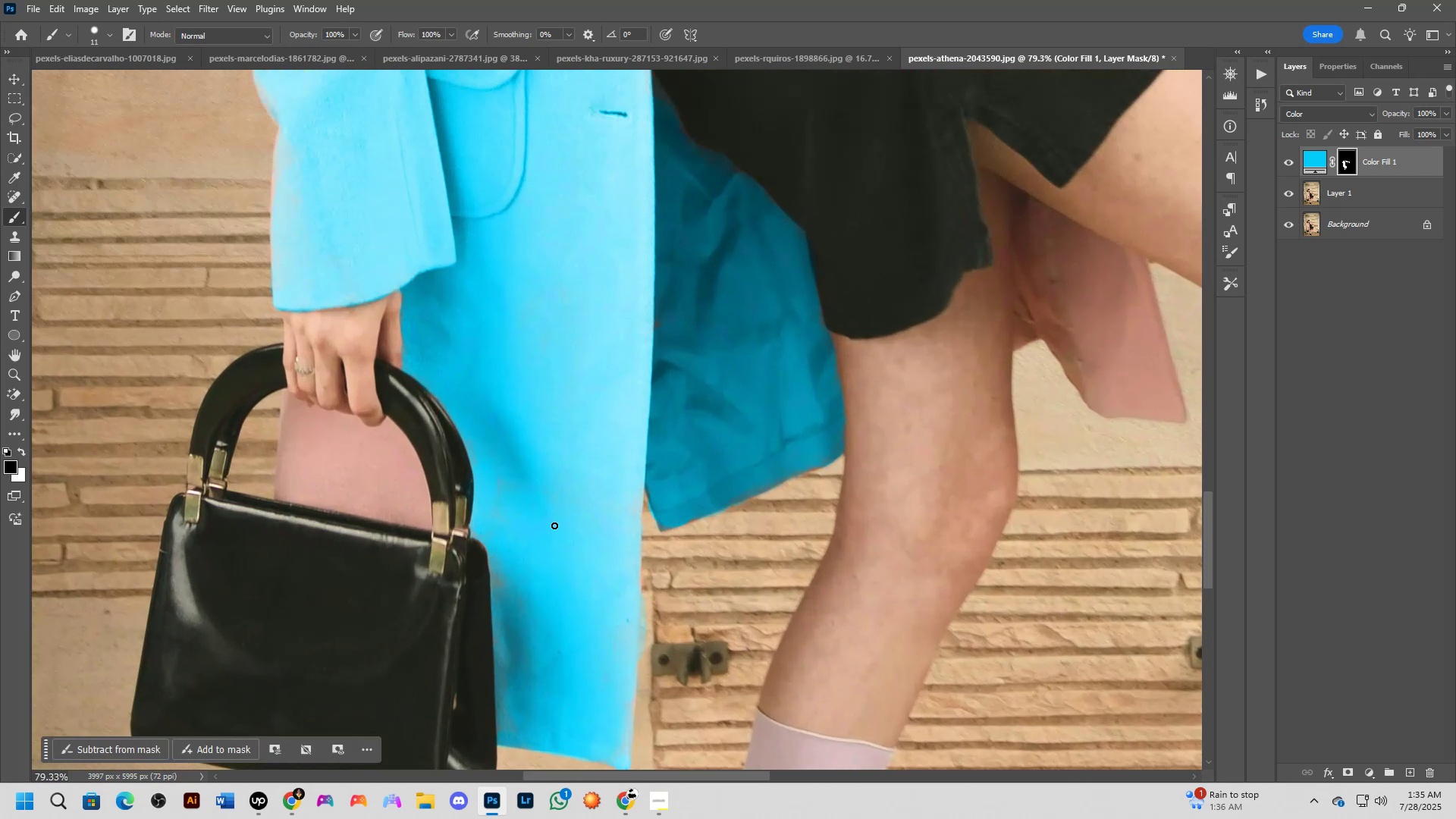 
hold_key(key=Space, duration=0.68)
 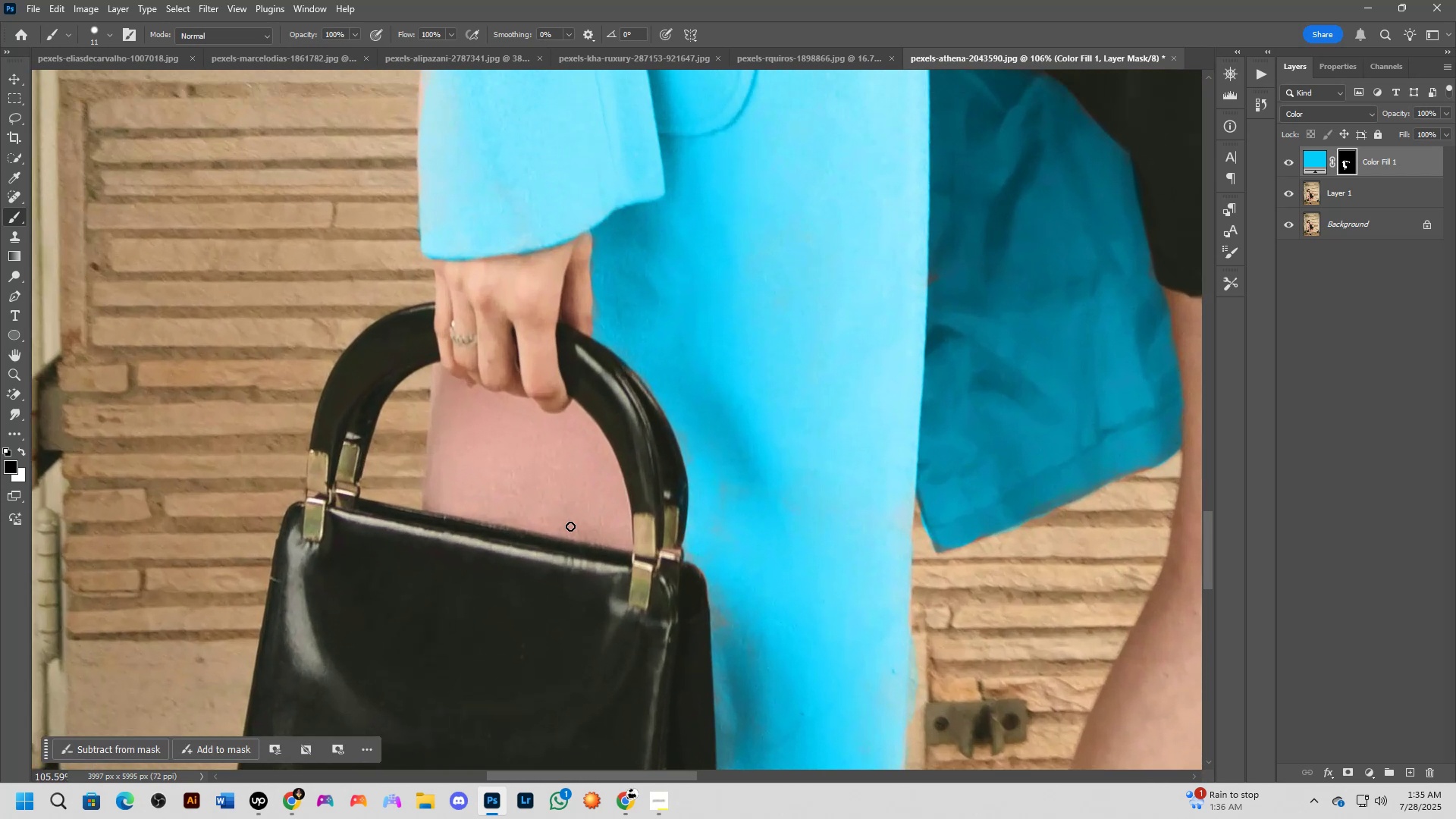 
left_click_drag(start_coordinate=[520, 491], to_coordinate=[705, 507])
 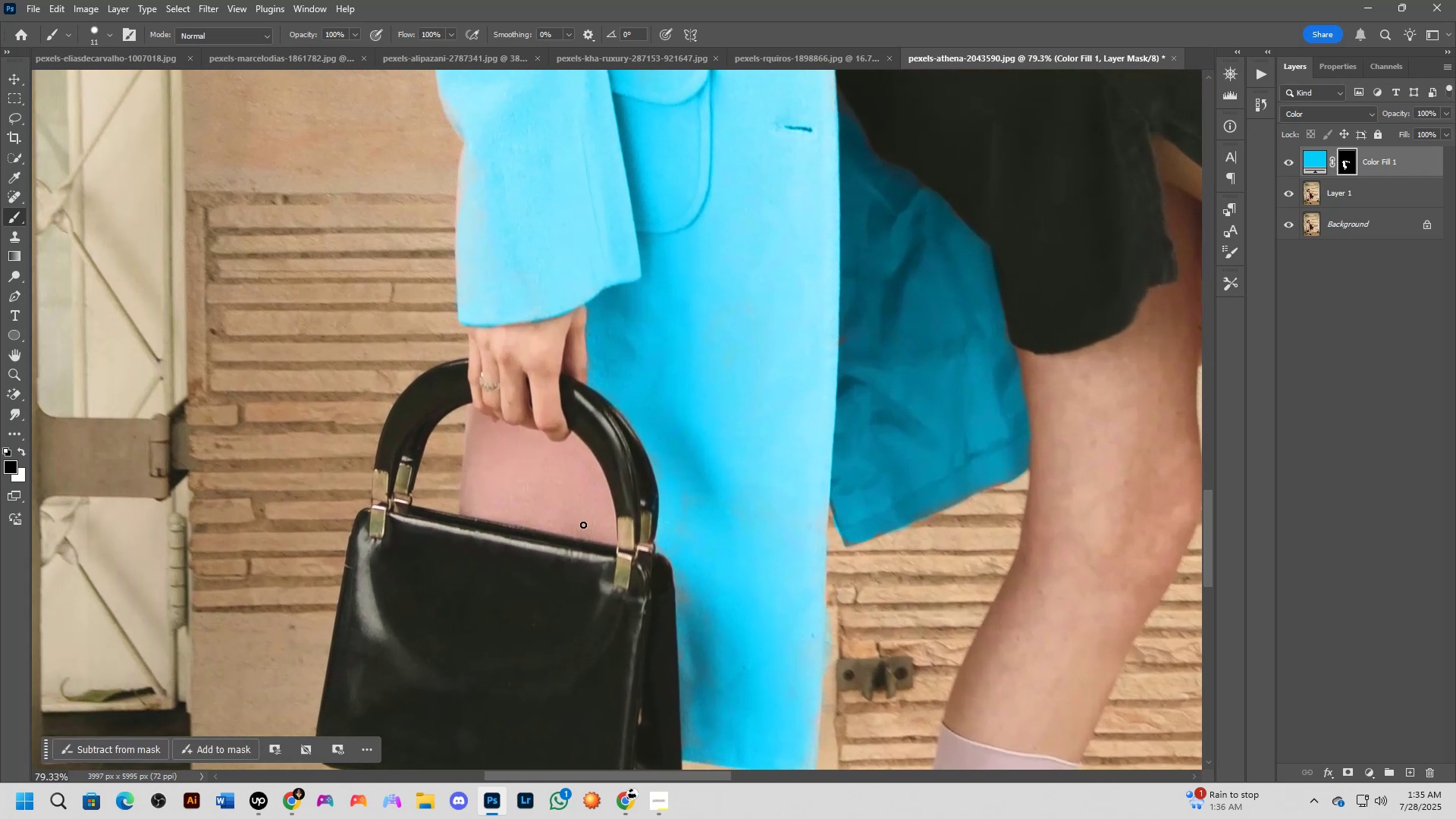 
scroll: coordinate [421, 514], scroll_direction: up, amount: 5.0
 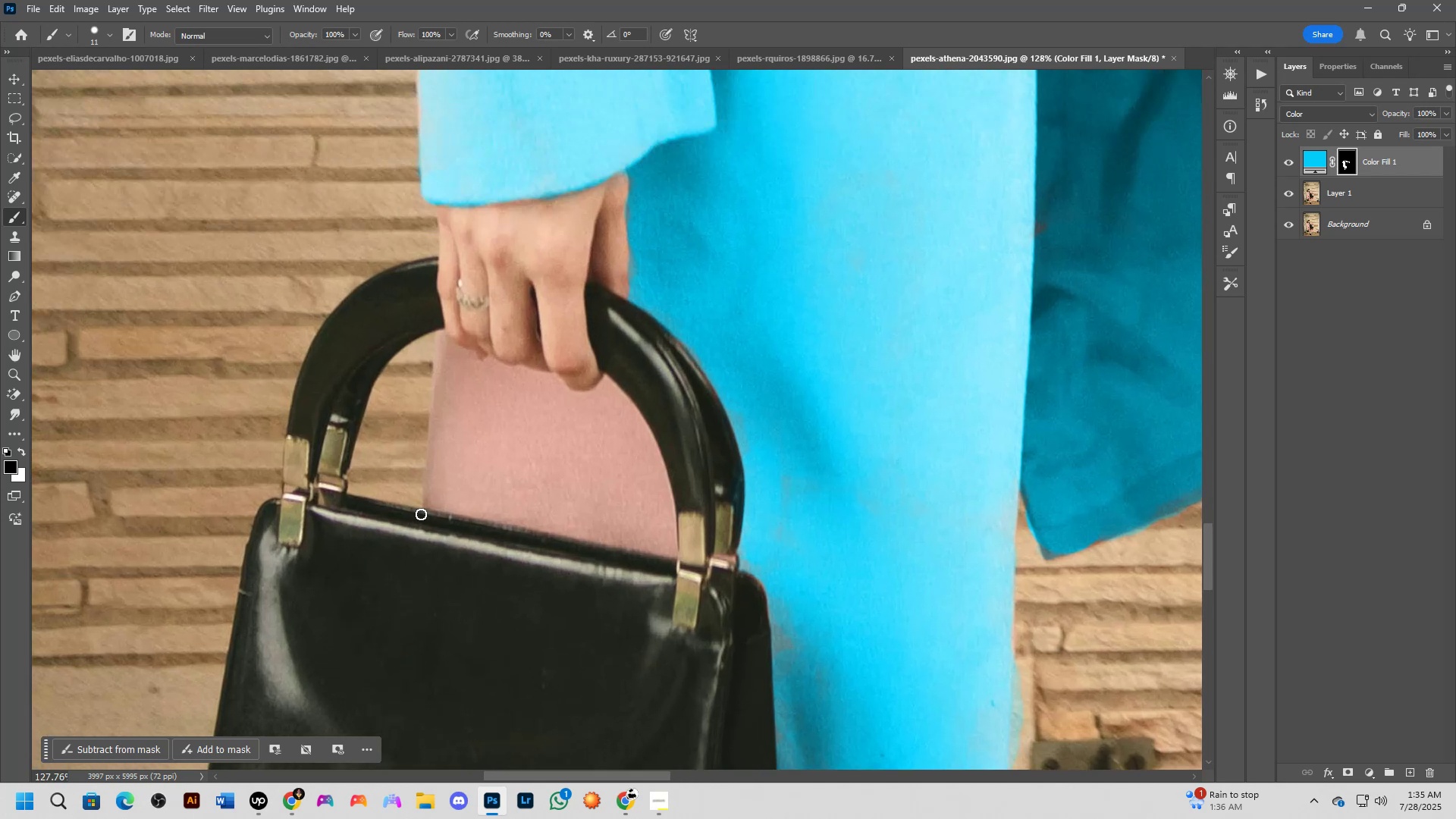 
hold_key(key=Space, duration=1.52)
 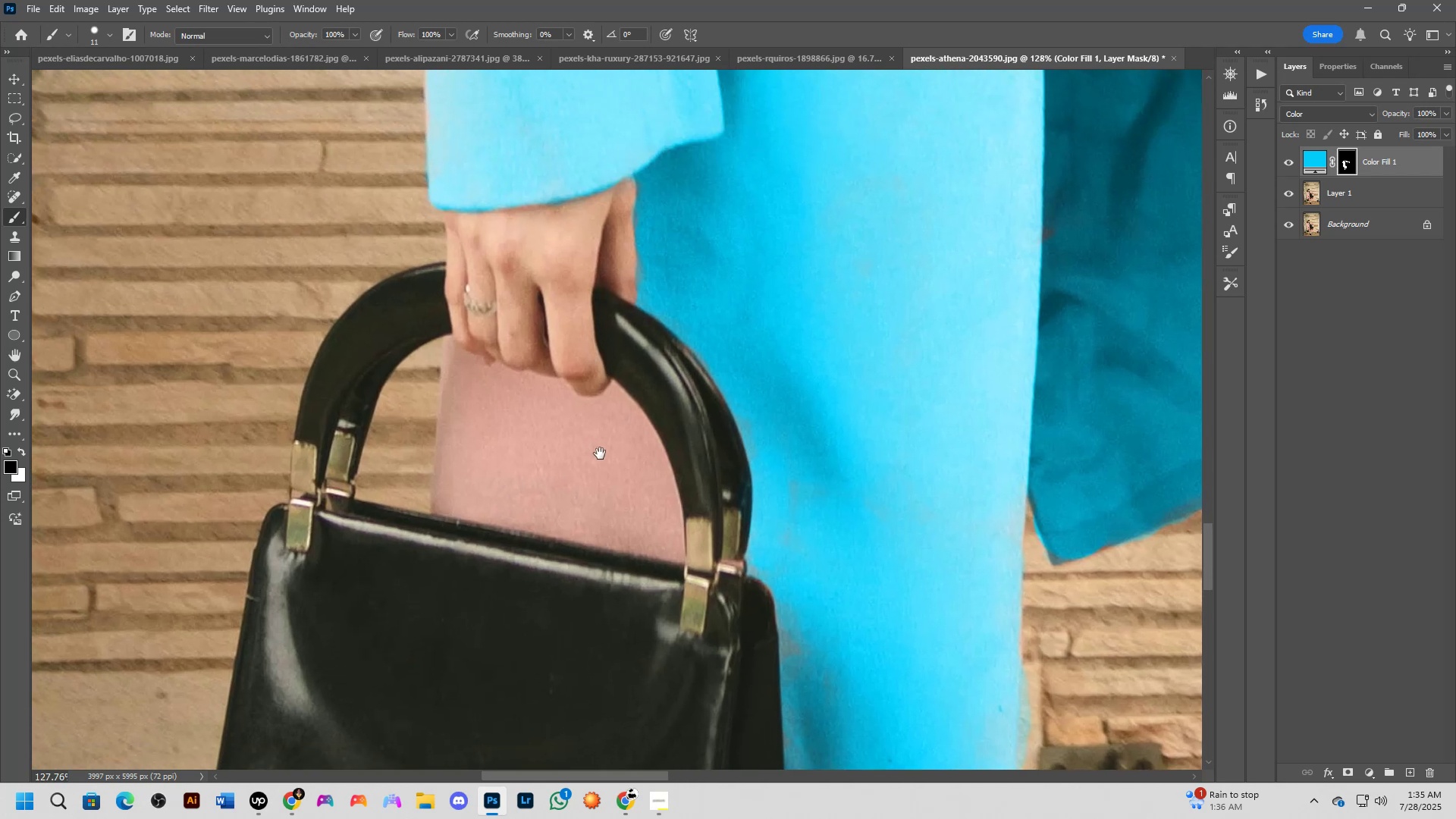 
hold_key(key=Space, duration=1.06)
 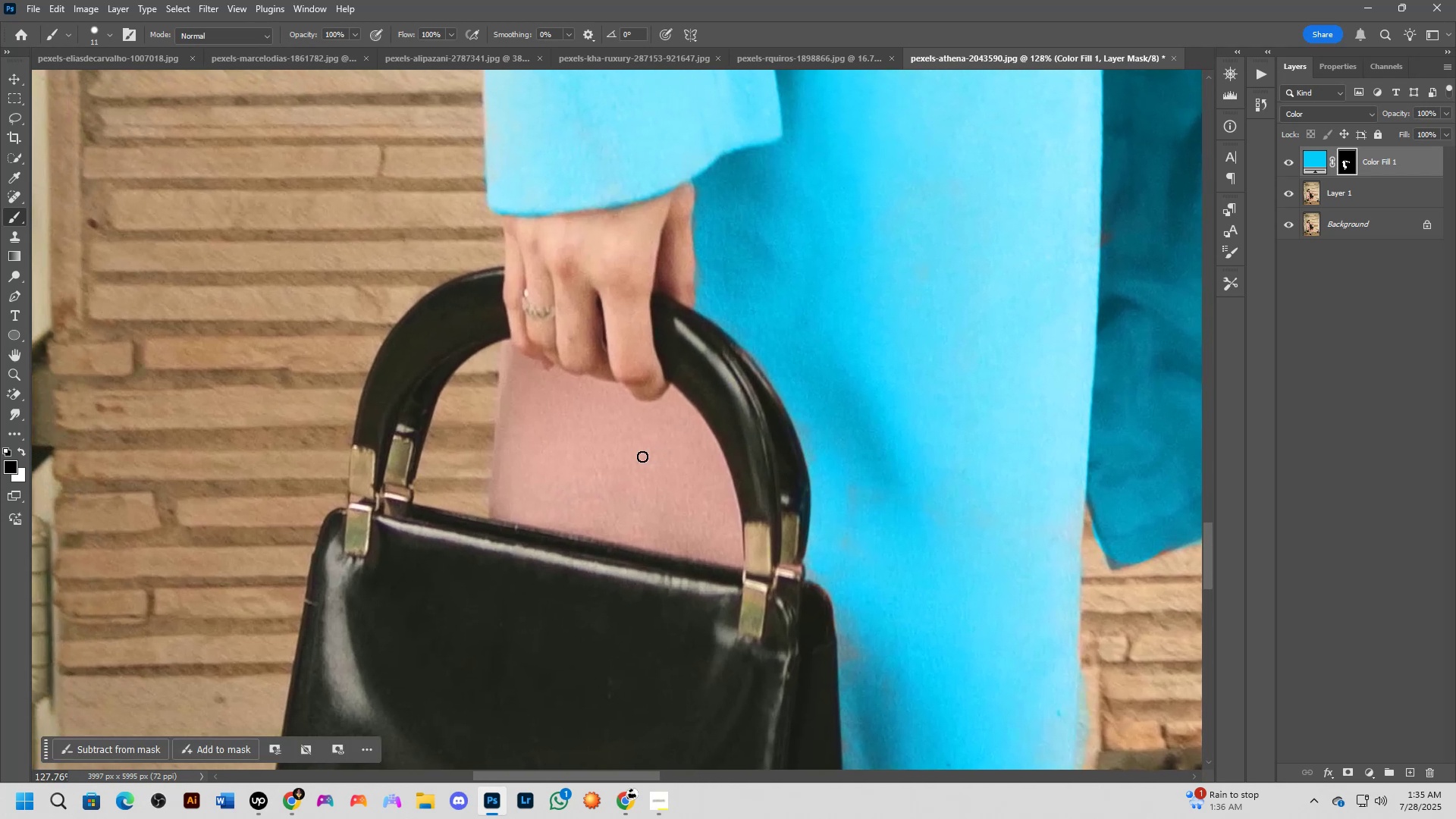 
left_click_drag(start_coordinate=[585, 444], to_coordinate=[651, 454])
 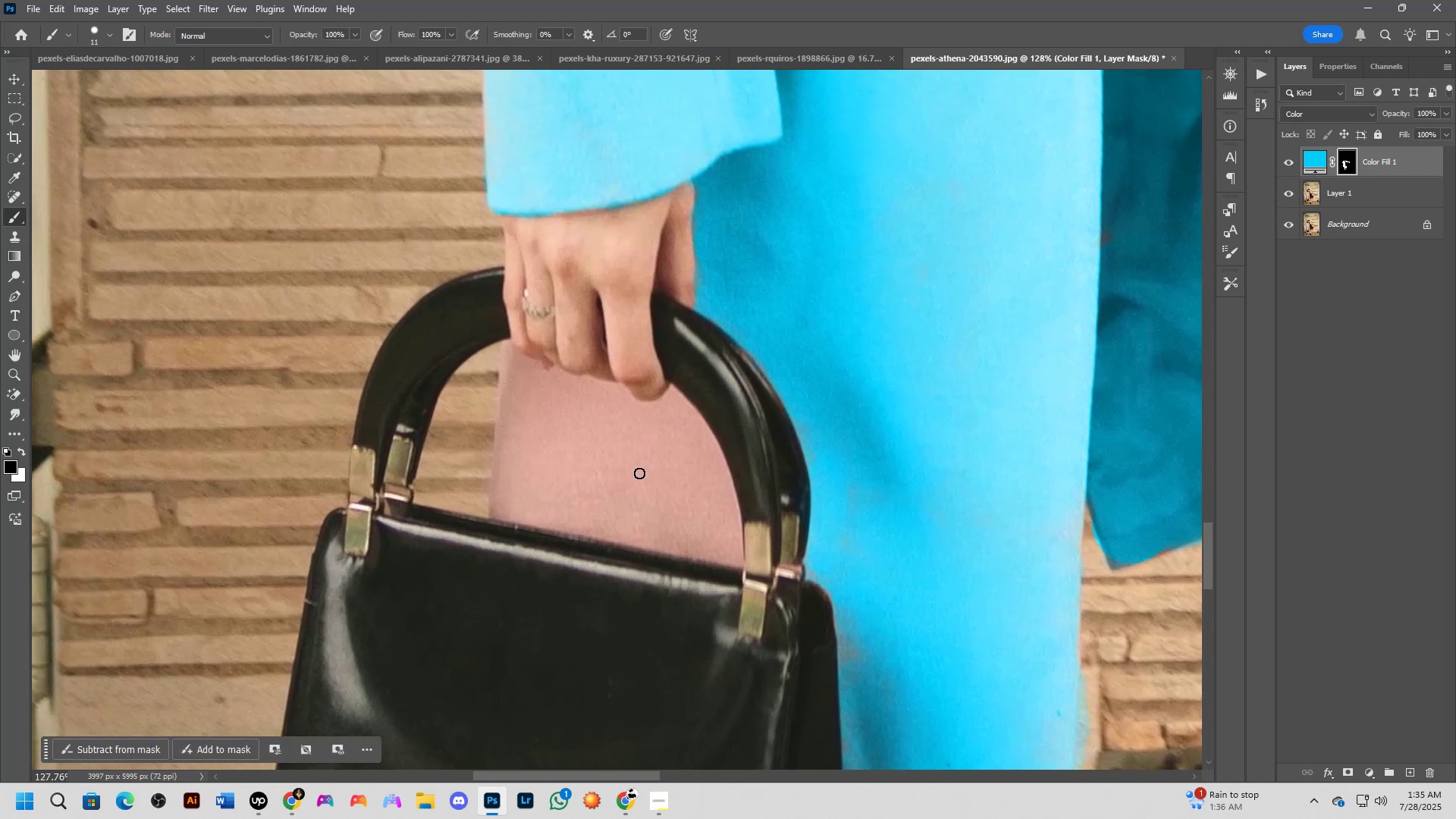 
scroll: coordinate [636, 479], scroll_direction: up, amount: 2.0
 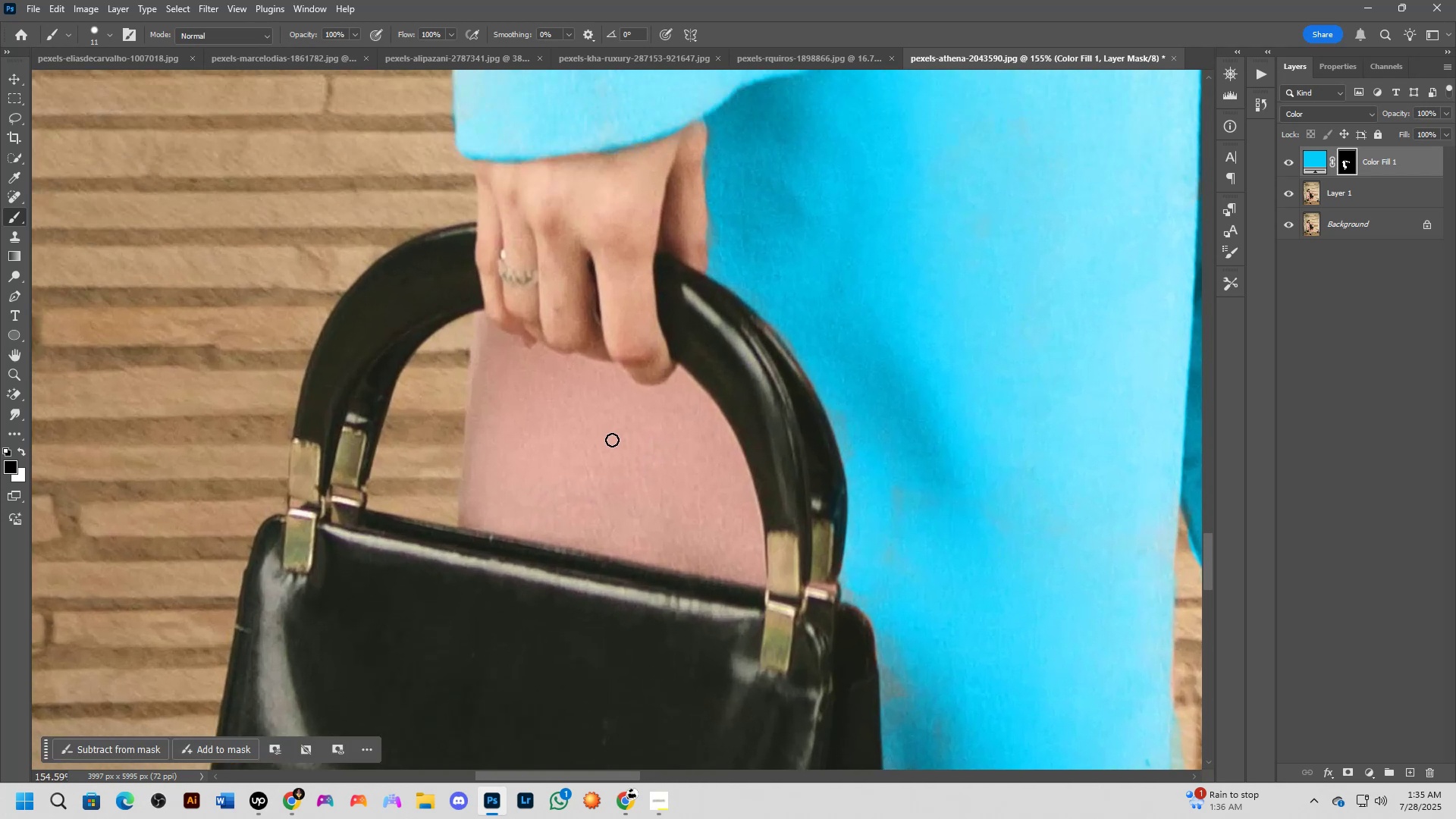 
key(Alt+AltLeft)
 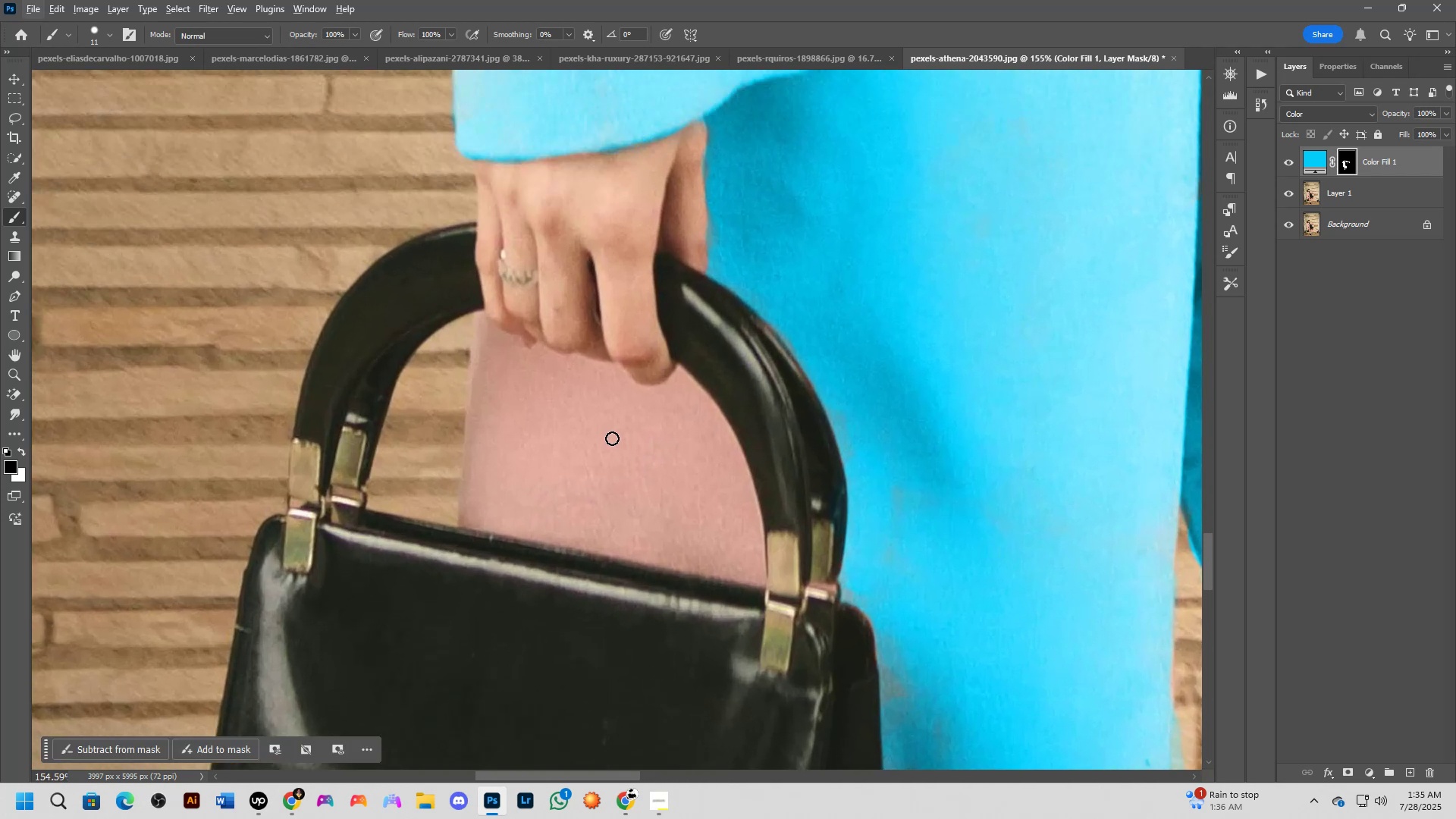 
type(xx)
 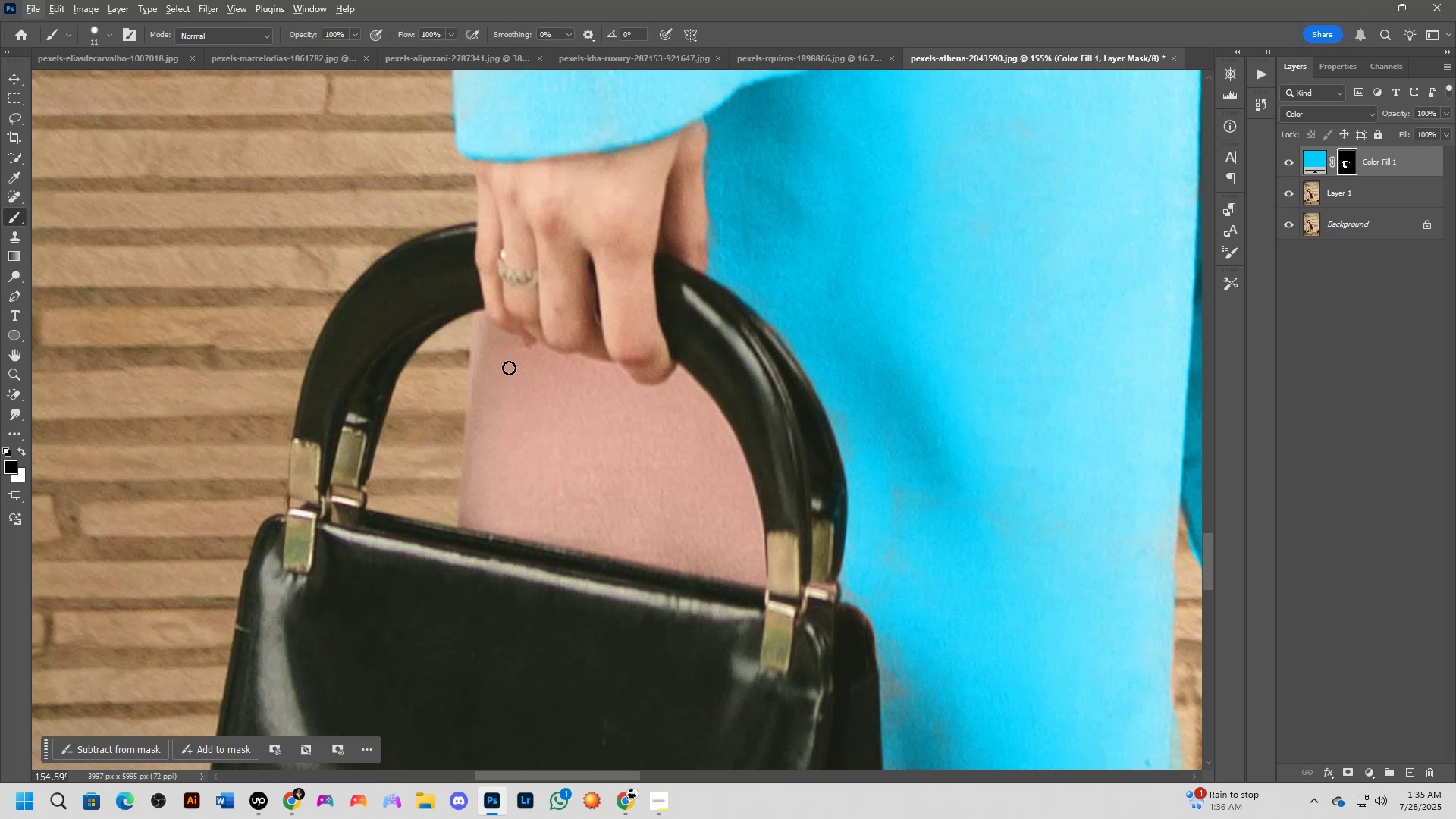 
hold_key(key=Space, duration=0.68)
 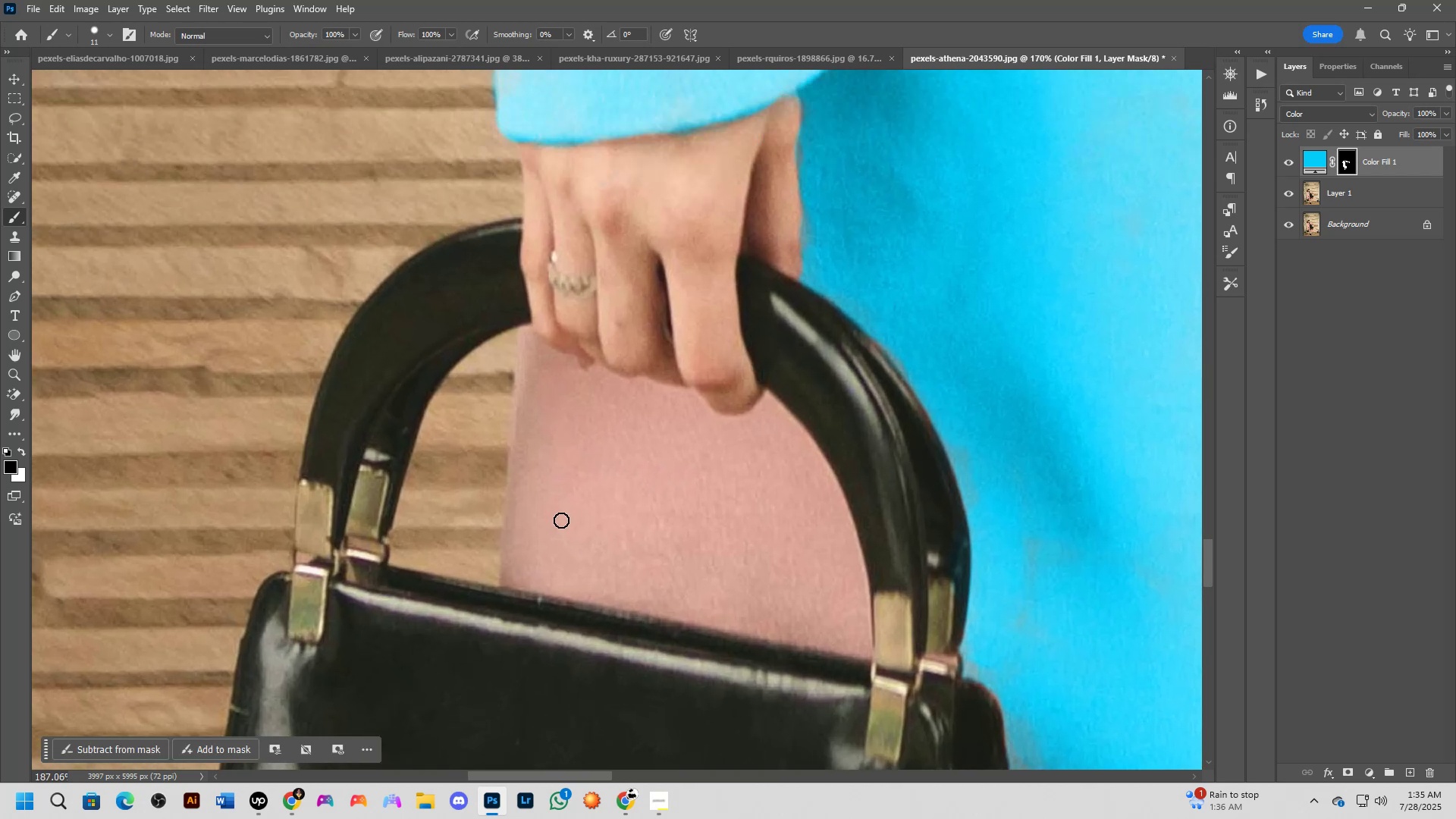 
left_click_drag(start_coordinate=[507, 481], to_coordinate=[559, 529])
 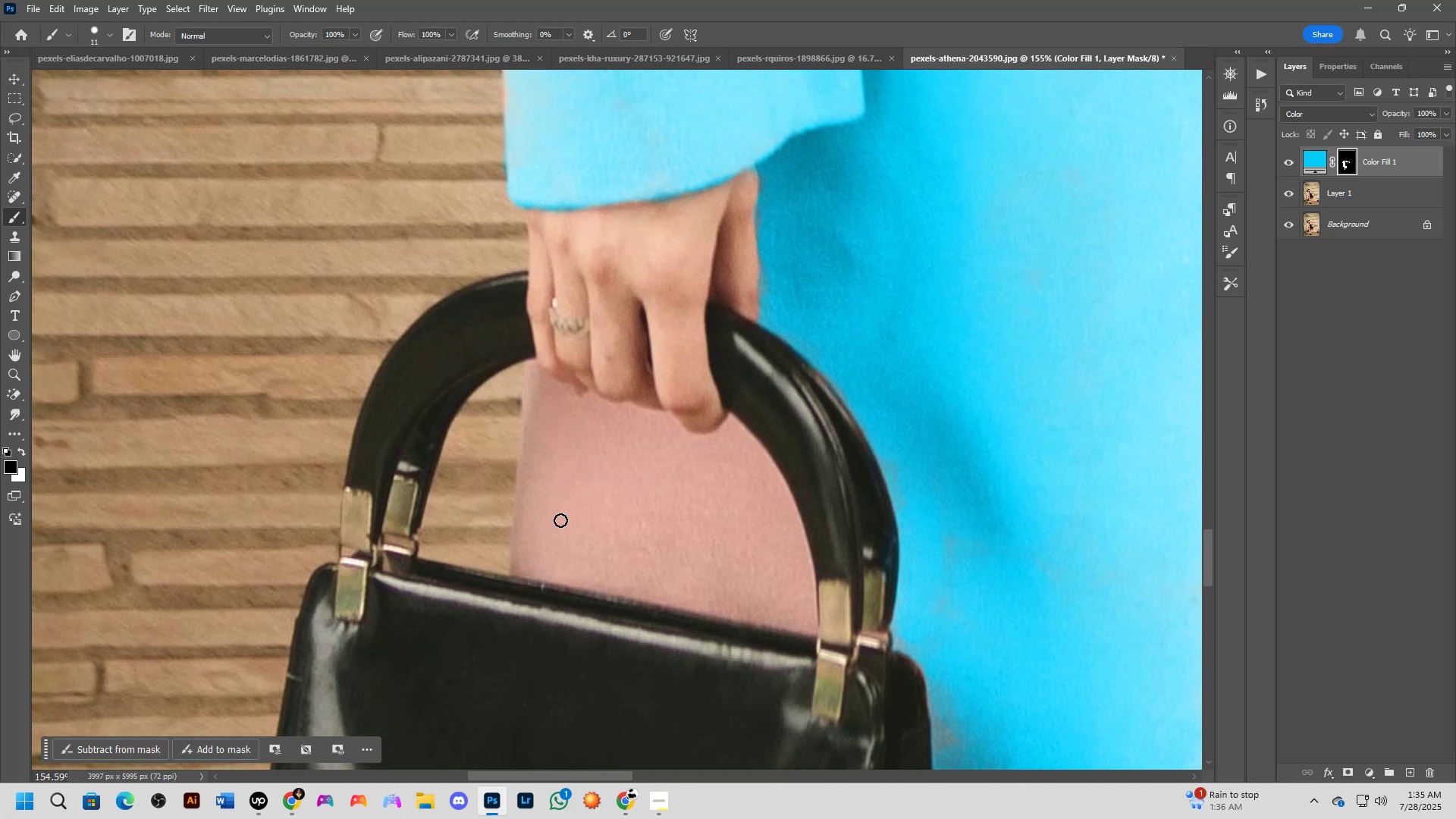 
scroll: coordinate [561, 520], scroll_direction: up, amount: 3.0
 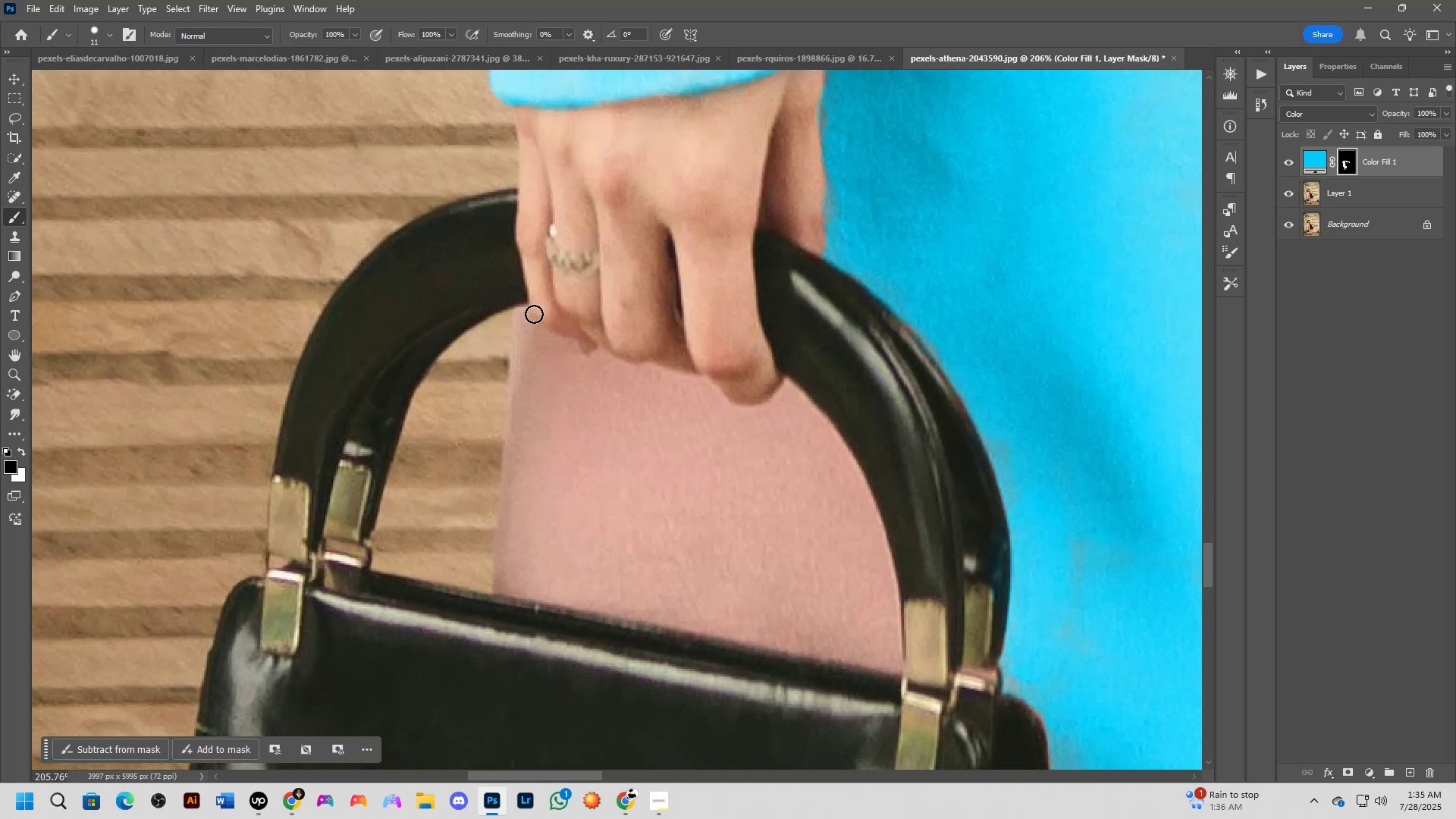 
type(xx)
 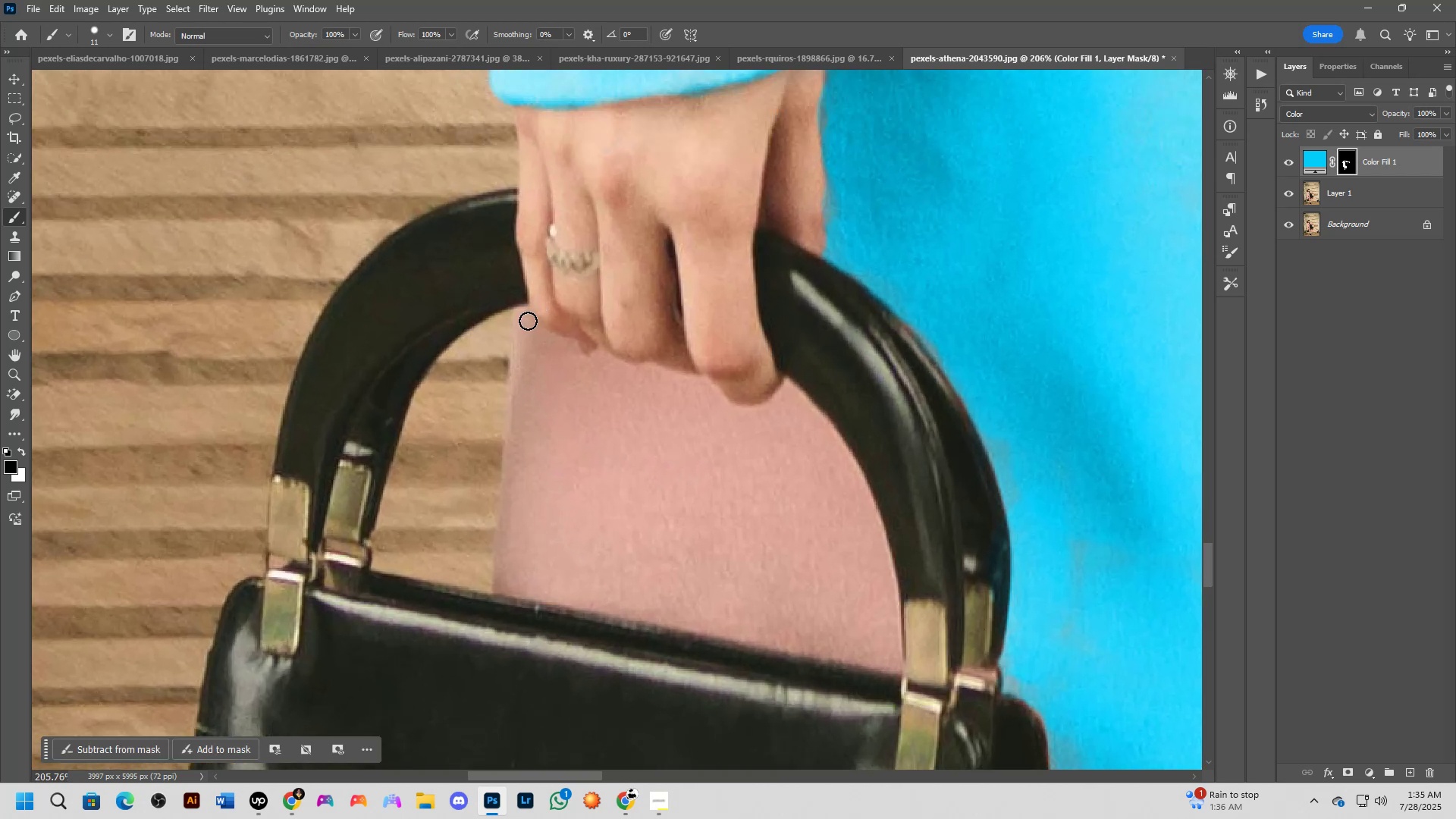 
left_click([528, 315])
 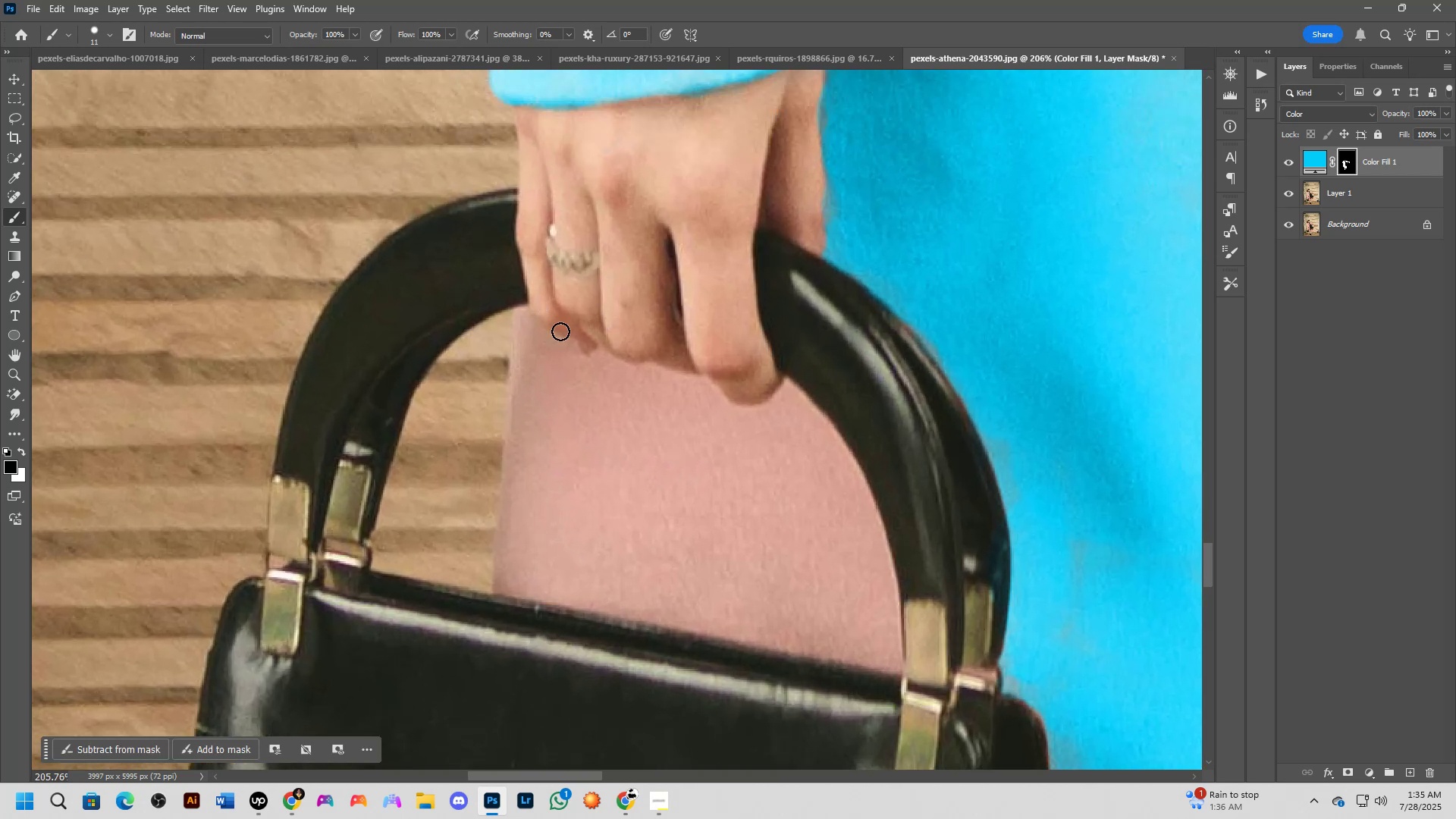 
hold_key(key=AltLeft, duration=1.52)
 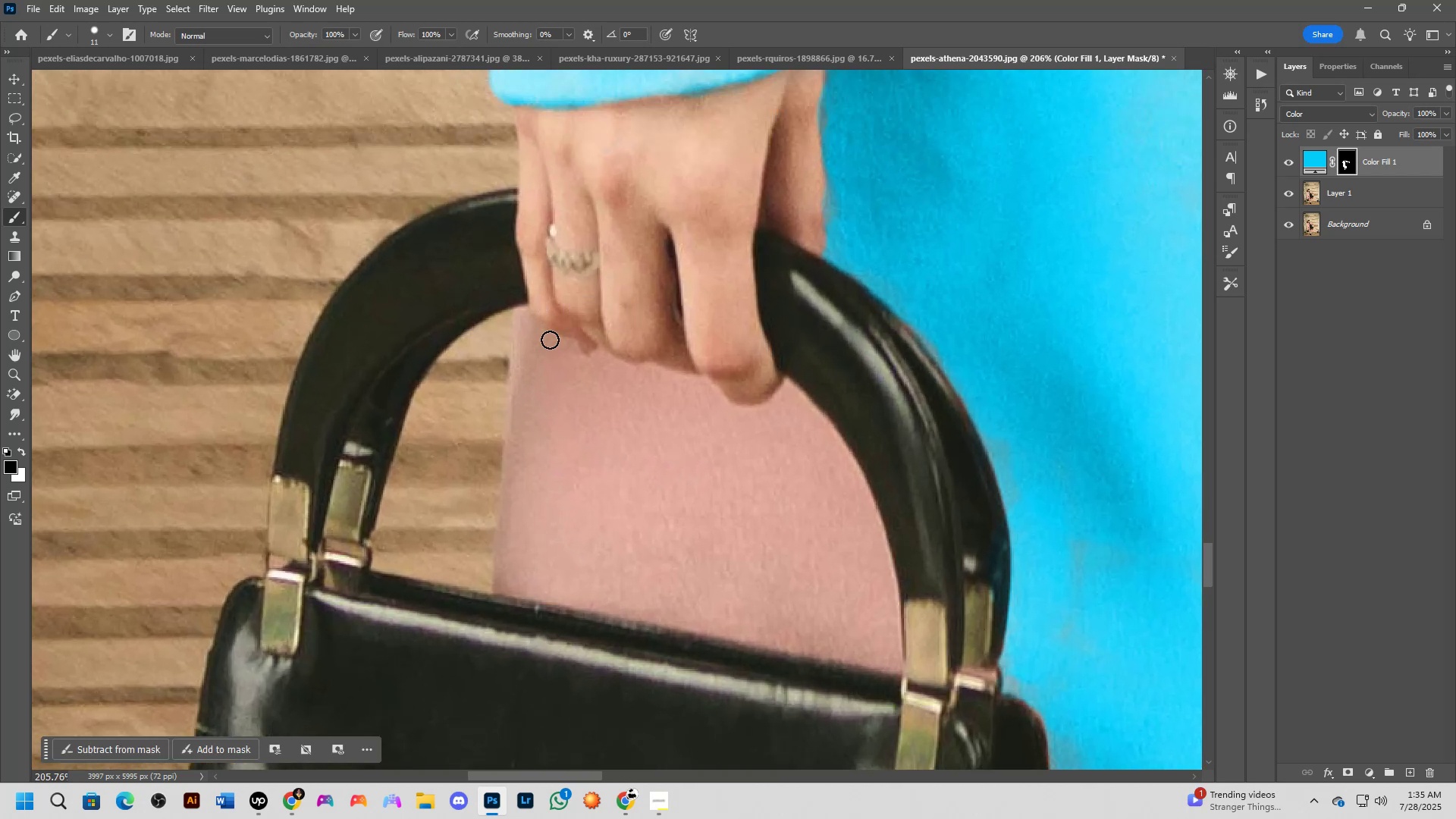 
hold_key(key=AltLeft, duration=0.32)
 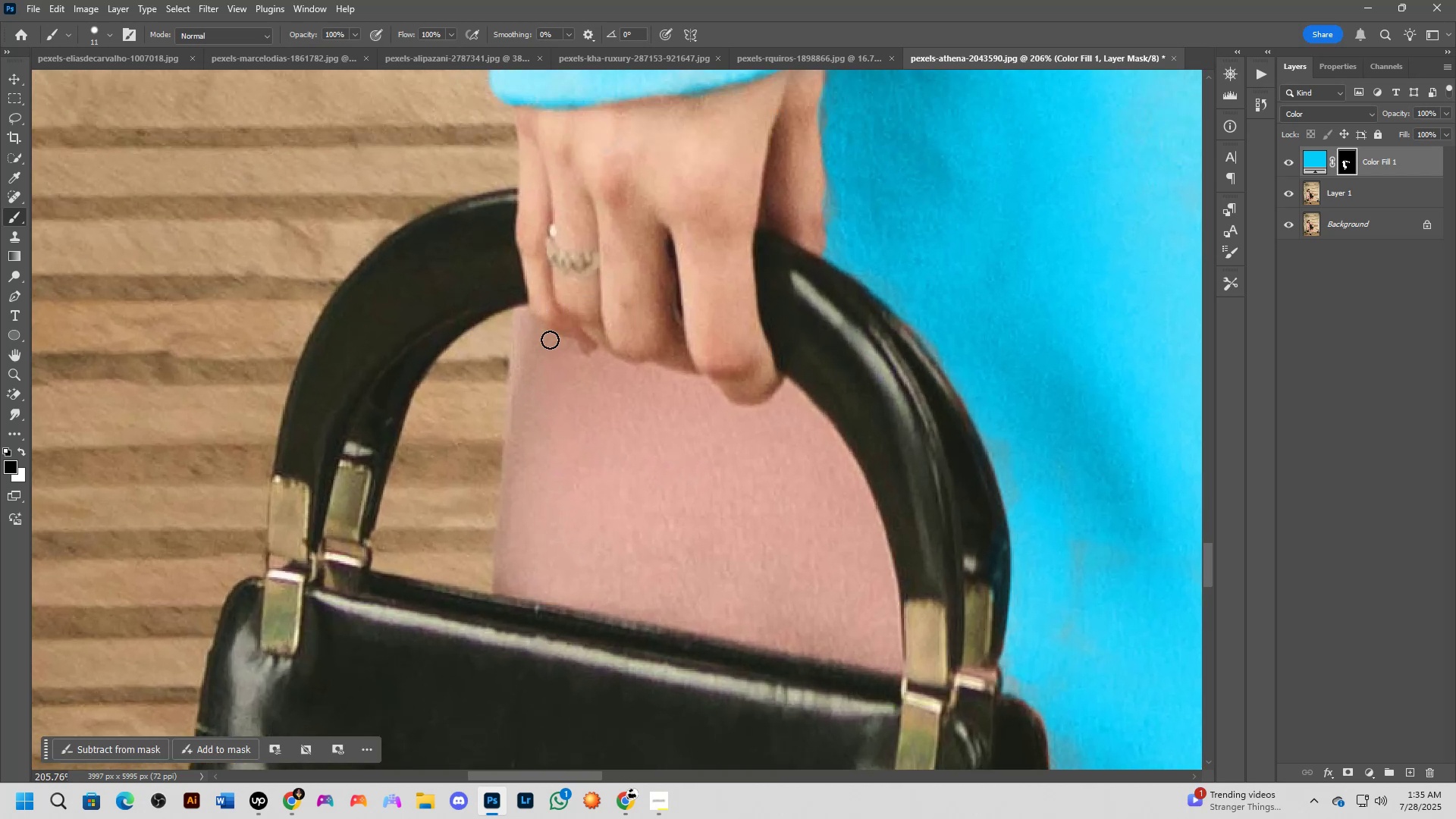 
hold_key(key=Space, duration=0.52)
 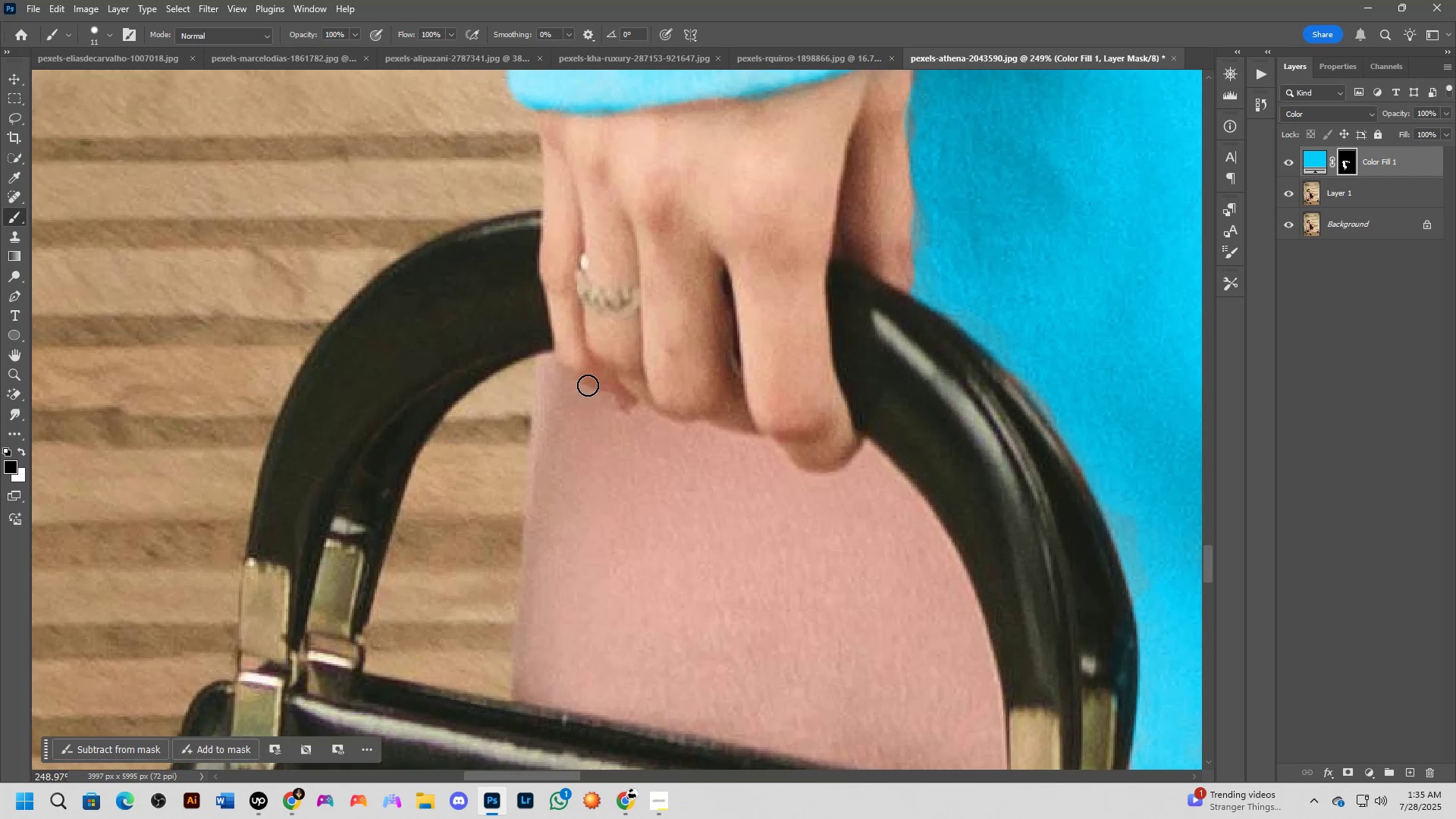 
left_click_drag(start_coordinate=[554, 336], to_coordinate=[585, 389])
 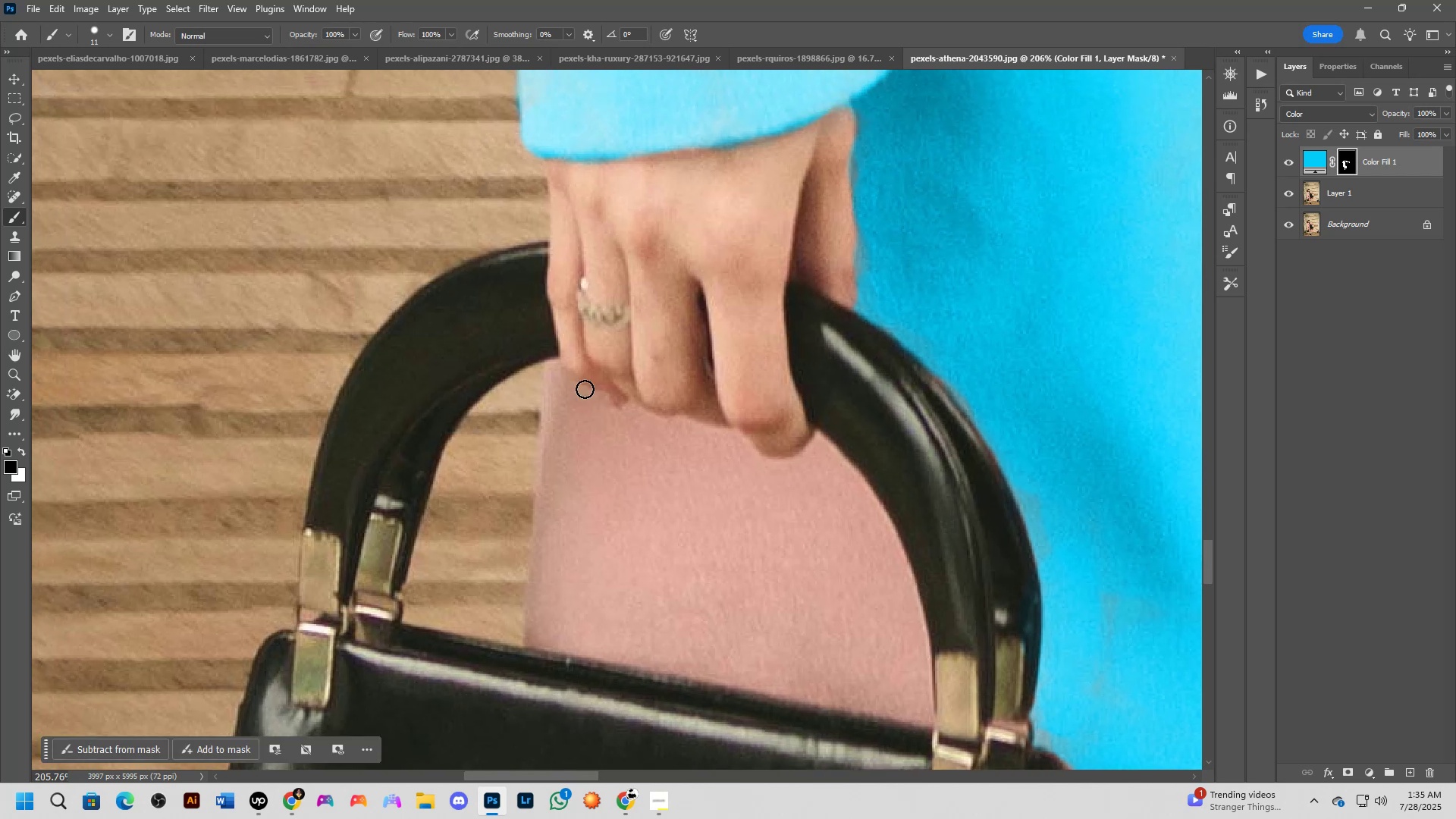 
scroll: coordinate [586, 386], scroll_direction: up, amount: 2.0
 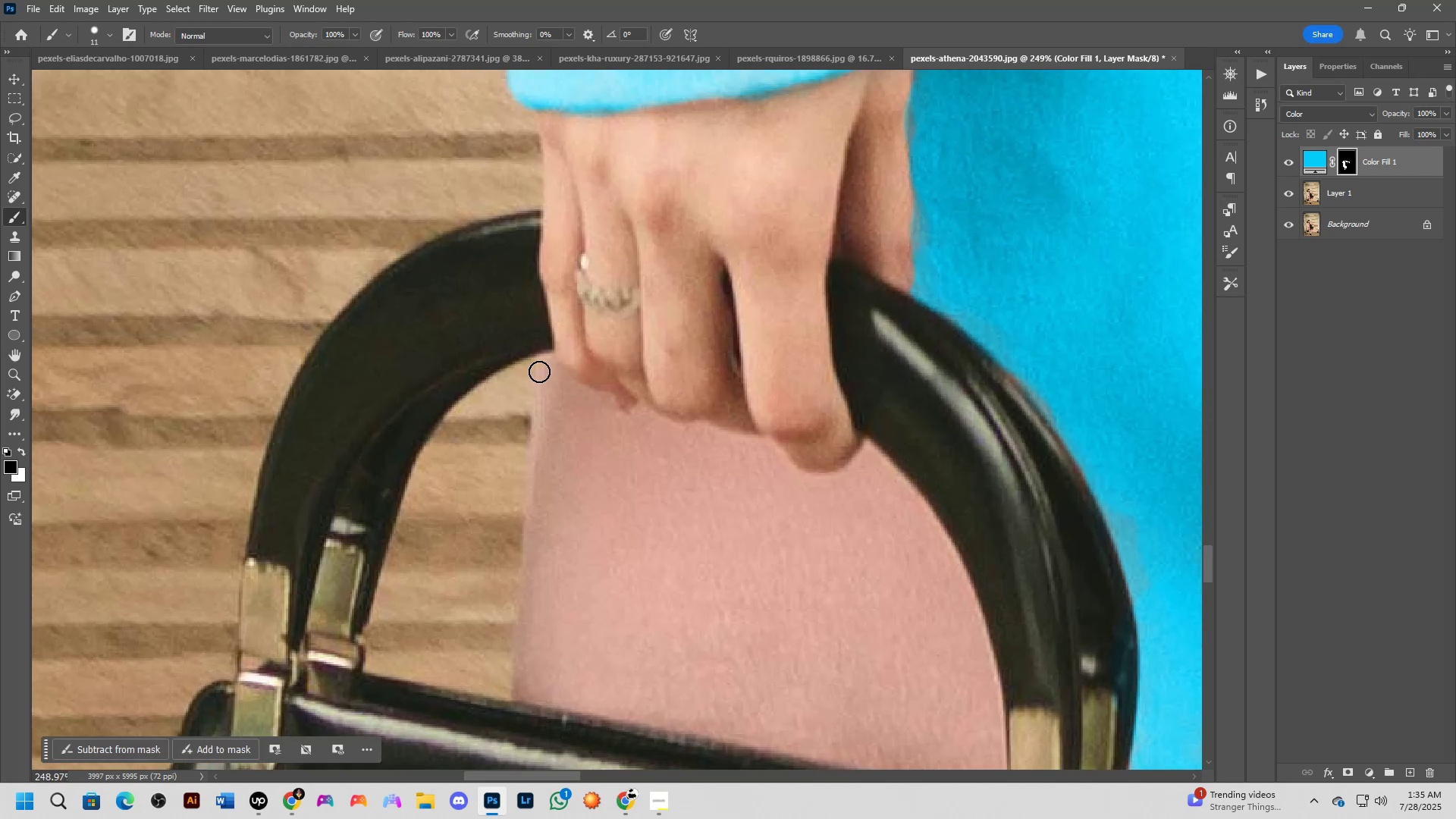 
left_click([541, 362])
 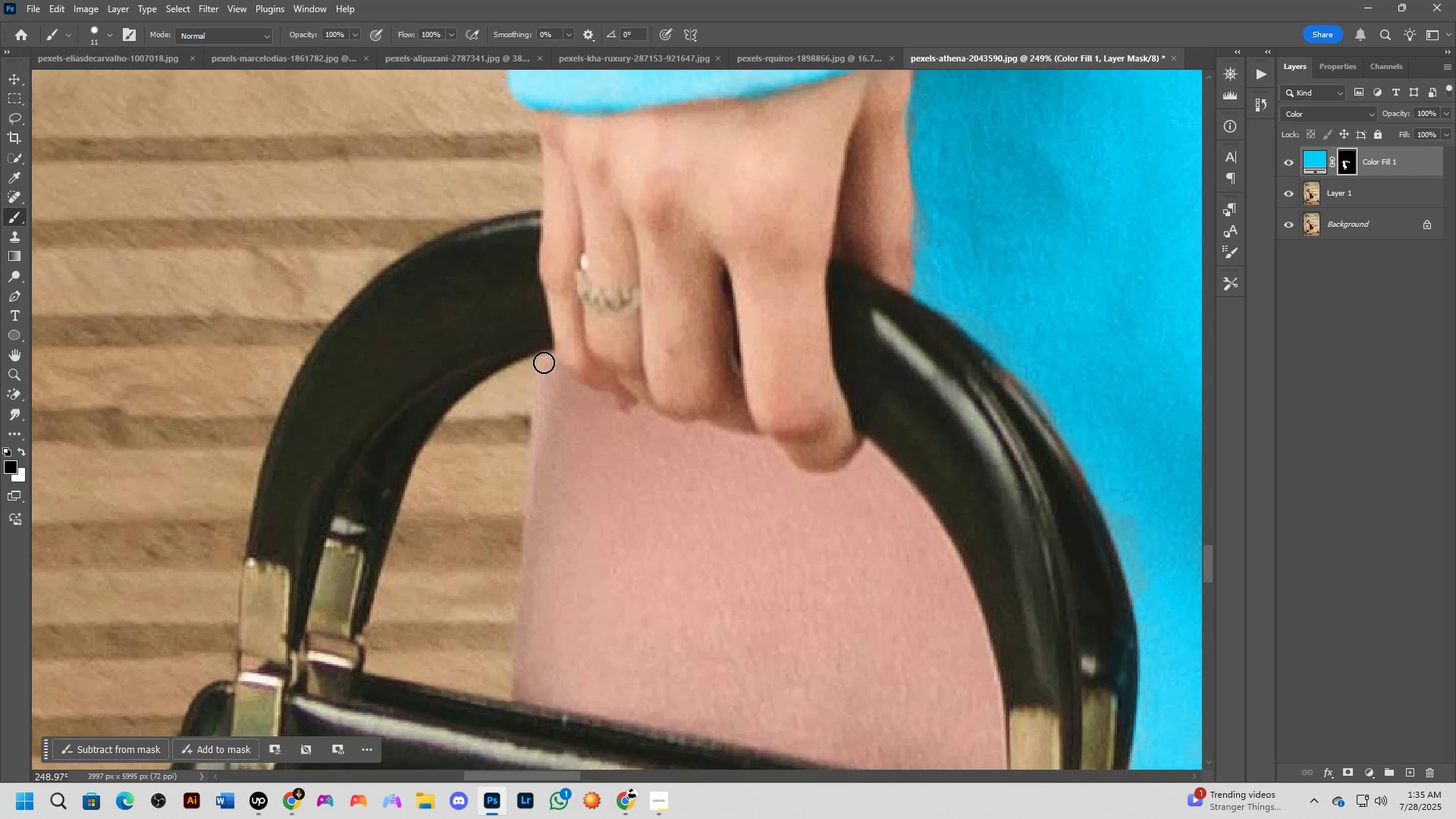 
key(X)
 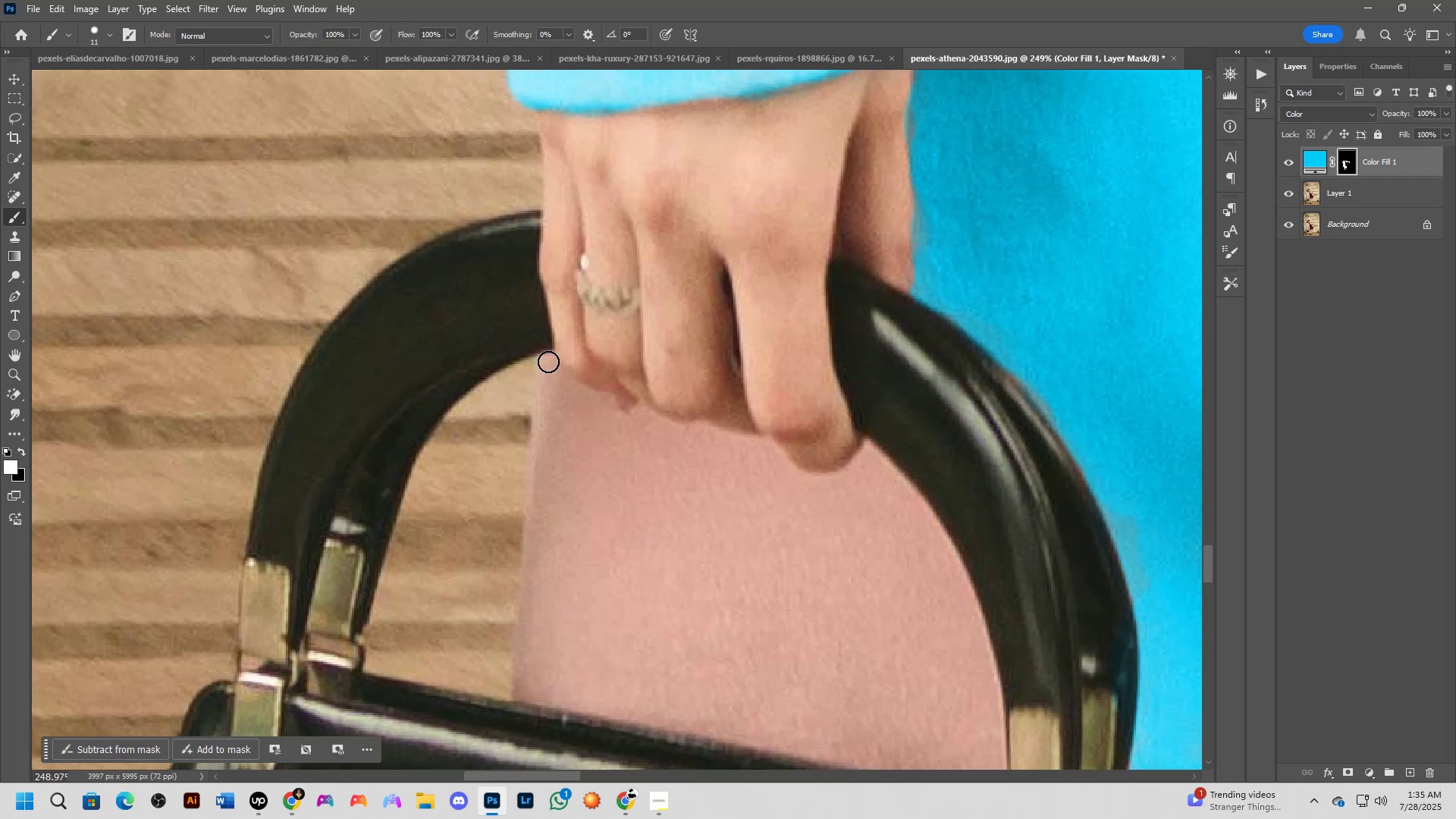 
left_click([548, 362])
 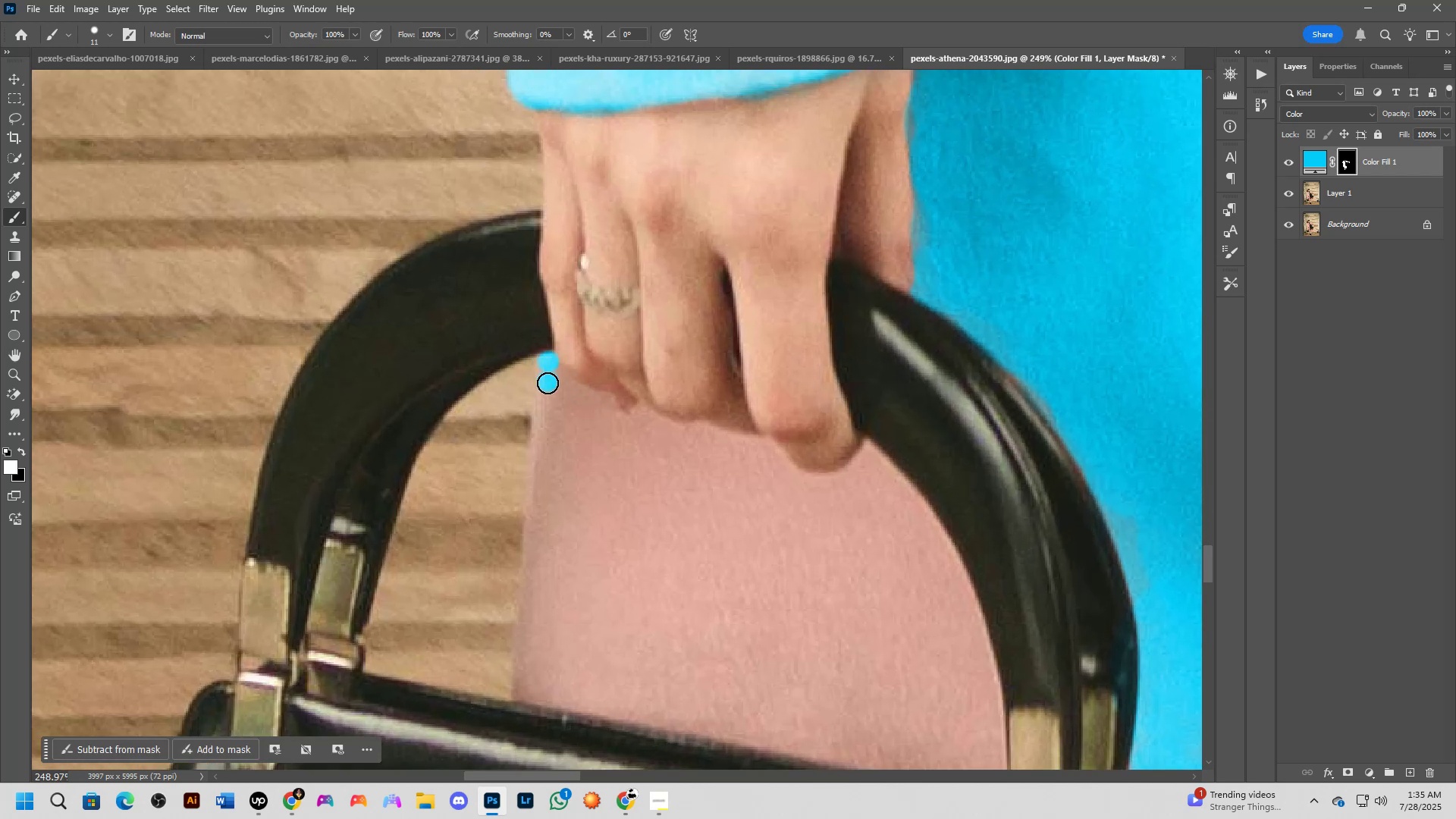 
left_click_drag(start_coordinate=[548, 366], to_coordinate=[548, 395])
 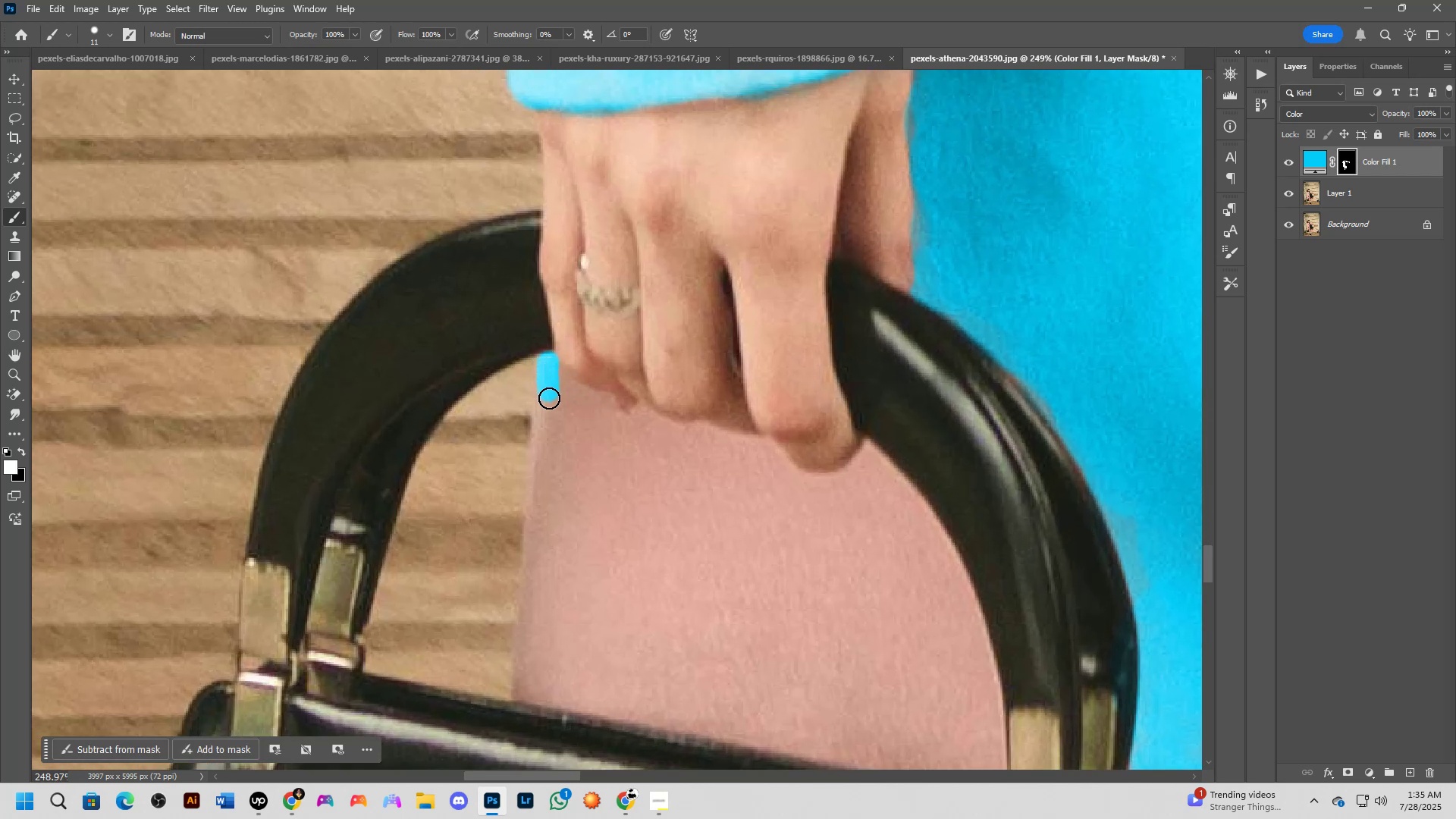 
scroll: coordinate [550, 398], scroll_direction: up, amount: 6.0
 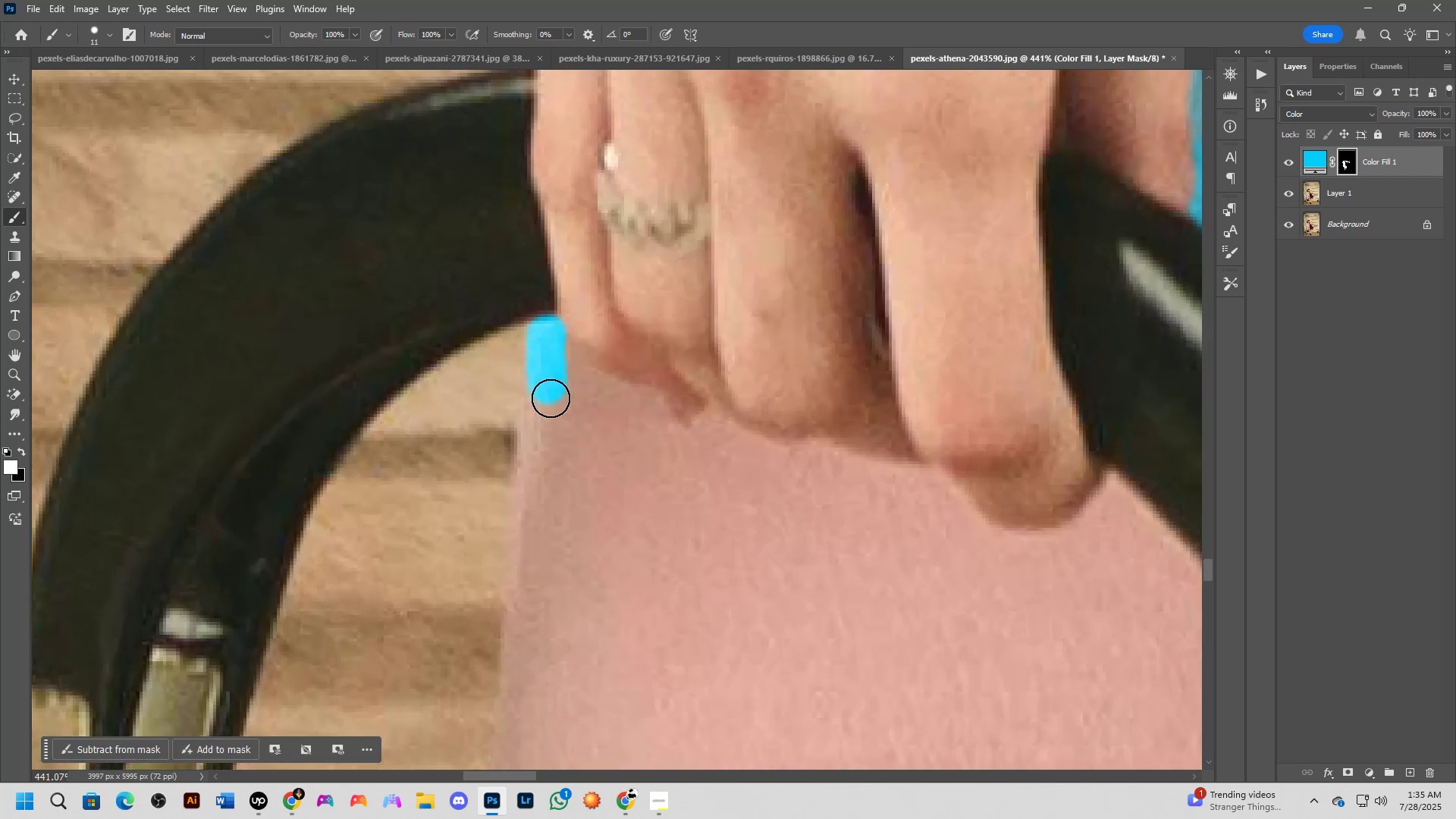 
left_click_drag(start_coordinate=[551, 400], to_coordinate=[549, 426])
 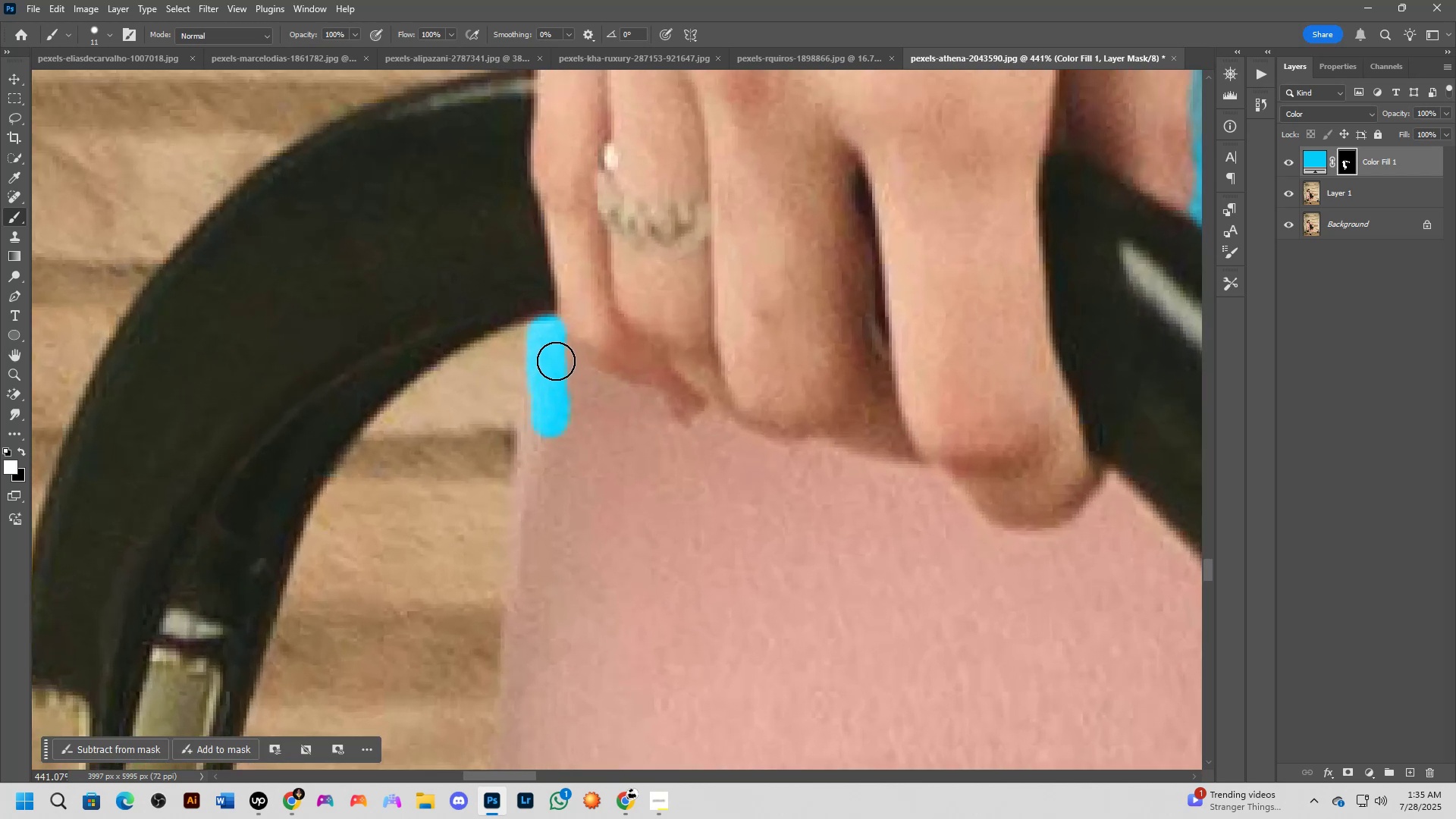 
left_click_drag(start_coordinate=[557, 359], to_coordinate=[624, 413])
 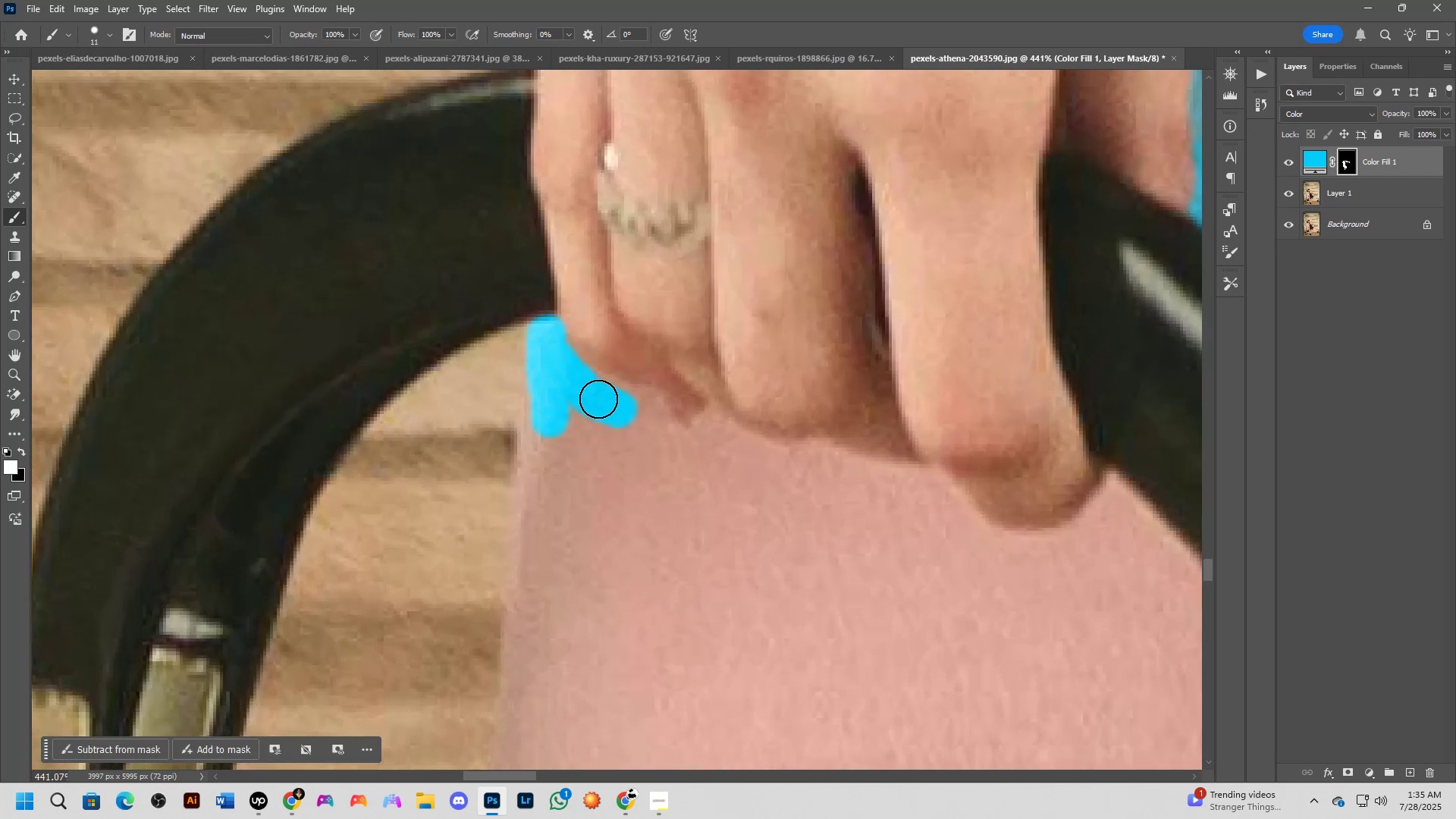 
left_click_drag(start_coordinate=[599, 397], to_coordinate=[652, 410])
 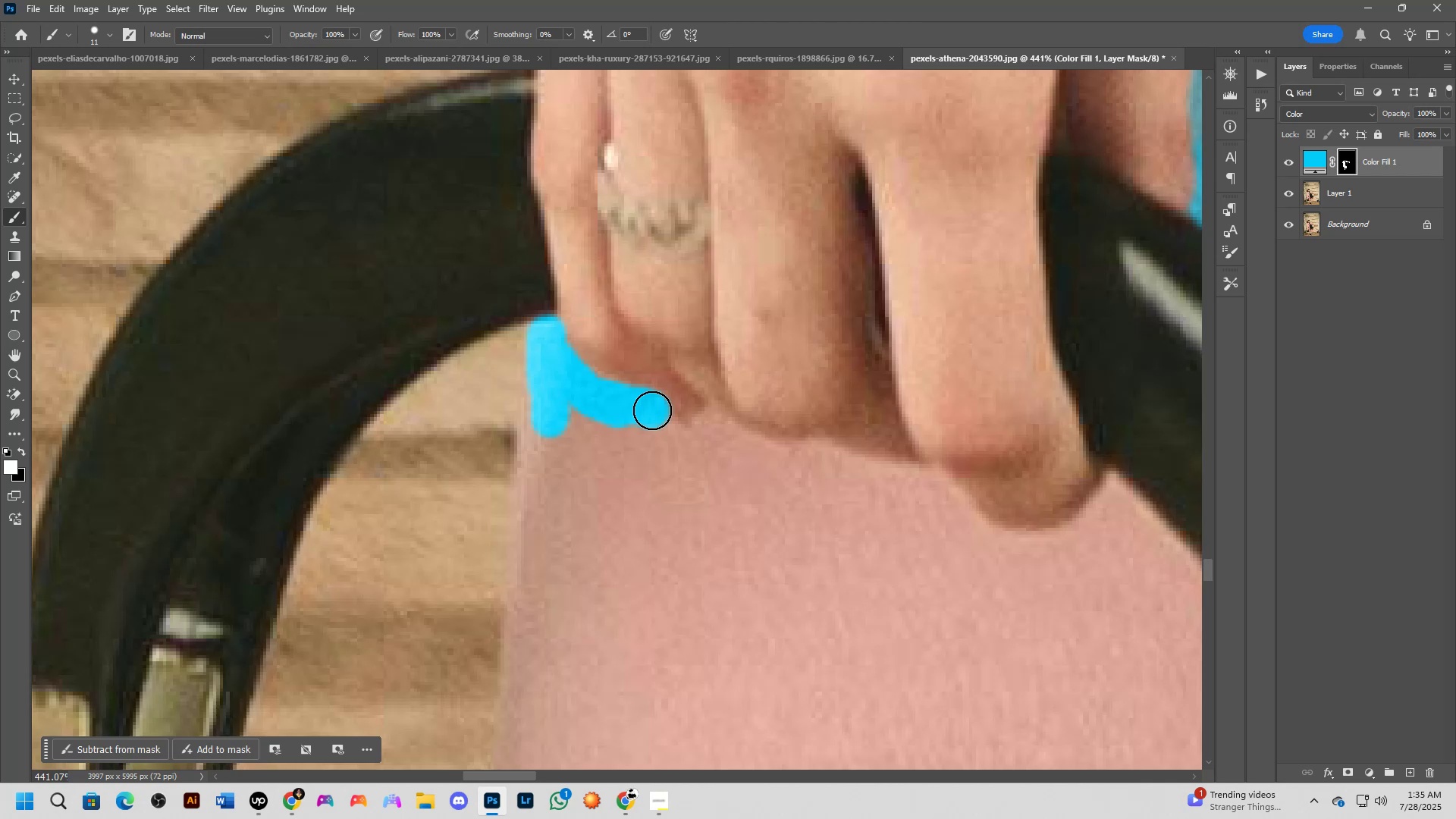 
left_click_drag(start_coordinate=[652, 410], to_coordinate=[717, 425])
 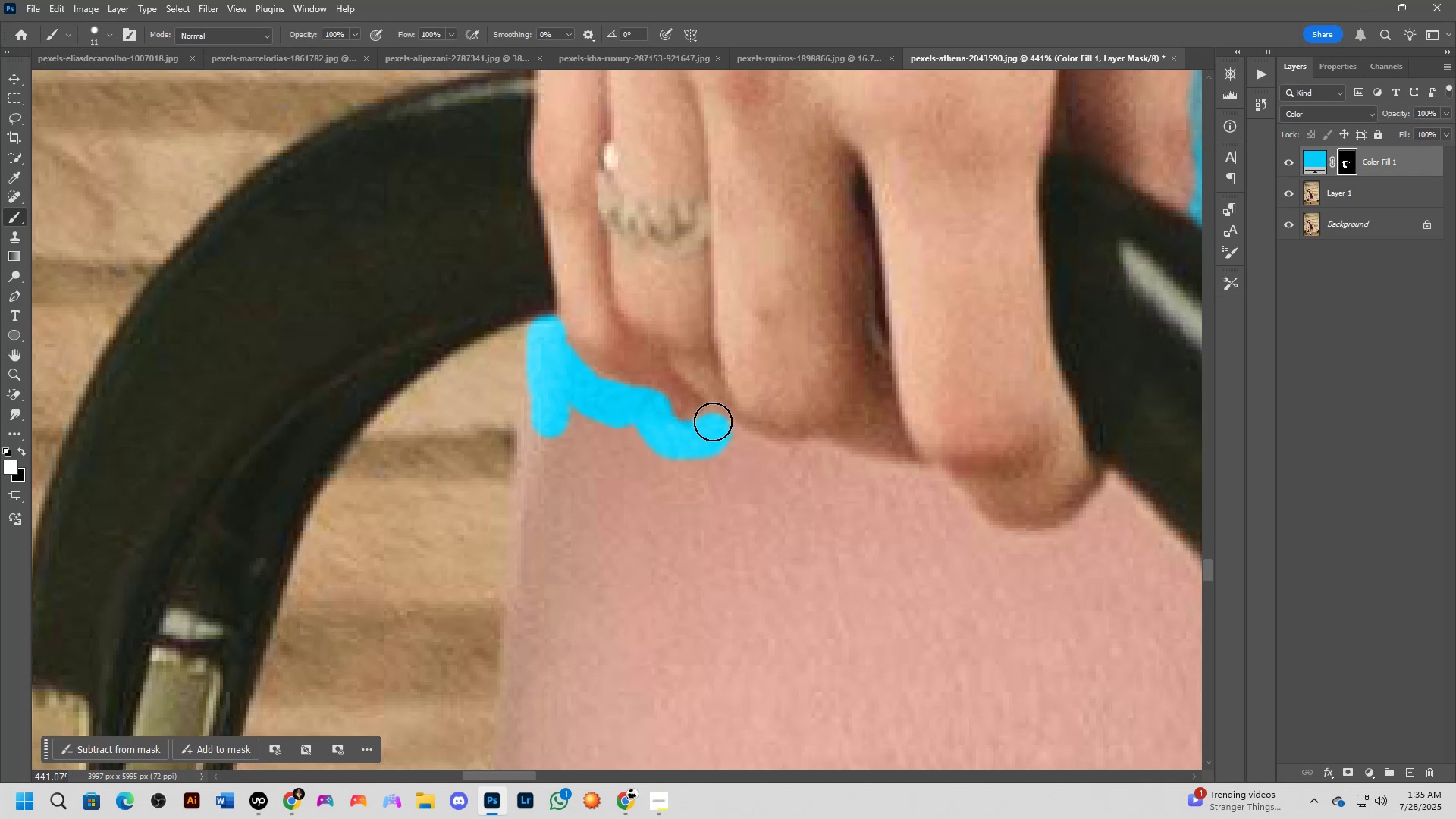 
left_click([713, 422])
 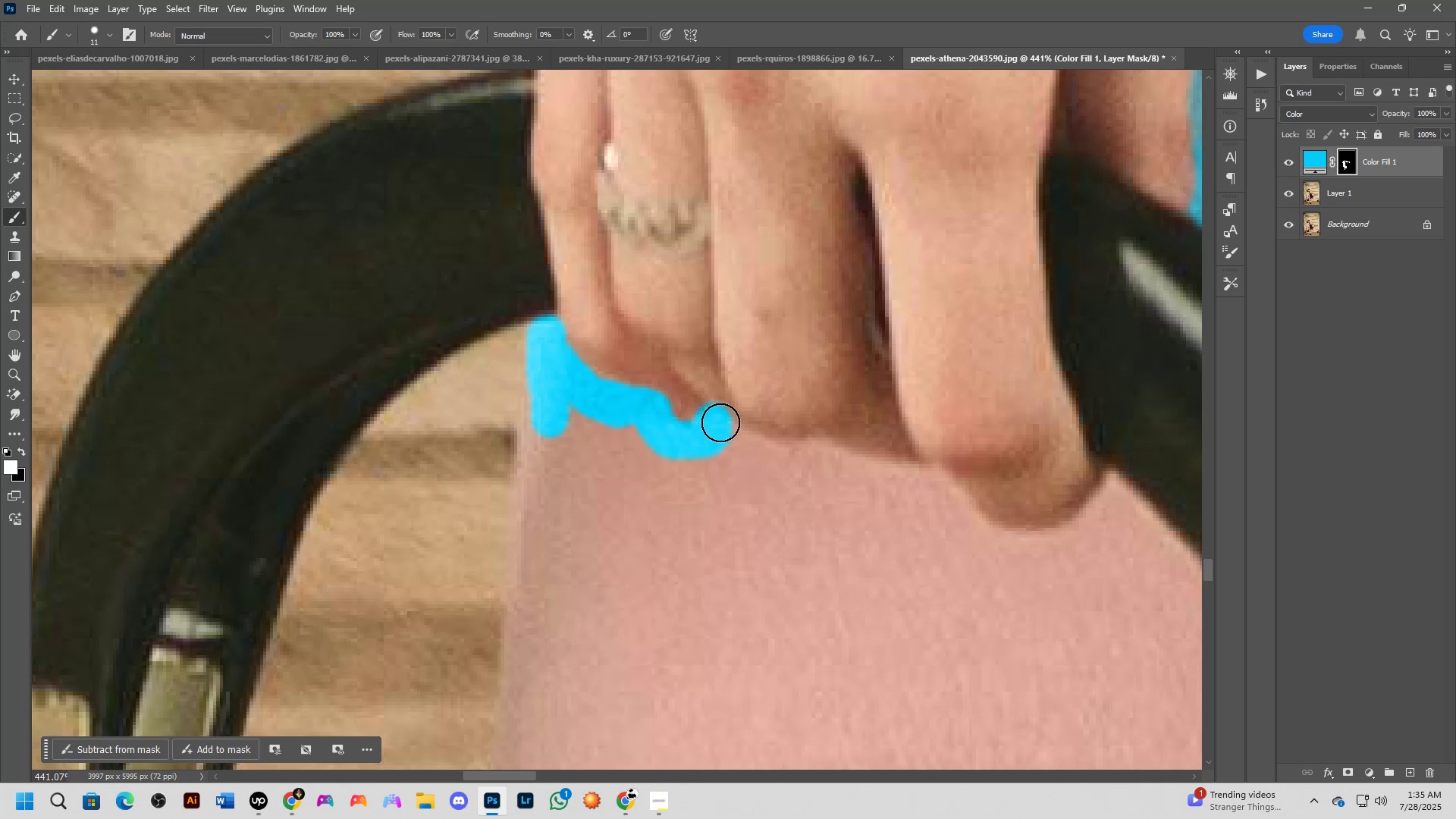 
hold_key(key=Space, duration=0.56)
 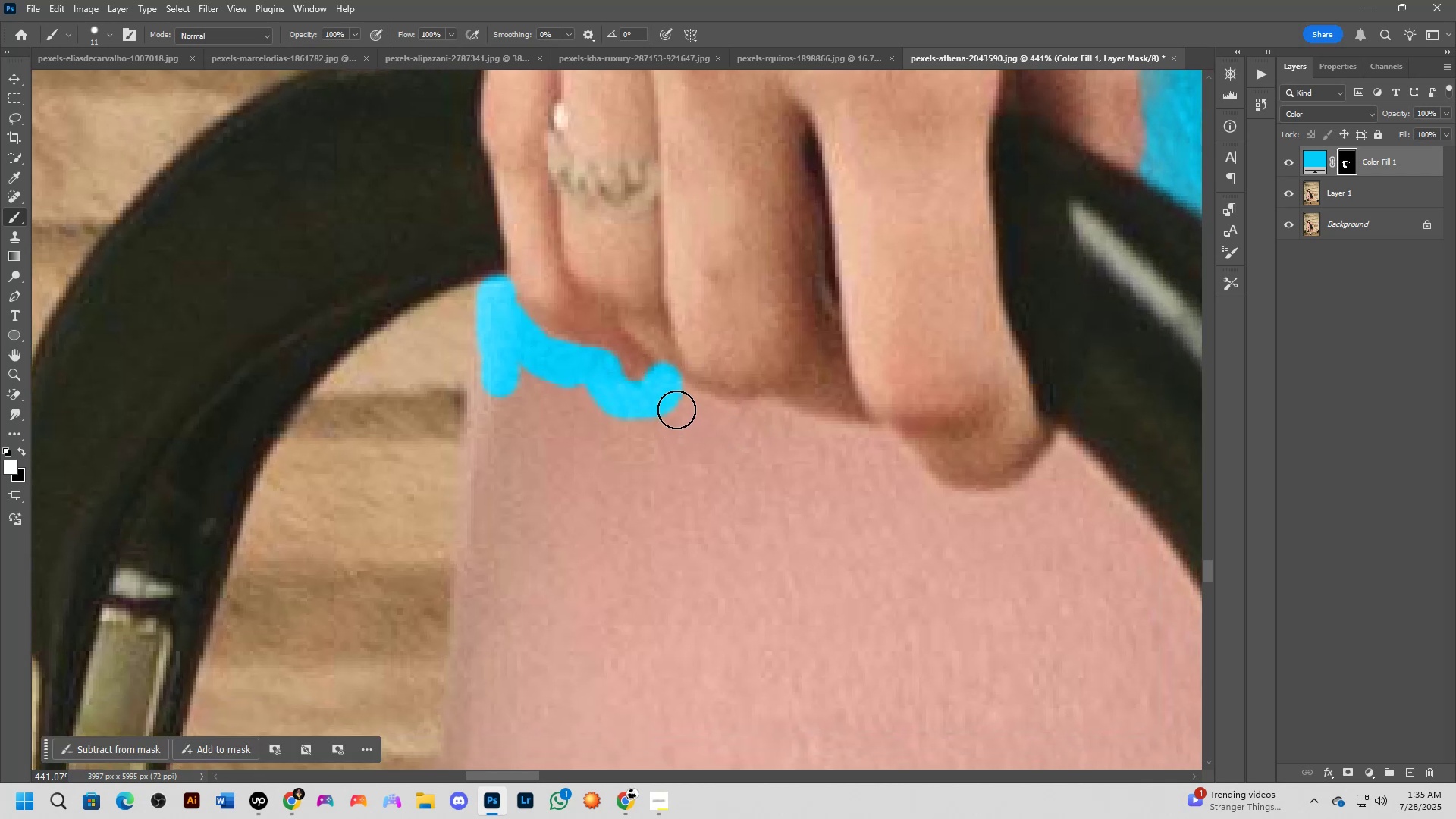 
left_click_drag(start_coordinate=[818, 468], to_coordinate=[768, 428])
 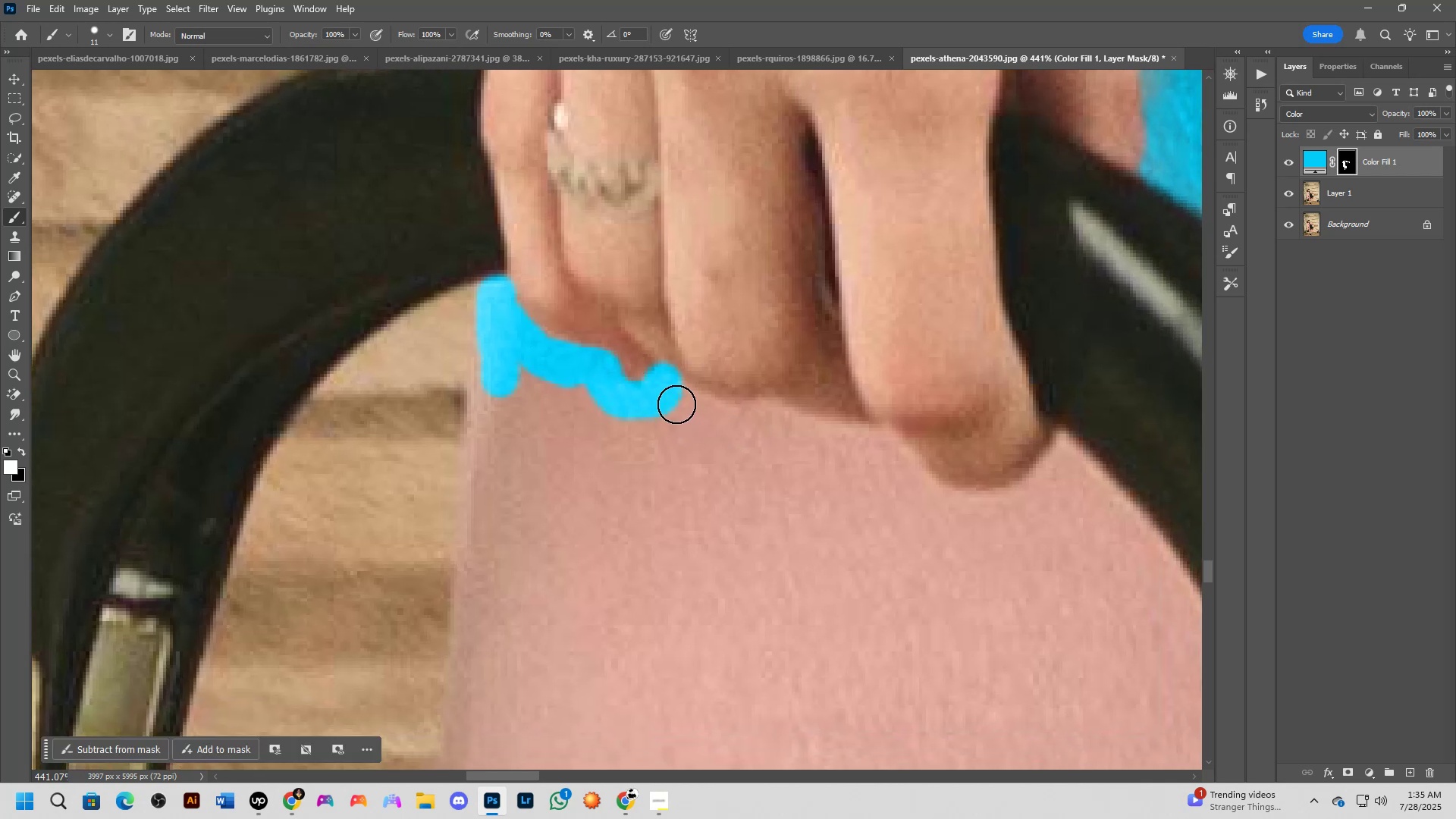 
left_click_drag(start_coordinate=[676, 400], to_coordinate=[773, 416])
 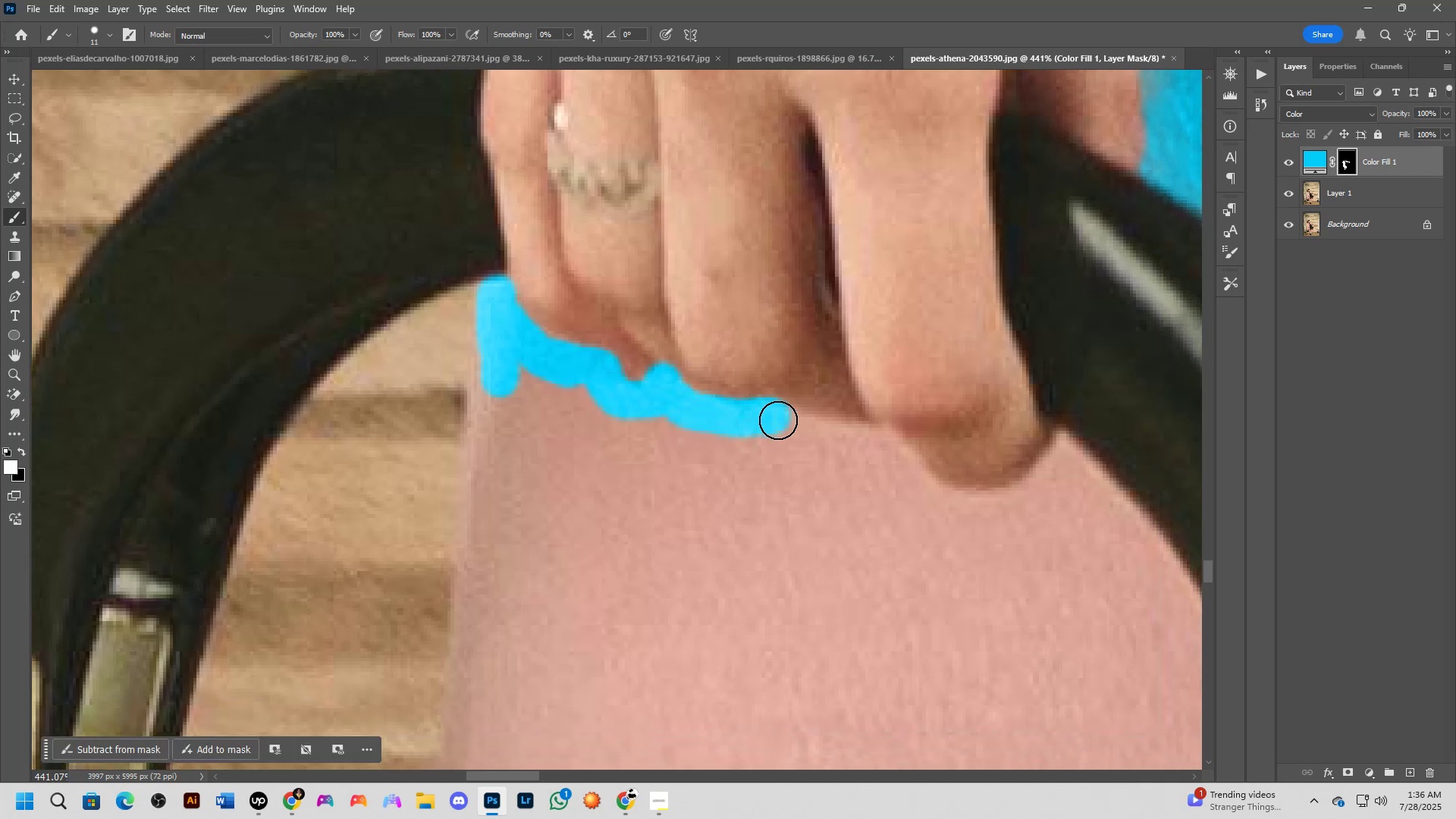 
hold_key(key=Space, duration=0.56)
 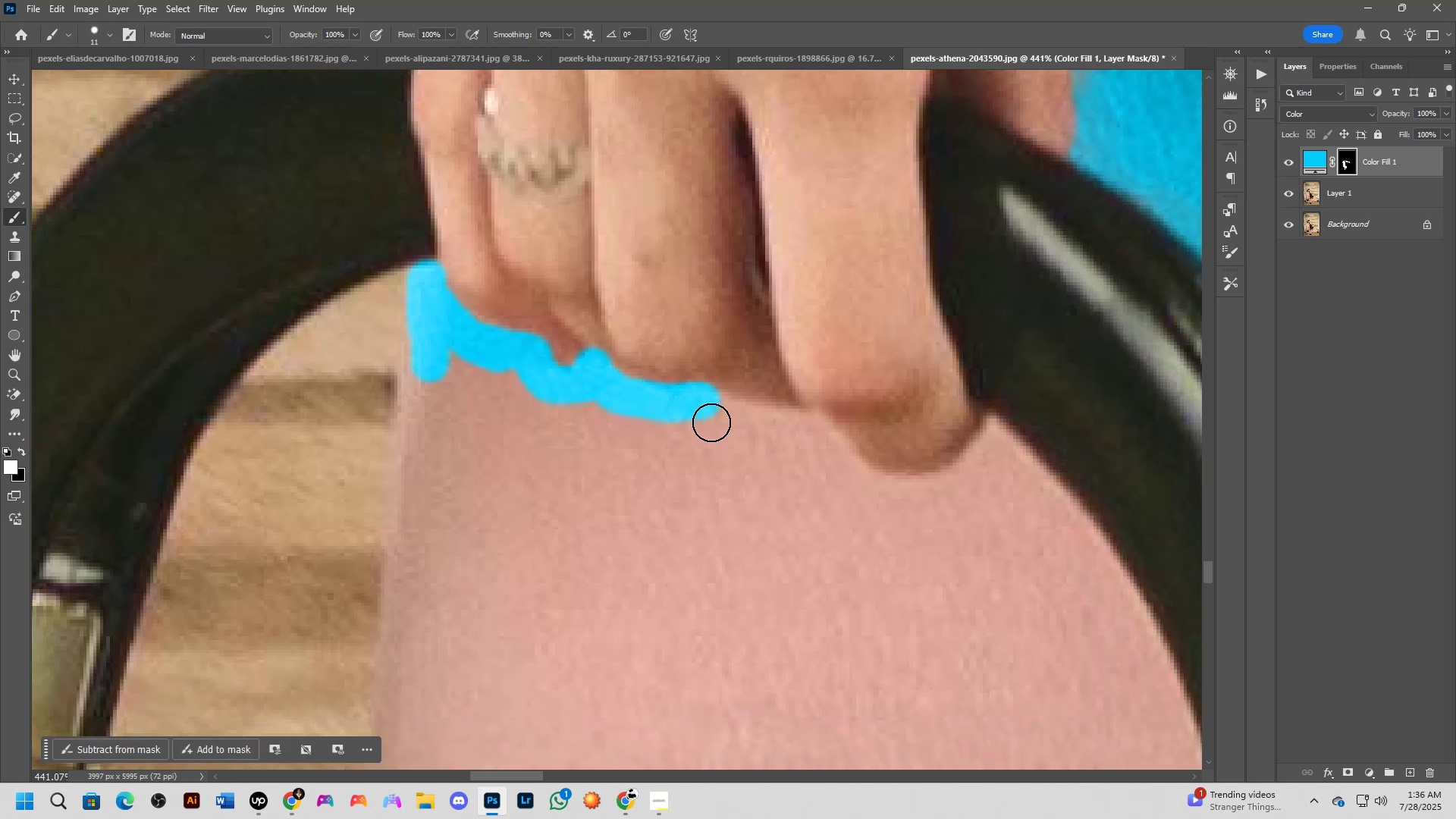 
left_click_drag(start_coordinate=[890, 439], to_coordinate=[821, 424])
 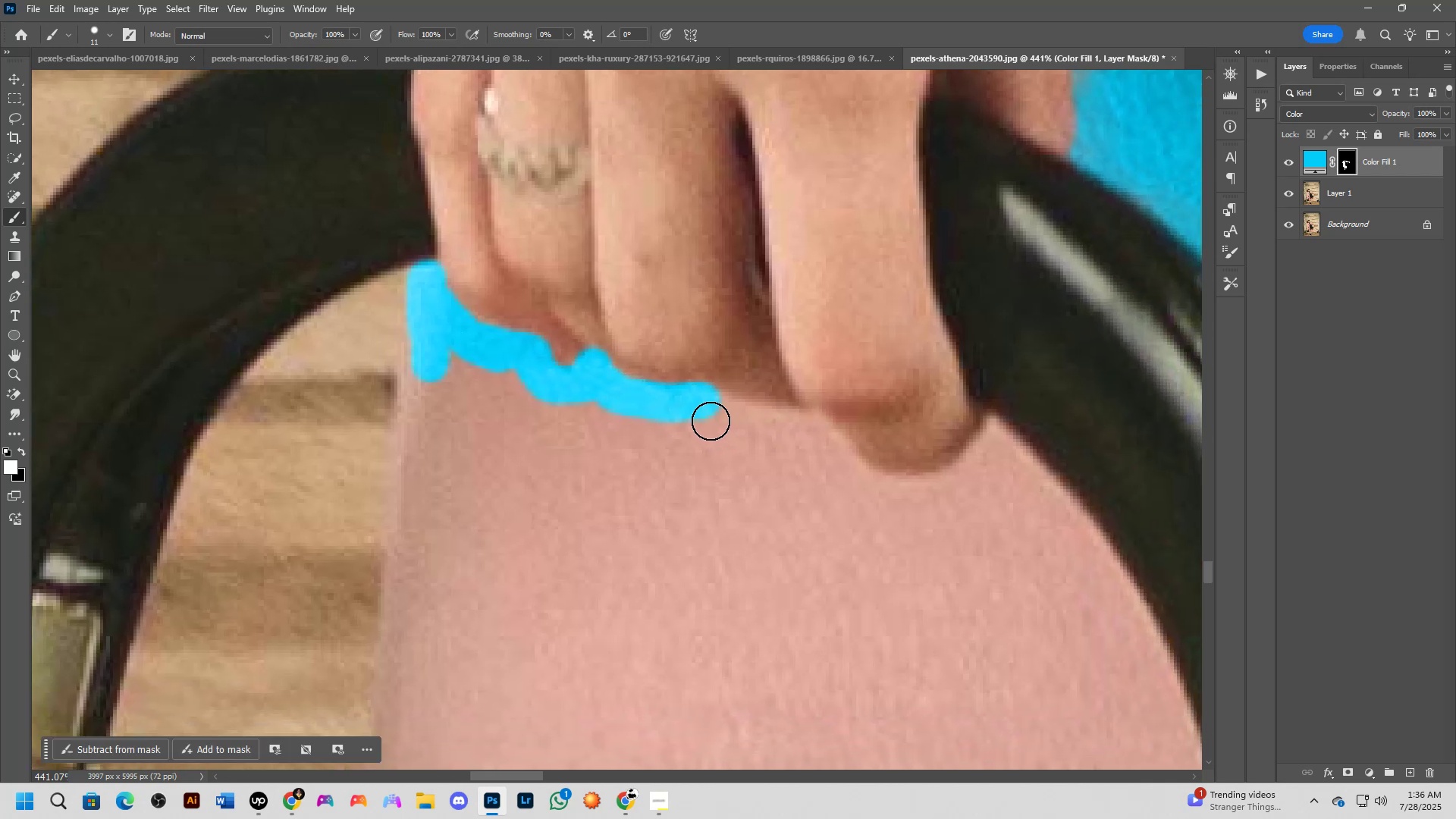 
left_click_drag(start_coordinate=[713, 417], to_coordinate=[815, 427])
 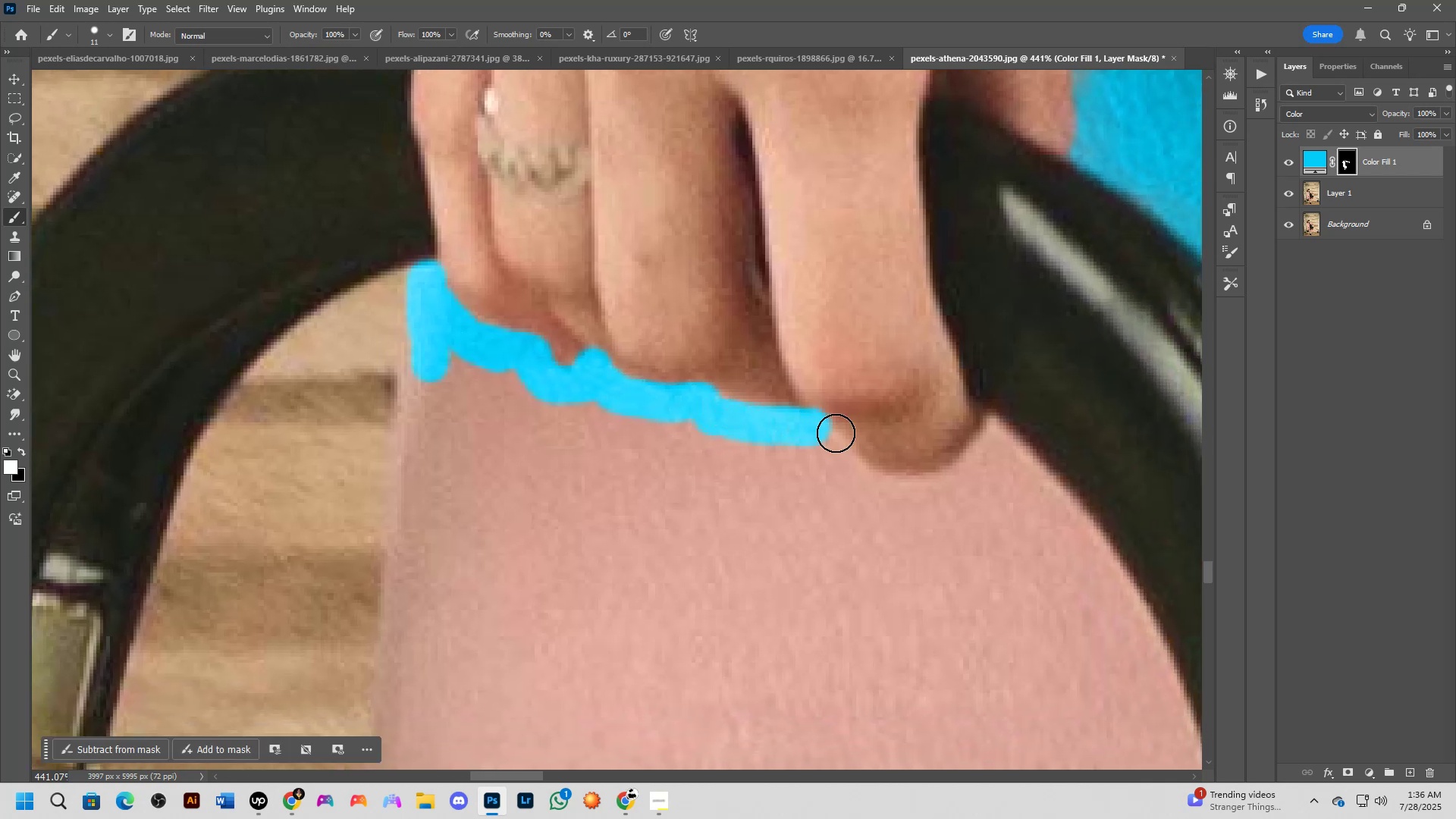 
hold_key(key=Space, duration=0.43)
 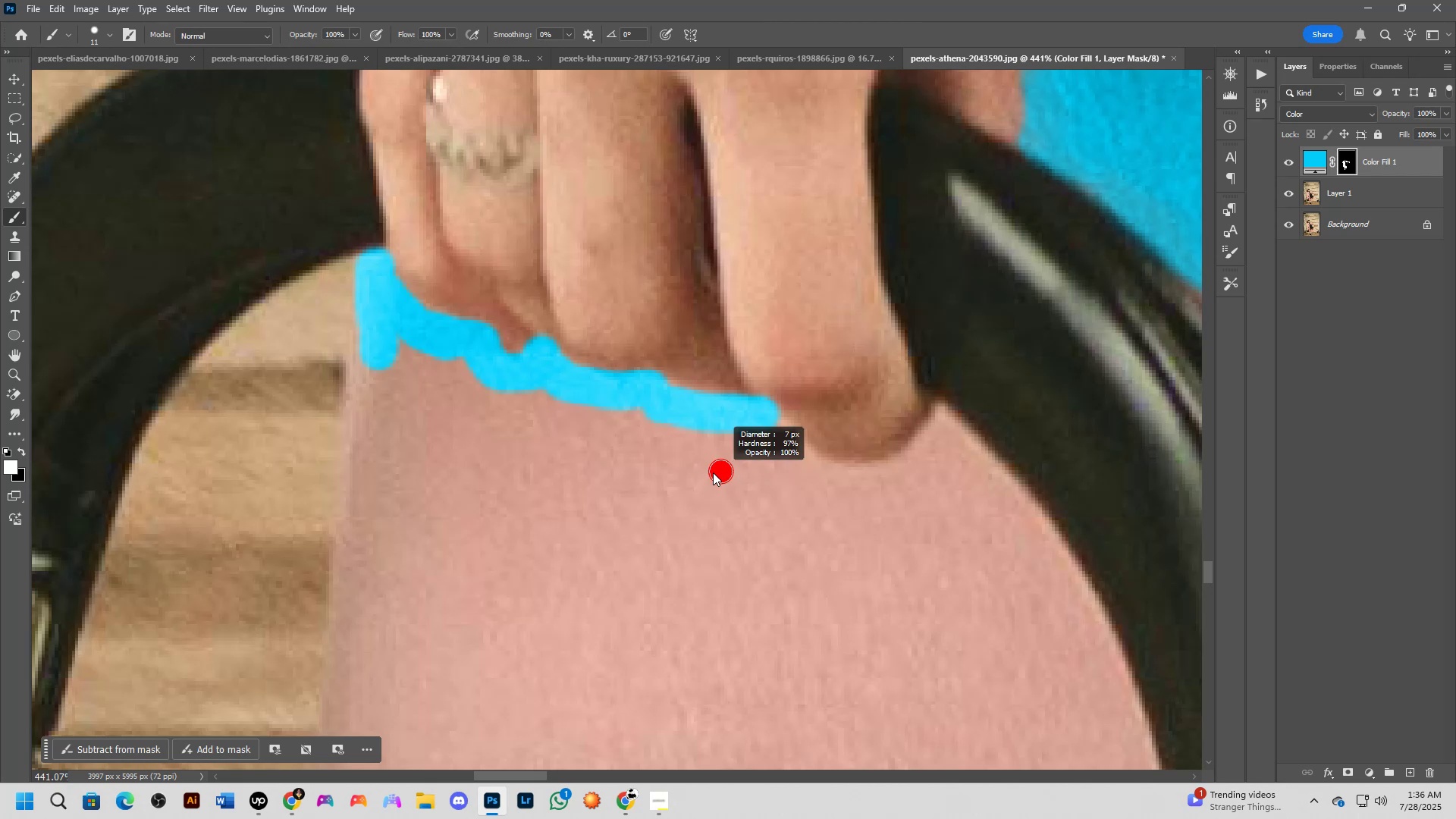 
left_click_drag(start_coordinate=[896, 431], to_coordinate=[844, 419])
 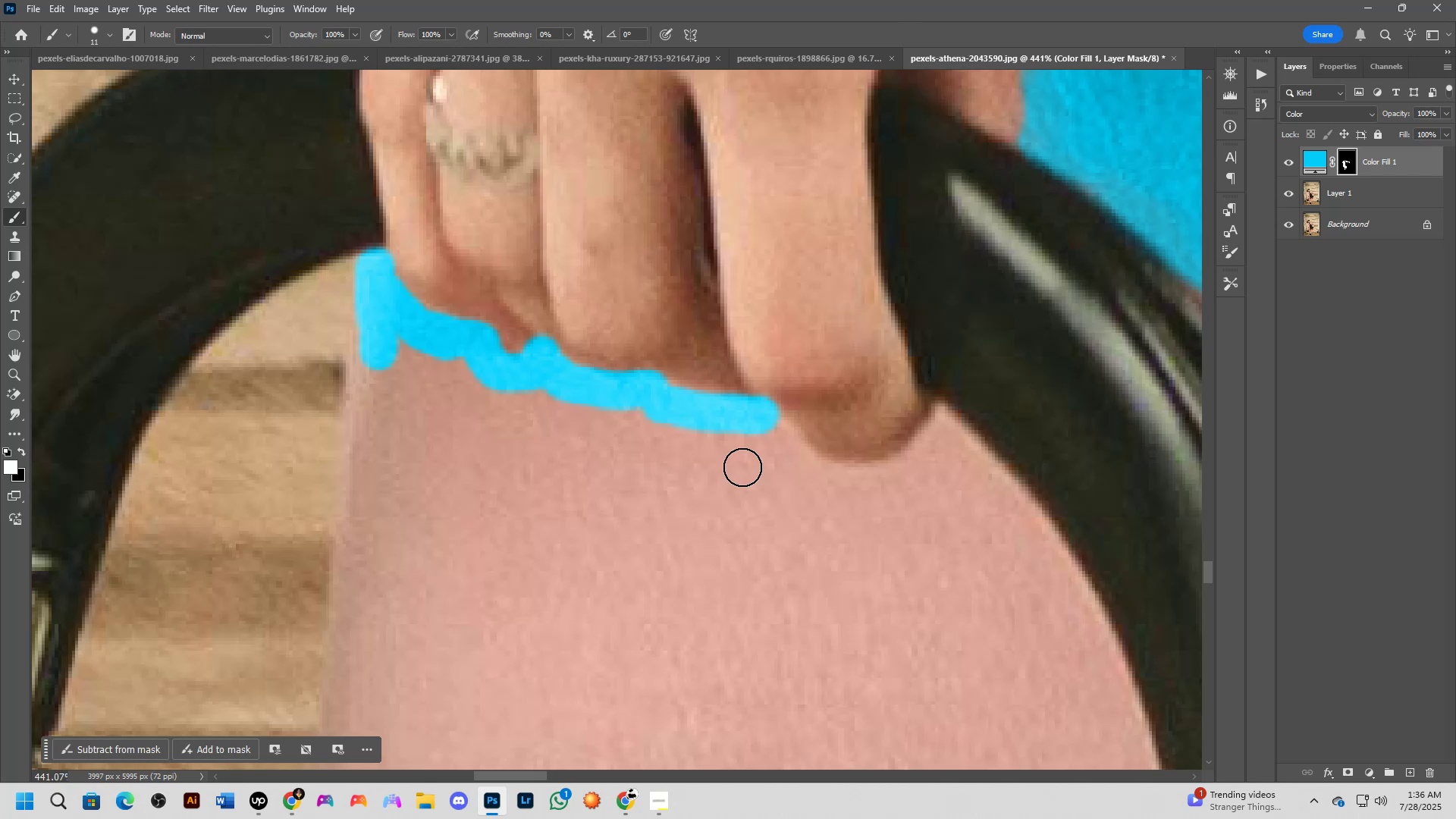 
hold_key(key=AltLeft, duration=1.34)
 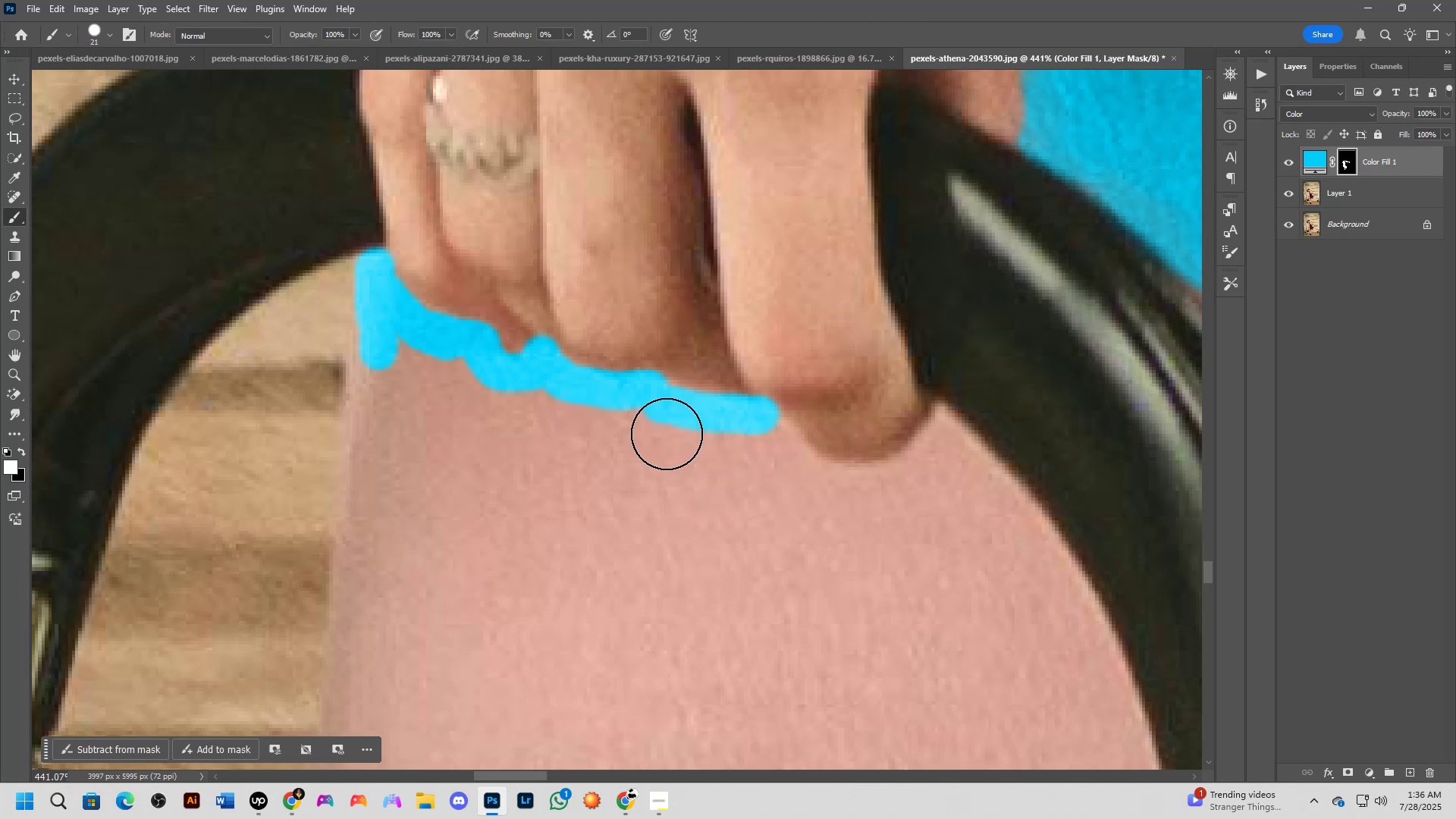 
left_click_drag(start_coordinate=[664, 435], to_coordinate=[718, 444])
 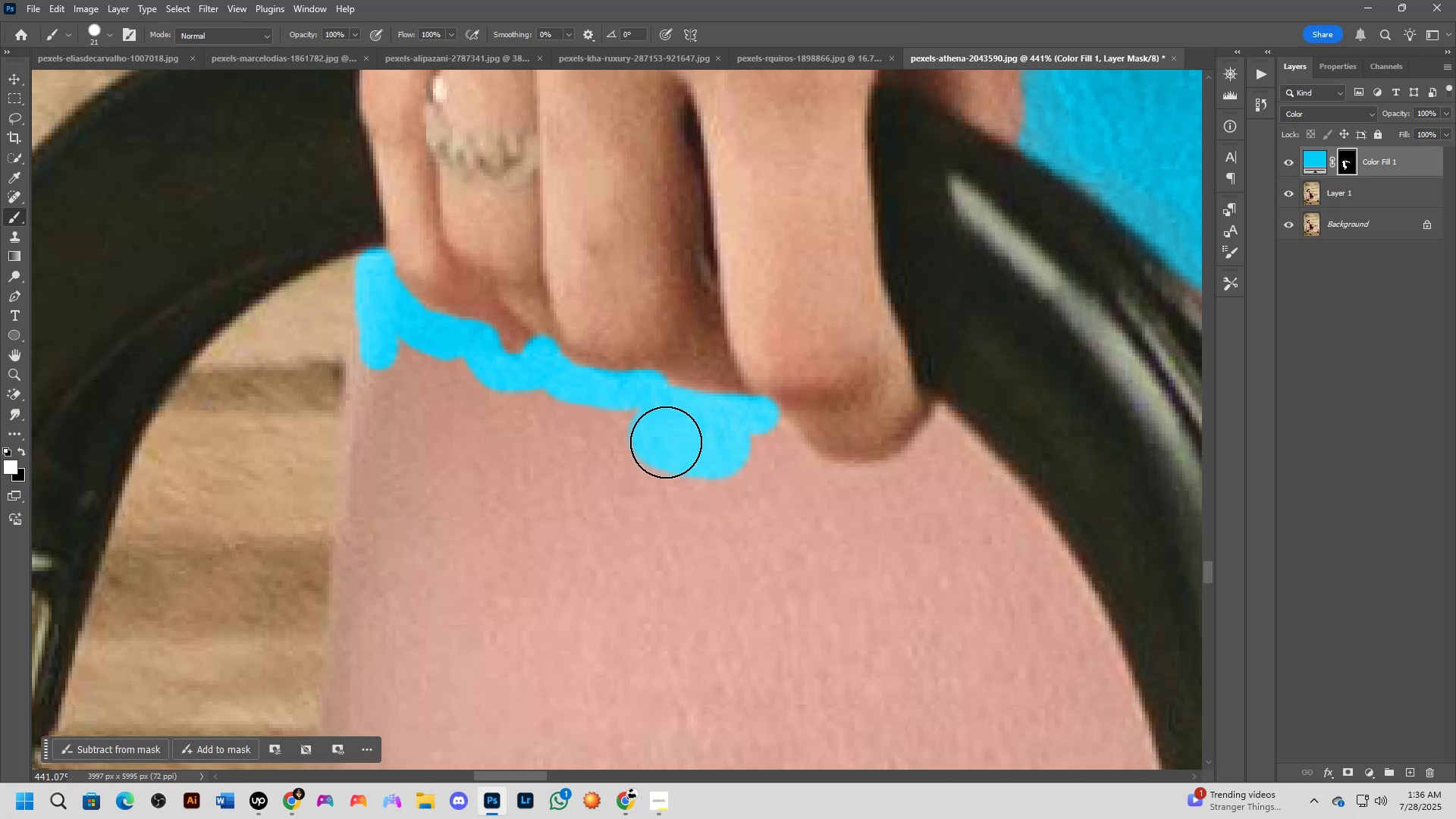 
left_click_drag(start_coordinate=[643, 436], to_coordinate=[777, 461])
 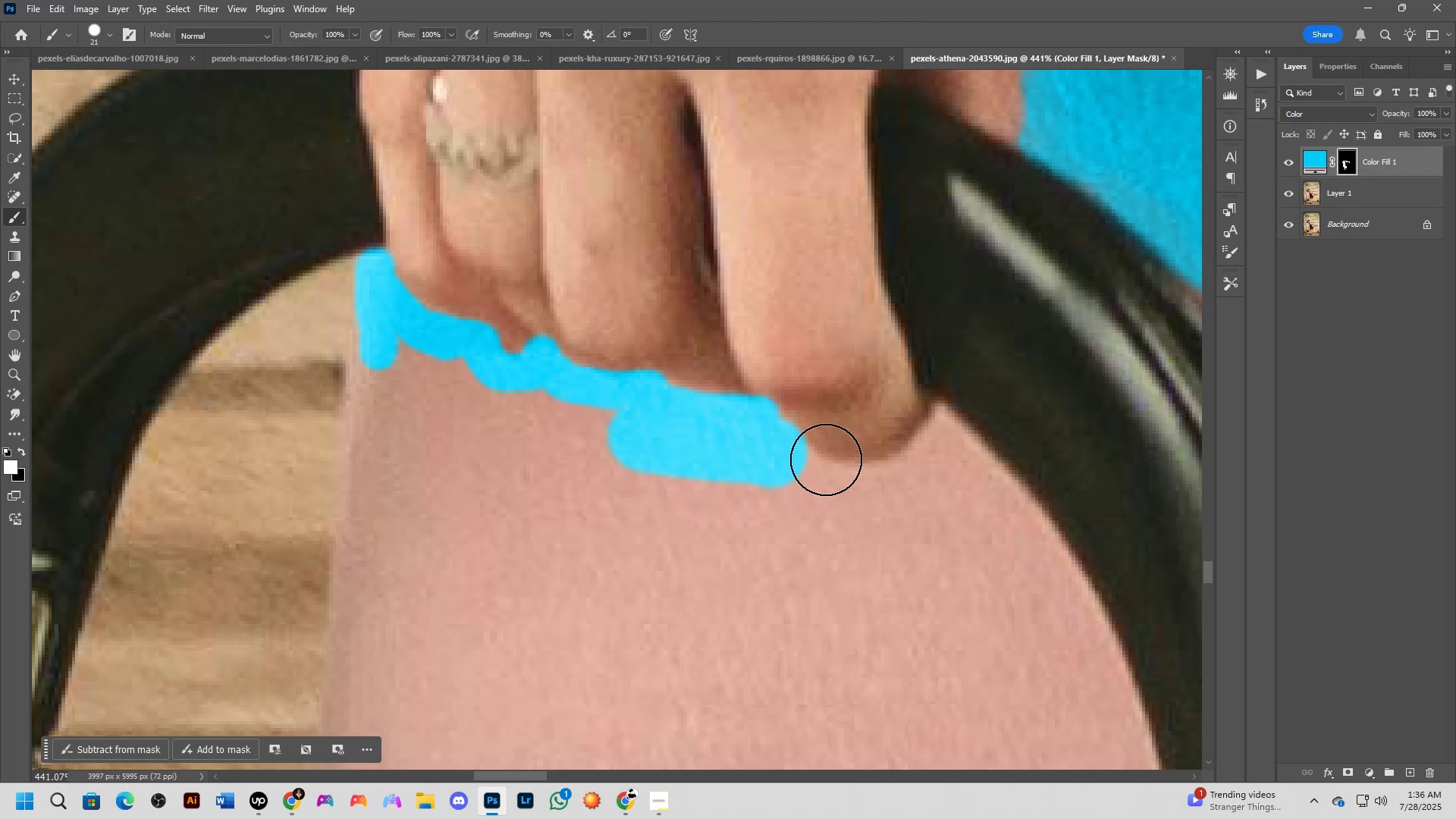 
hold_key(key=Space, duration=0.31)
 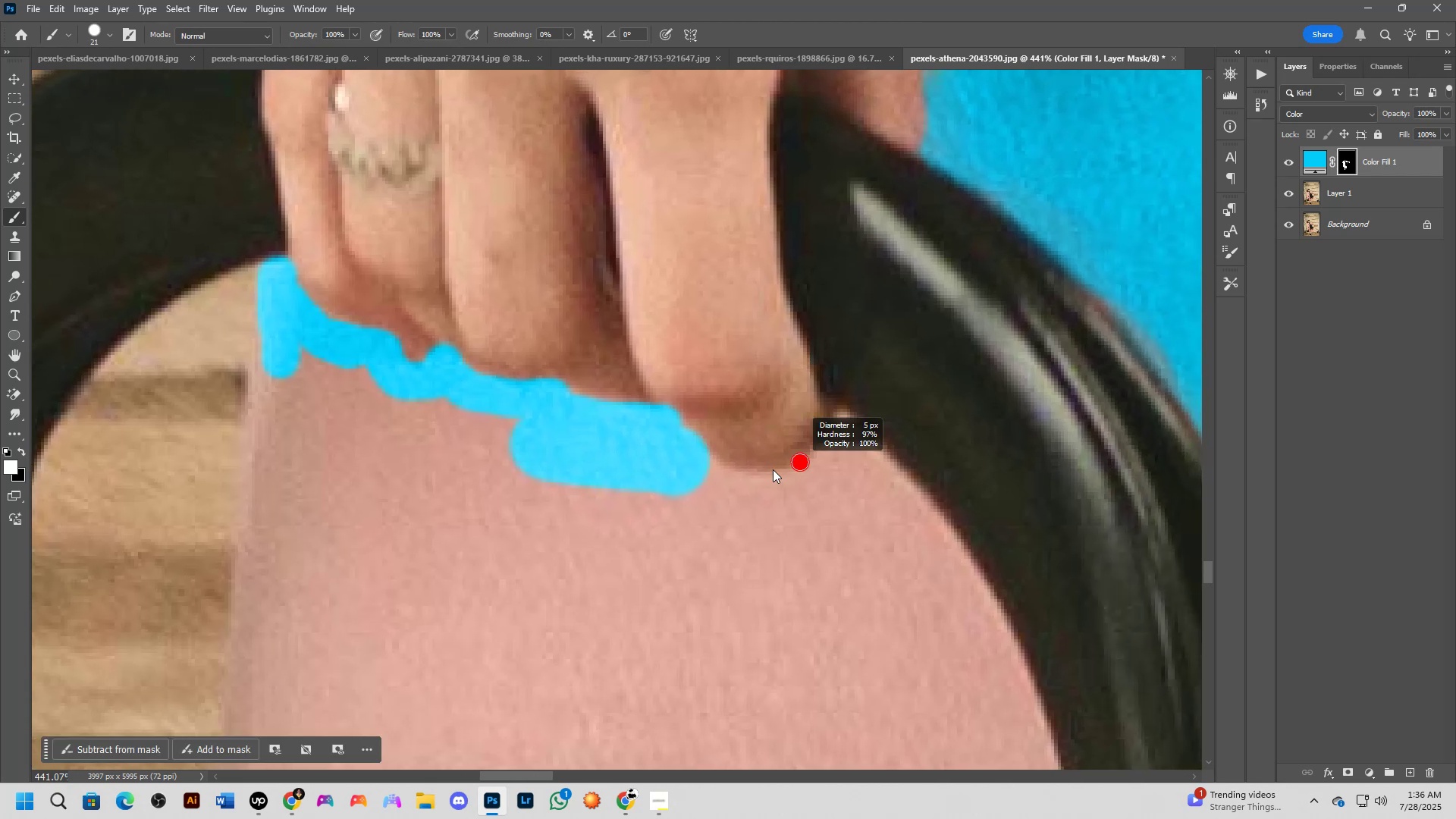 
left_click_drag(start_coordinate=[871, 453], to_coordinate=[806, 459])
 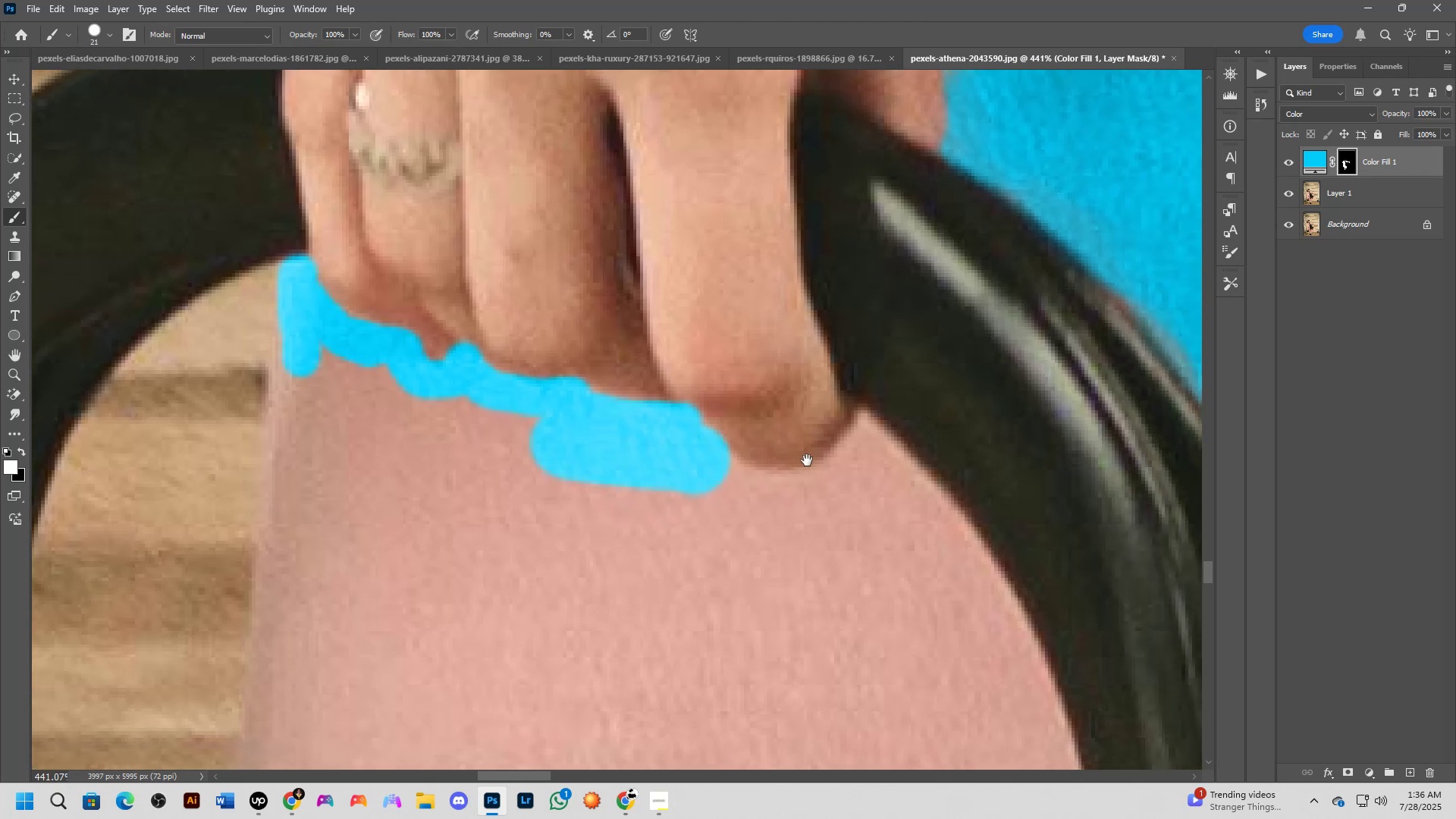 
hold_key(key=AltLeft, duration=1.32)
 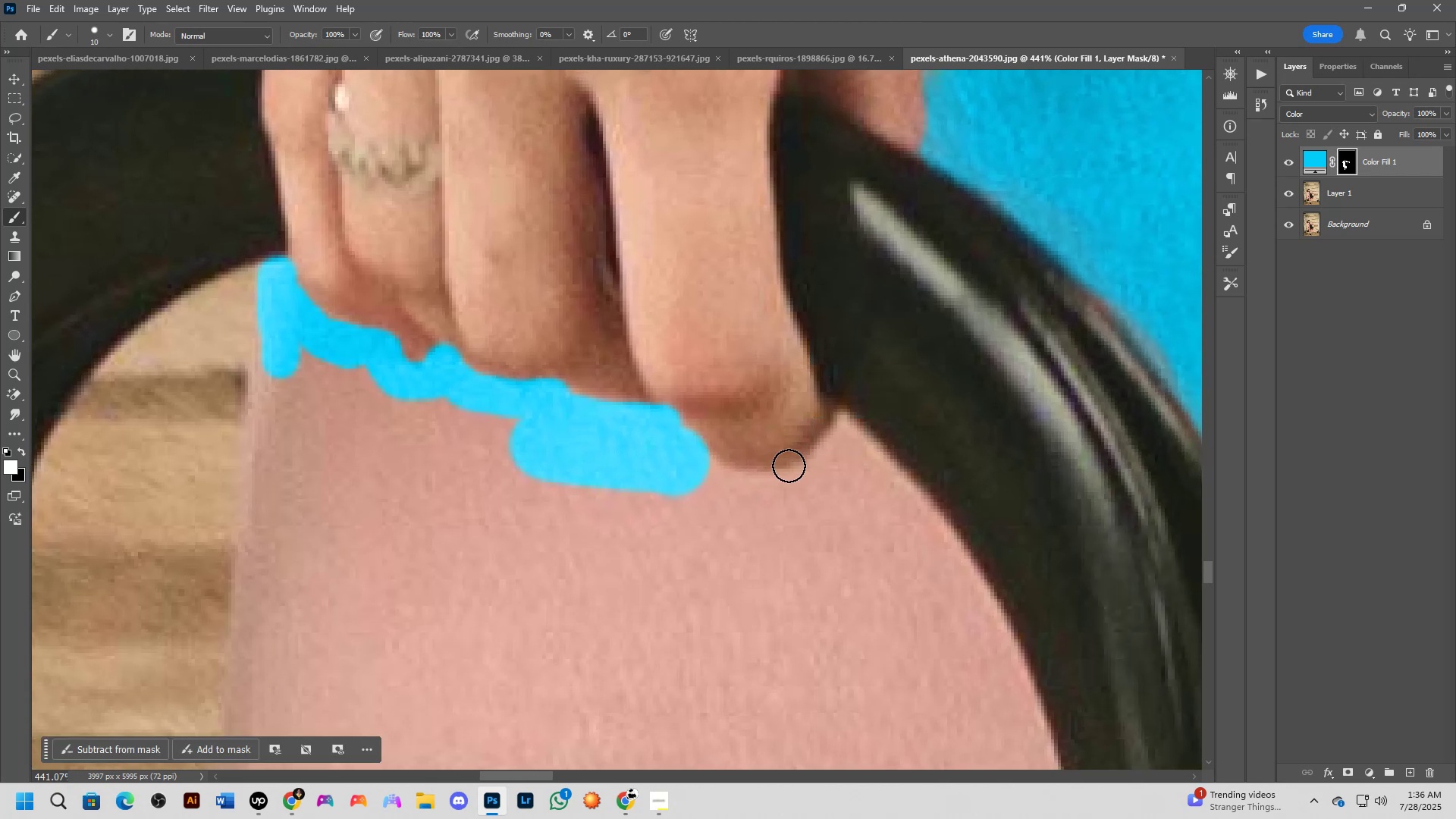 
hold_key(key=Space, duration=0.4)
 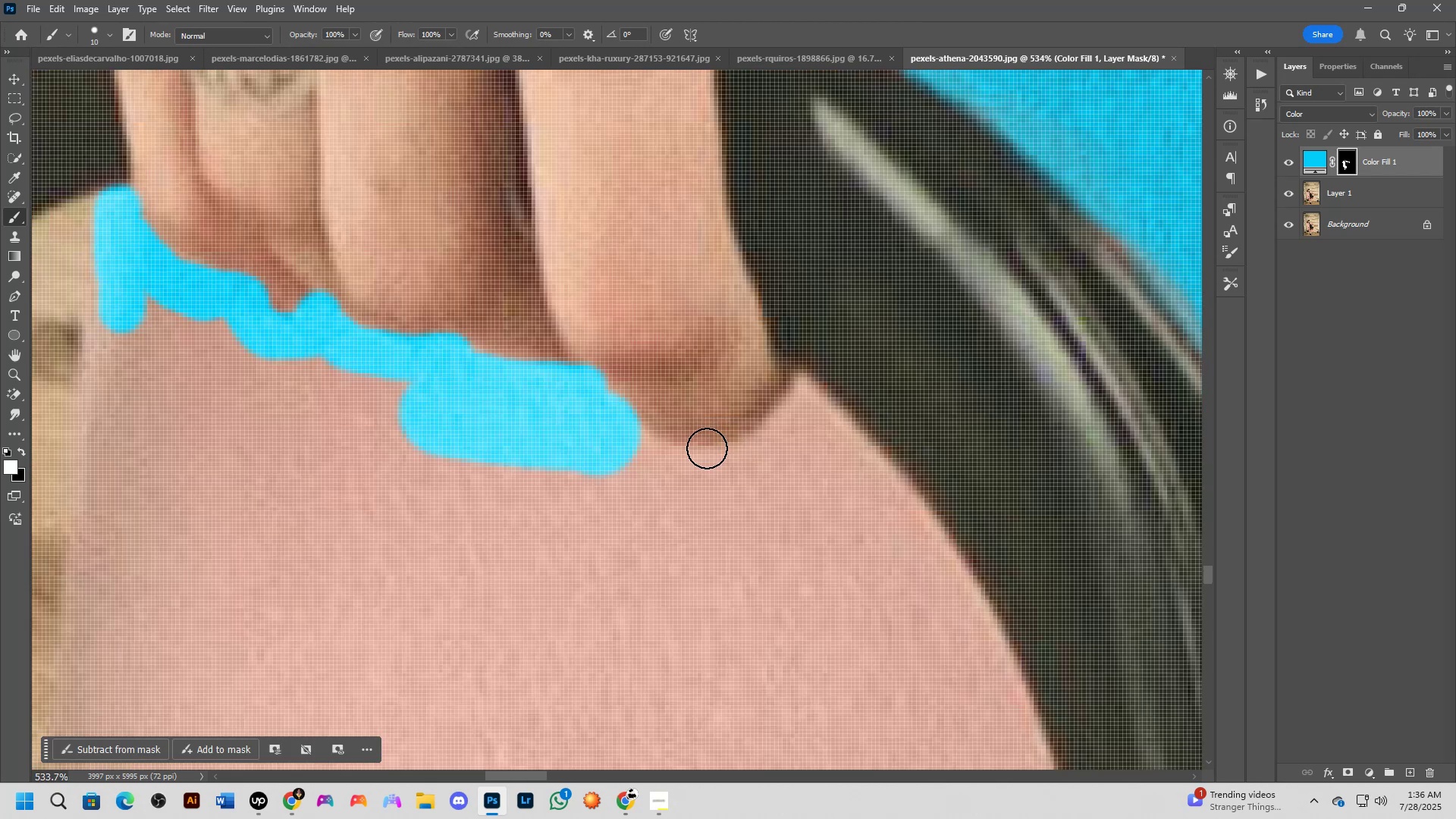 
left_click_drag(start_coordinate=[783, 461], to_coordinate=[730, 434])
 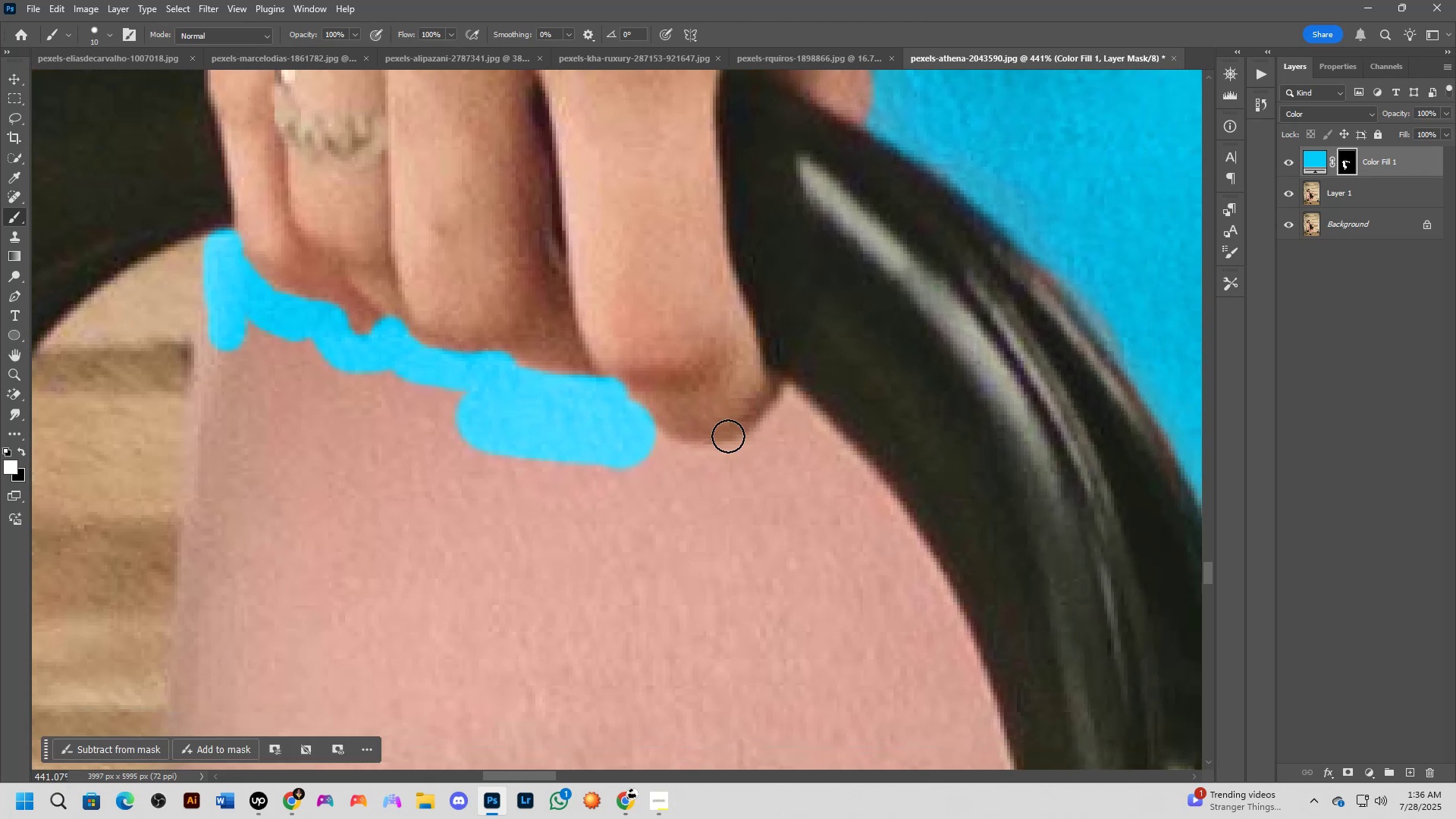 
scroll: coordinate [727, 438], scroll_direction: up, amount: 2.0
 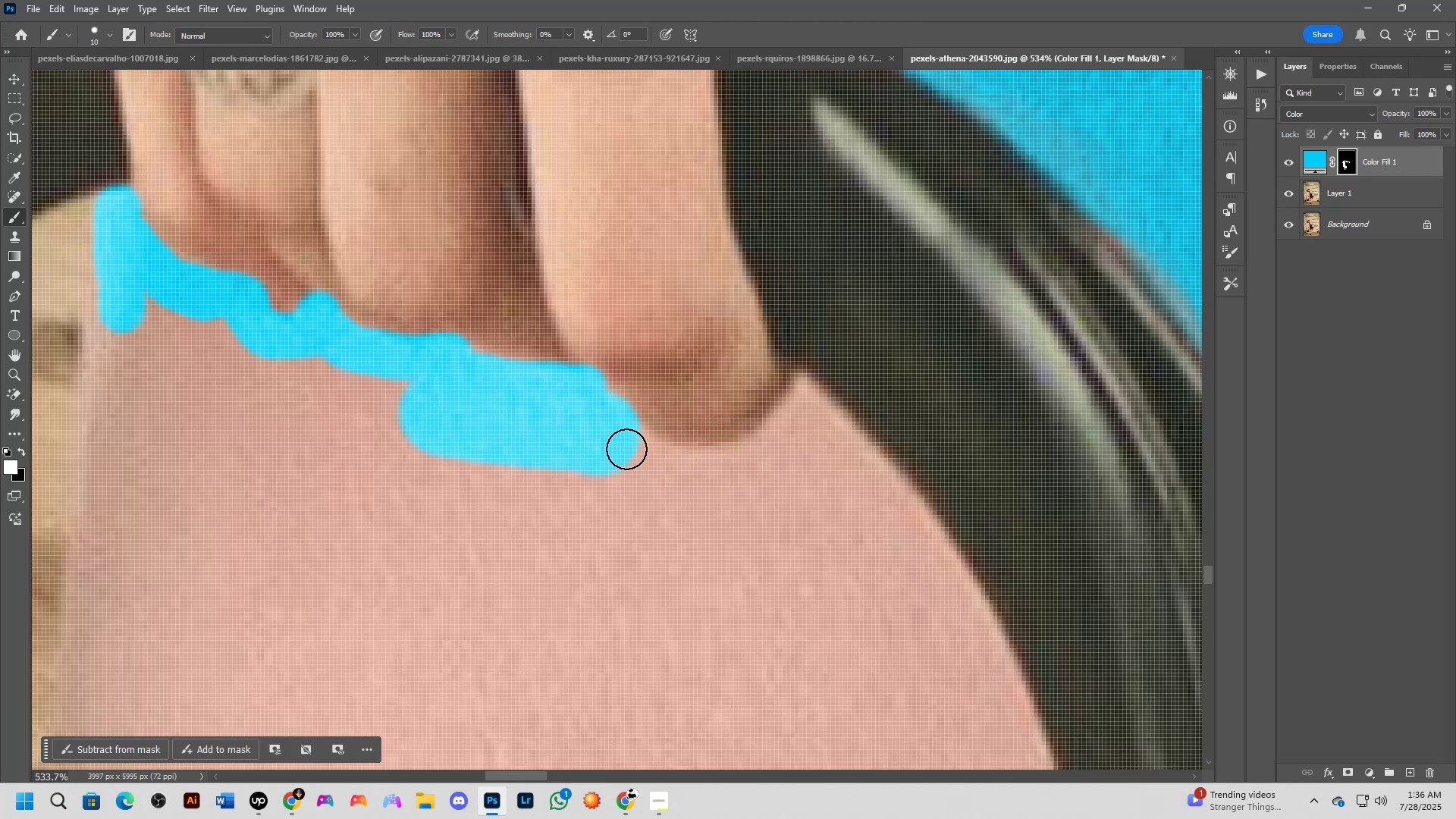 
scroll: coordinate [626, 448], scroll_direction: down, amount: 2.0
 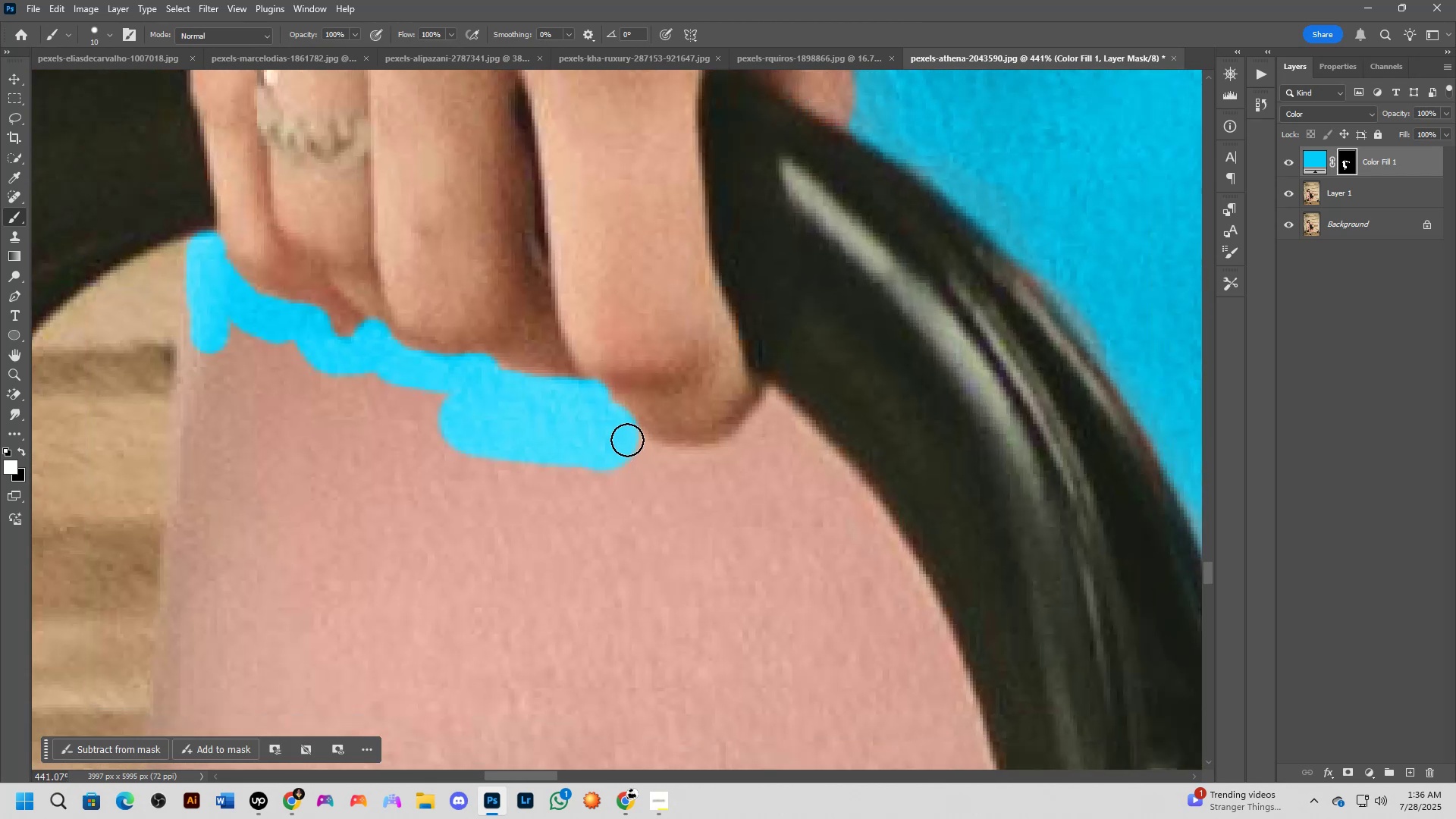 
left_click_drag(start_coordinate=[627, 440], to_coordinate=[648, 457])
 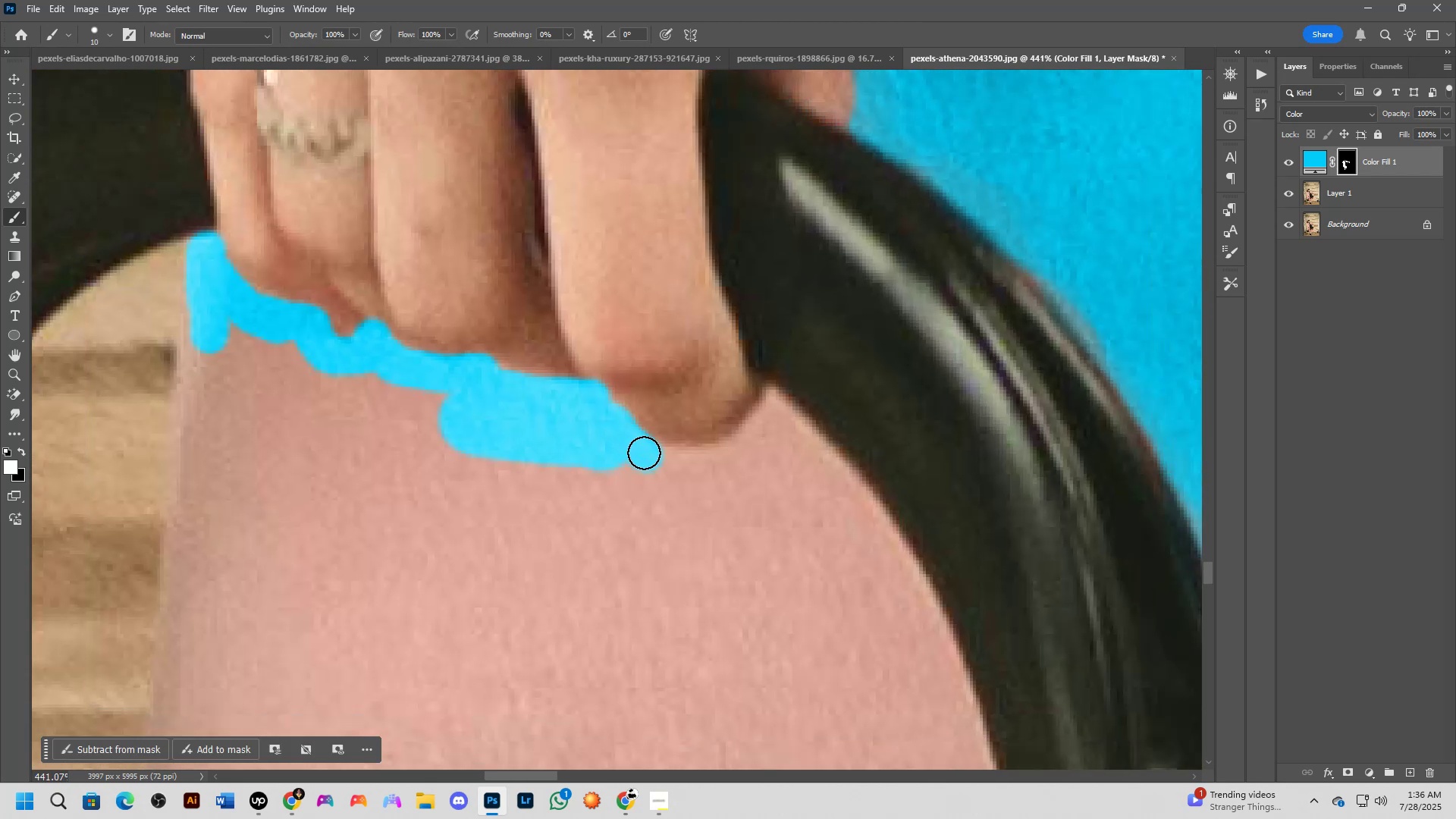 
left_click_drag(start_coordinate=[644, 452], to_coordinate=[691, 461])
 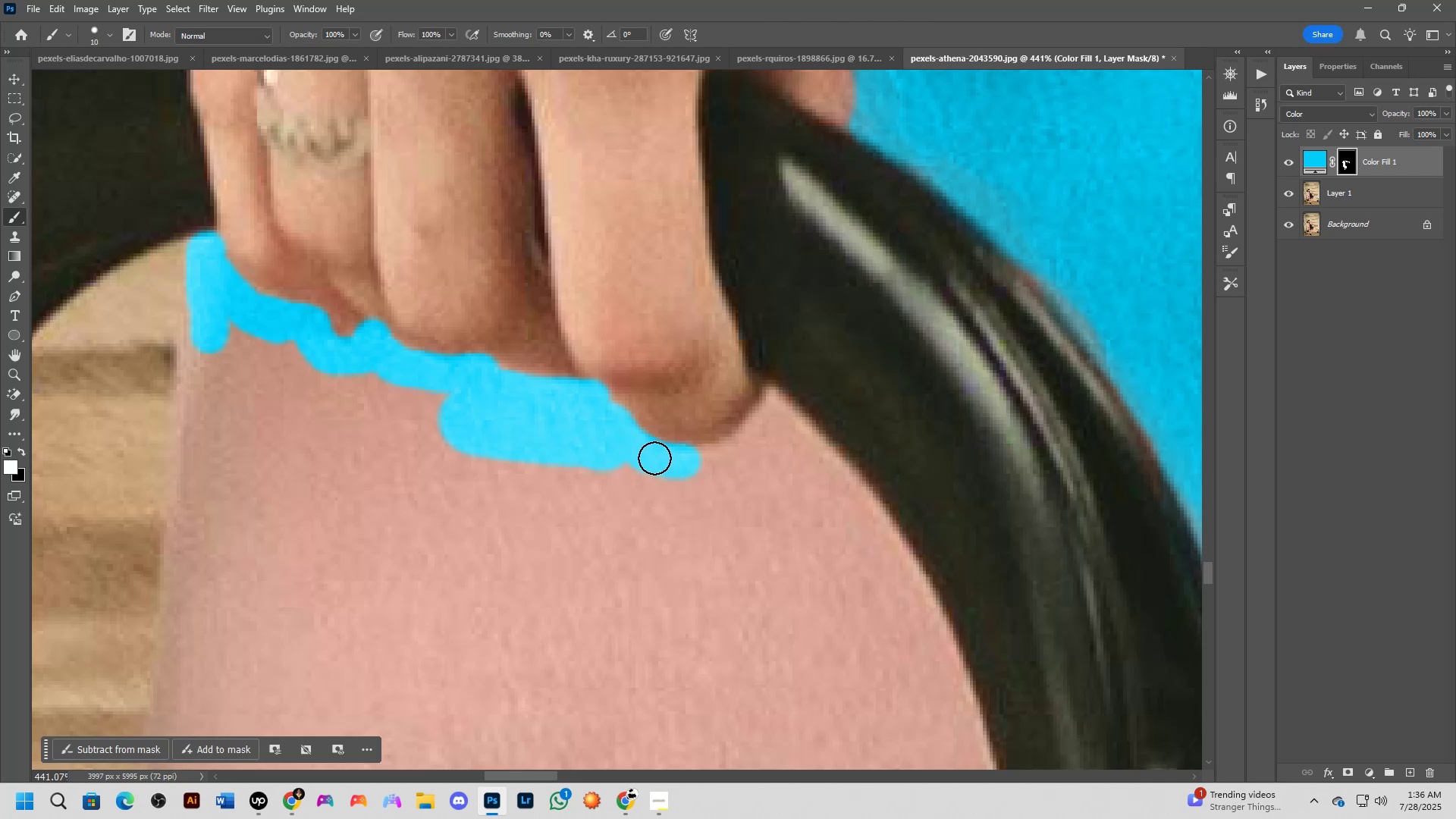 
left_click_drag(start_coordinate=[657, 459], to_coordinate=[741, 447])
 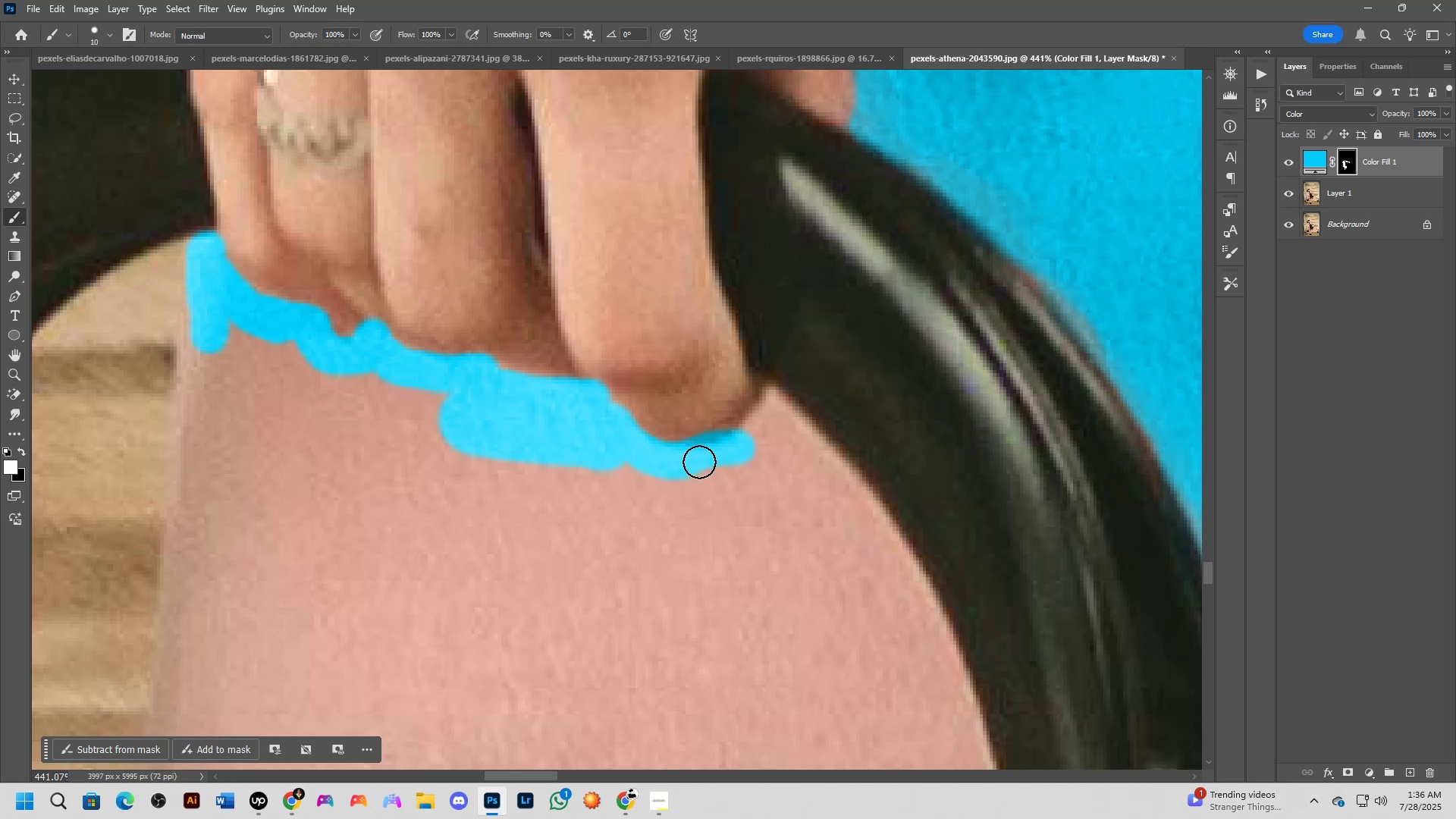 
type(xx)
 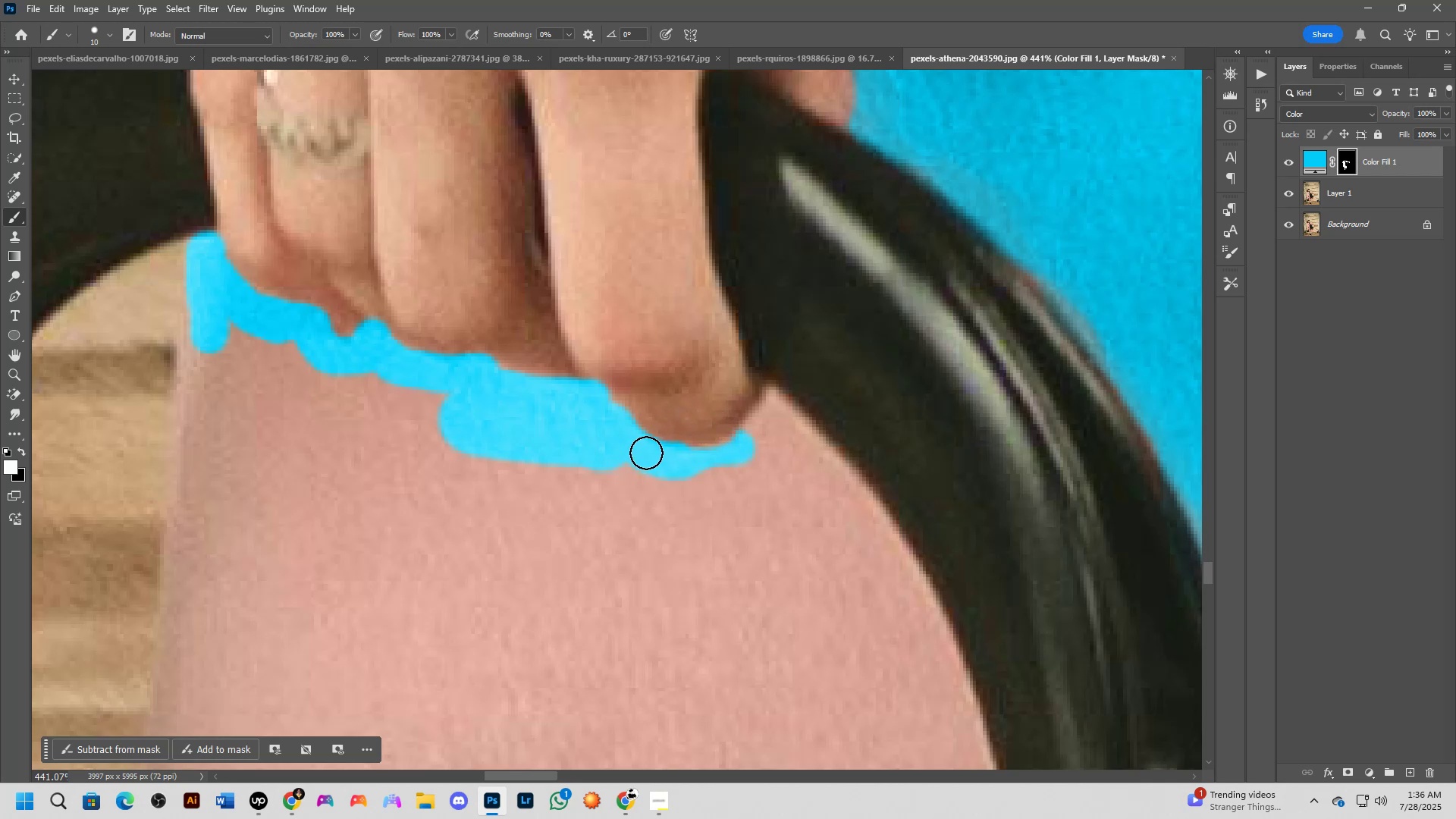 
left_click_drag(start_coordinate=[690, 426], to_coordinate=[723, 426])
 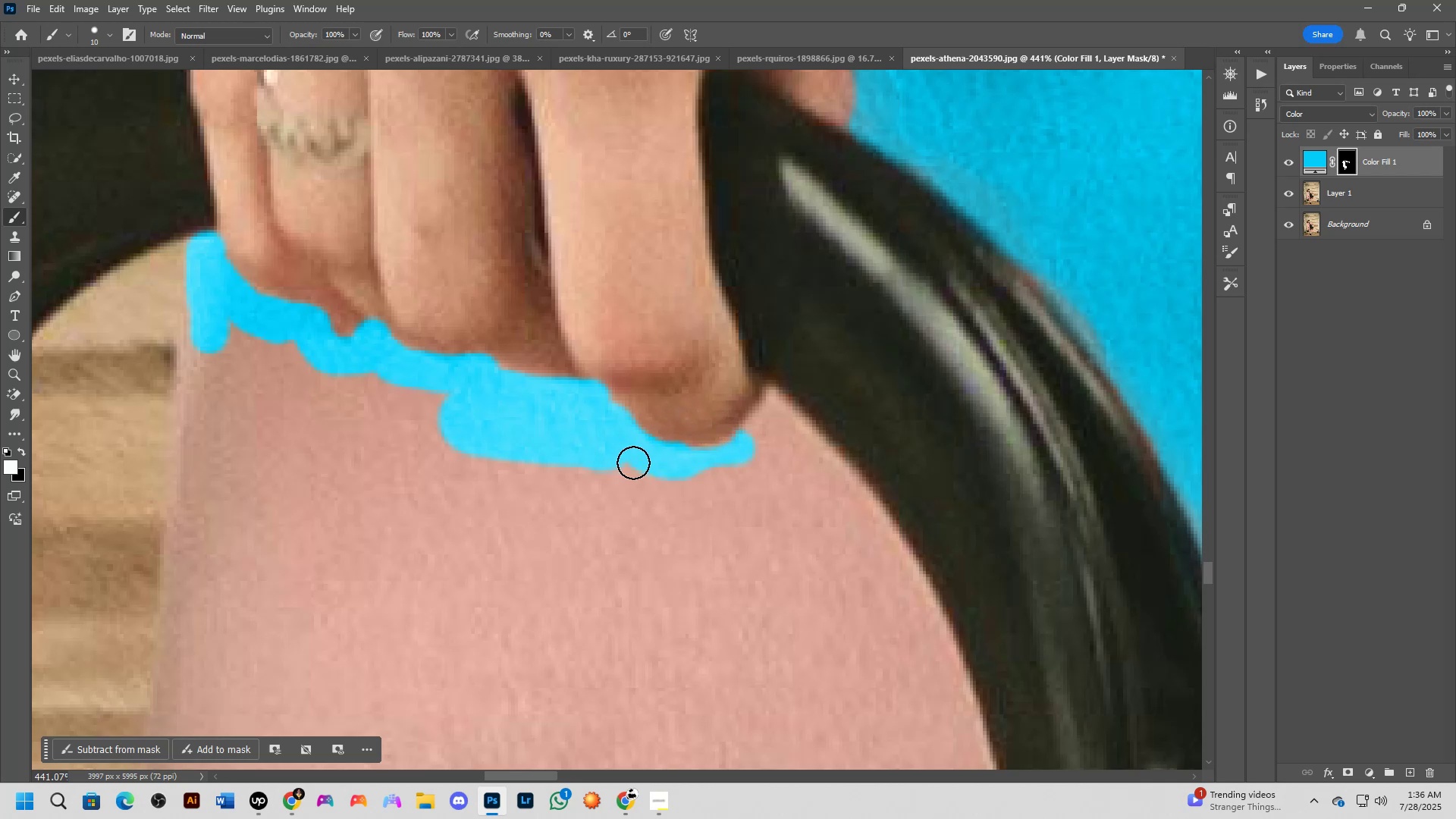 
left_click_drag(start_coordinate=[648, 453], to_coordinate=[745, 454])
 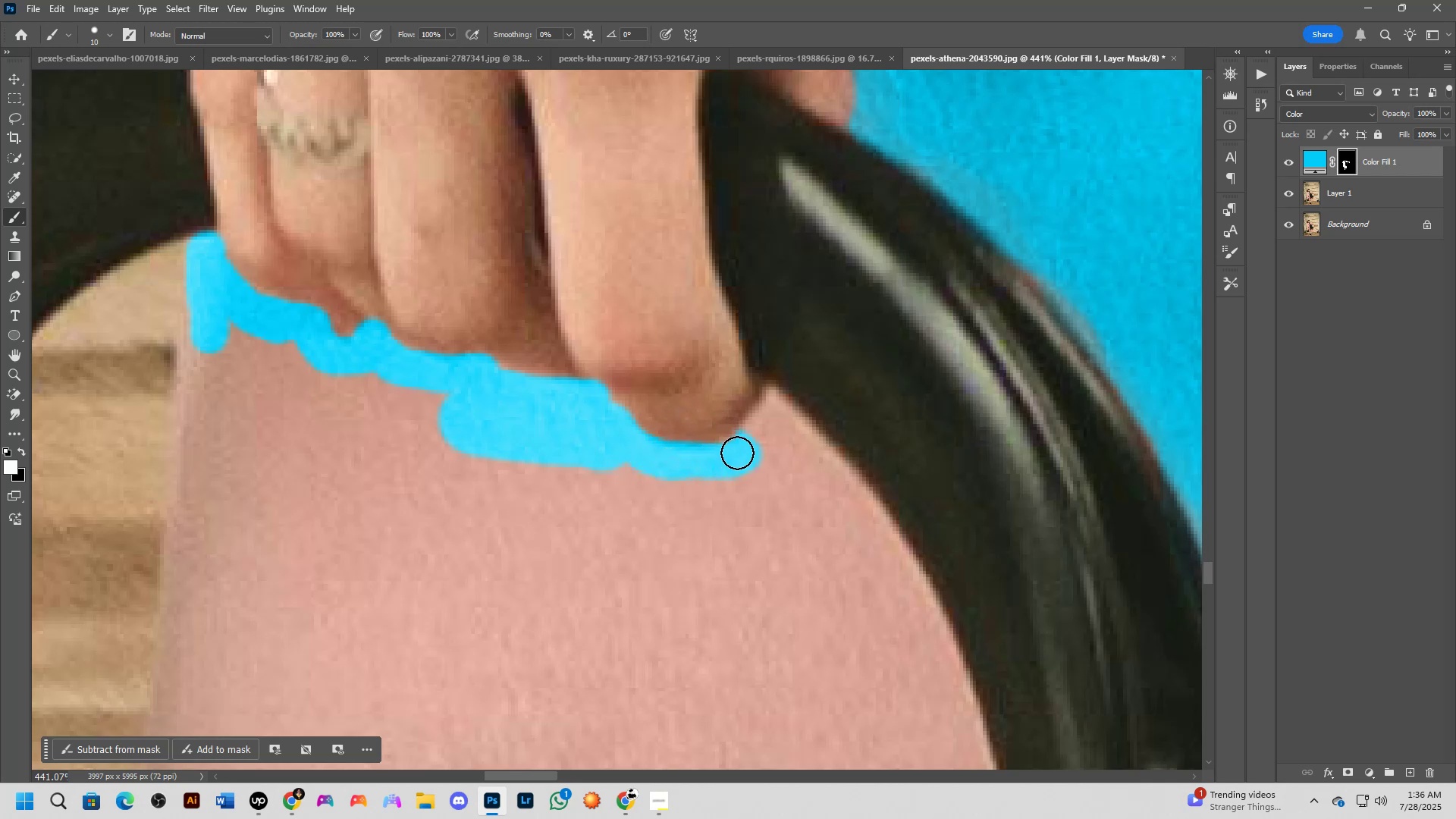 
left_click_drag(start_coordinate=[737, 453], to_coordinate=[773, 417])
 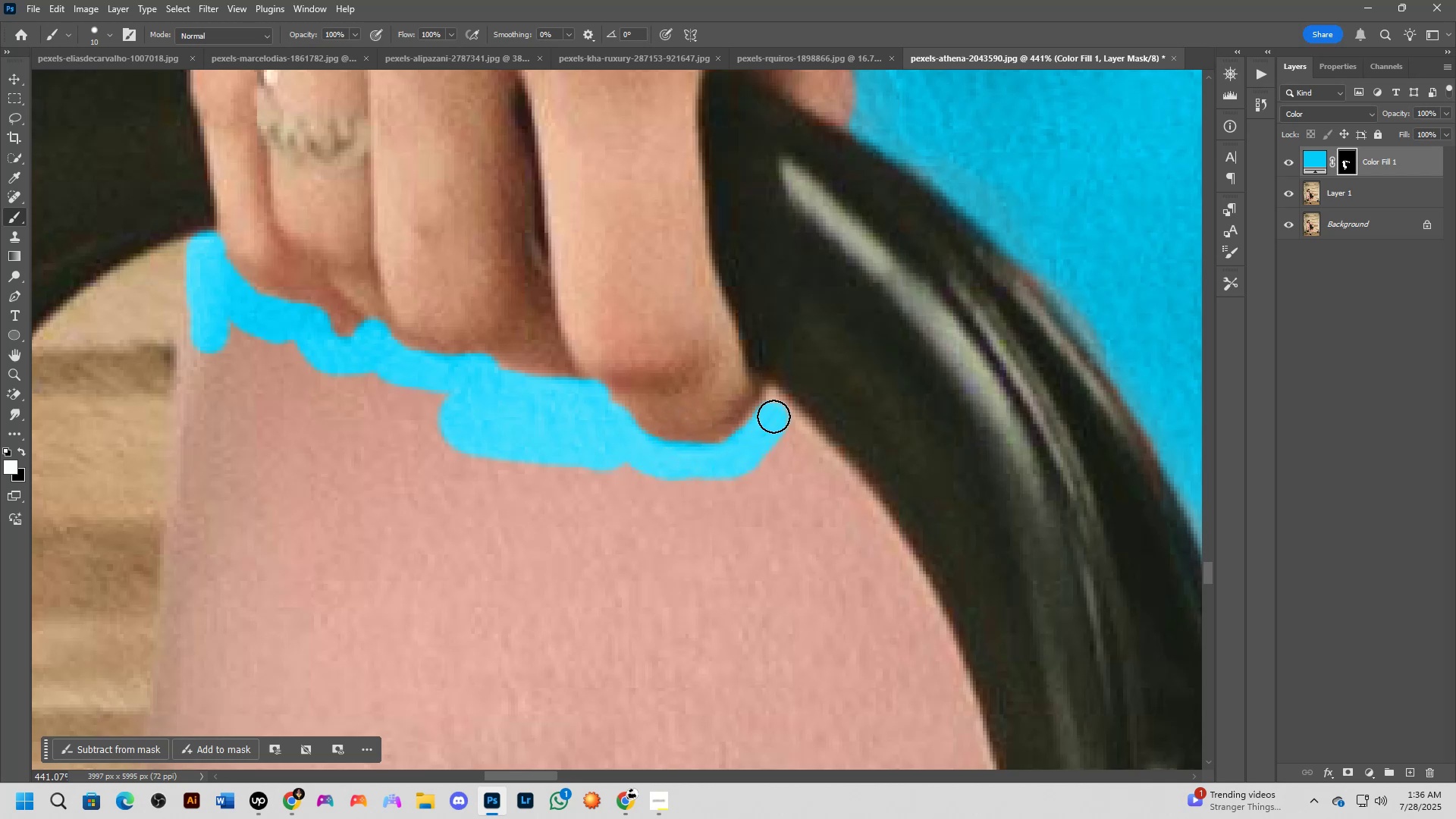 
hold_key(key=AltLeft, duration=0.86)
 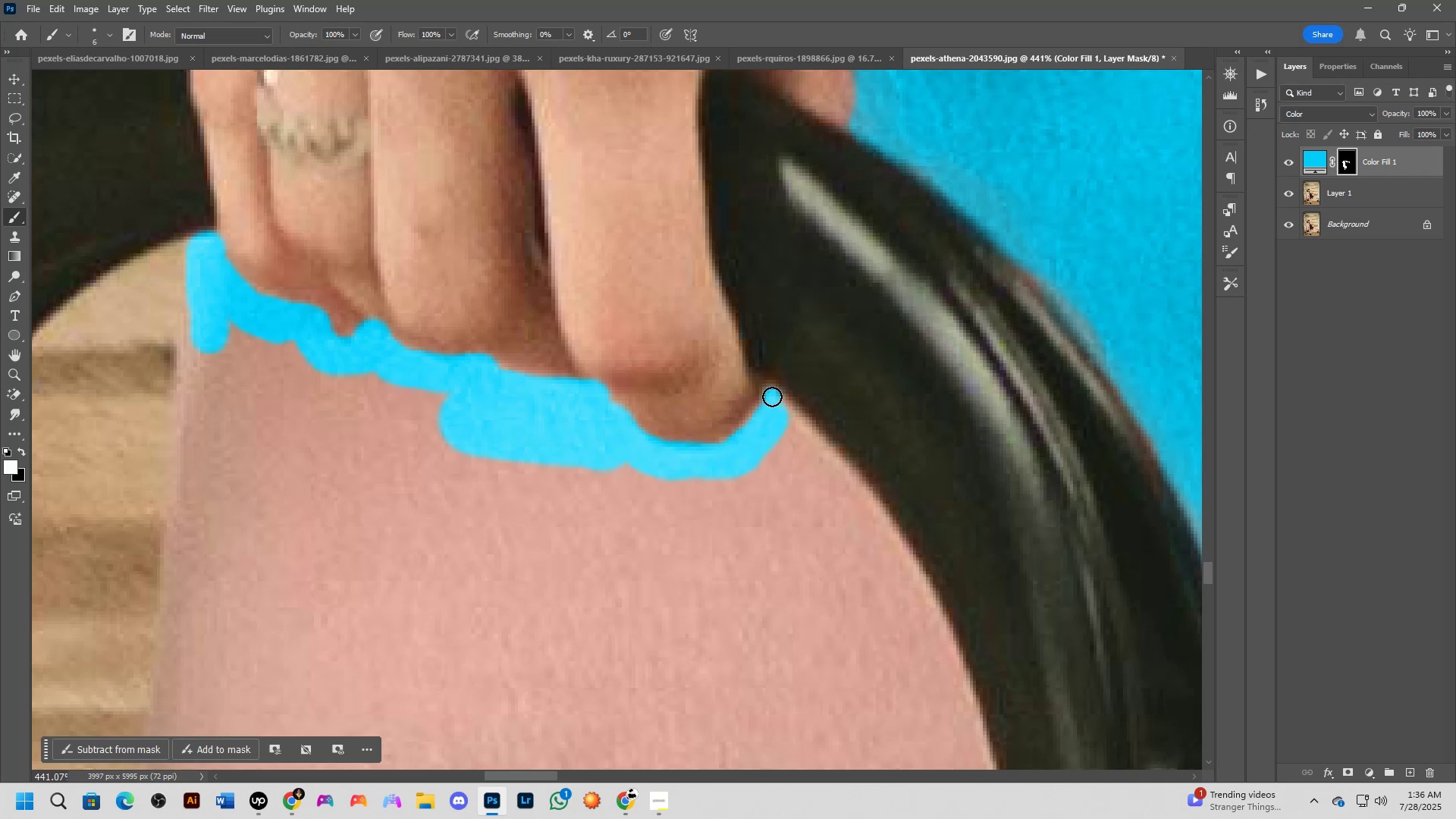 
double_click([772, 397])
 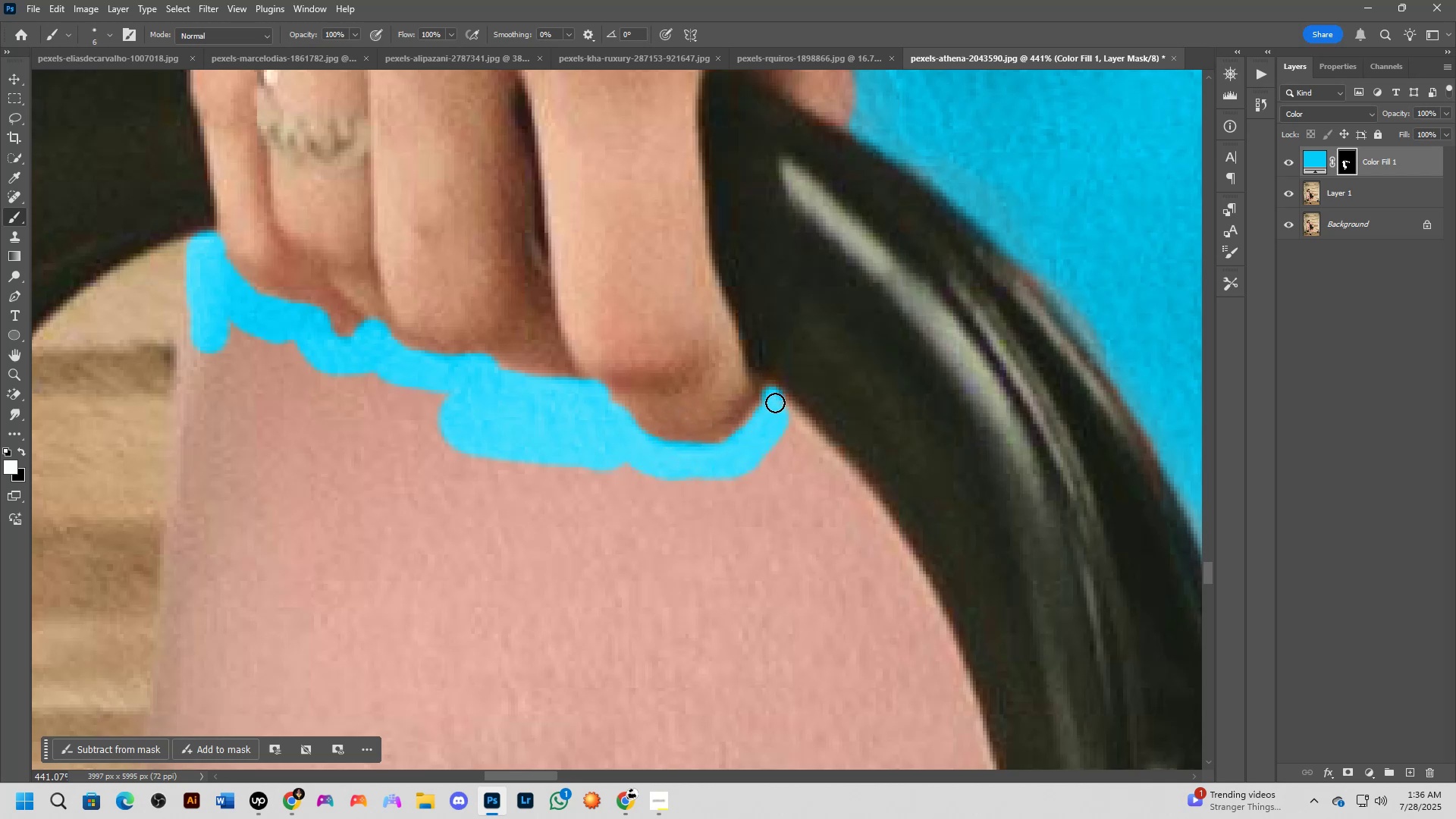 
left_click_drag(start_coordinate=[777, 405], to_coordinate=[802, 438])
 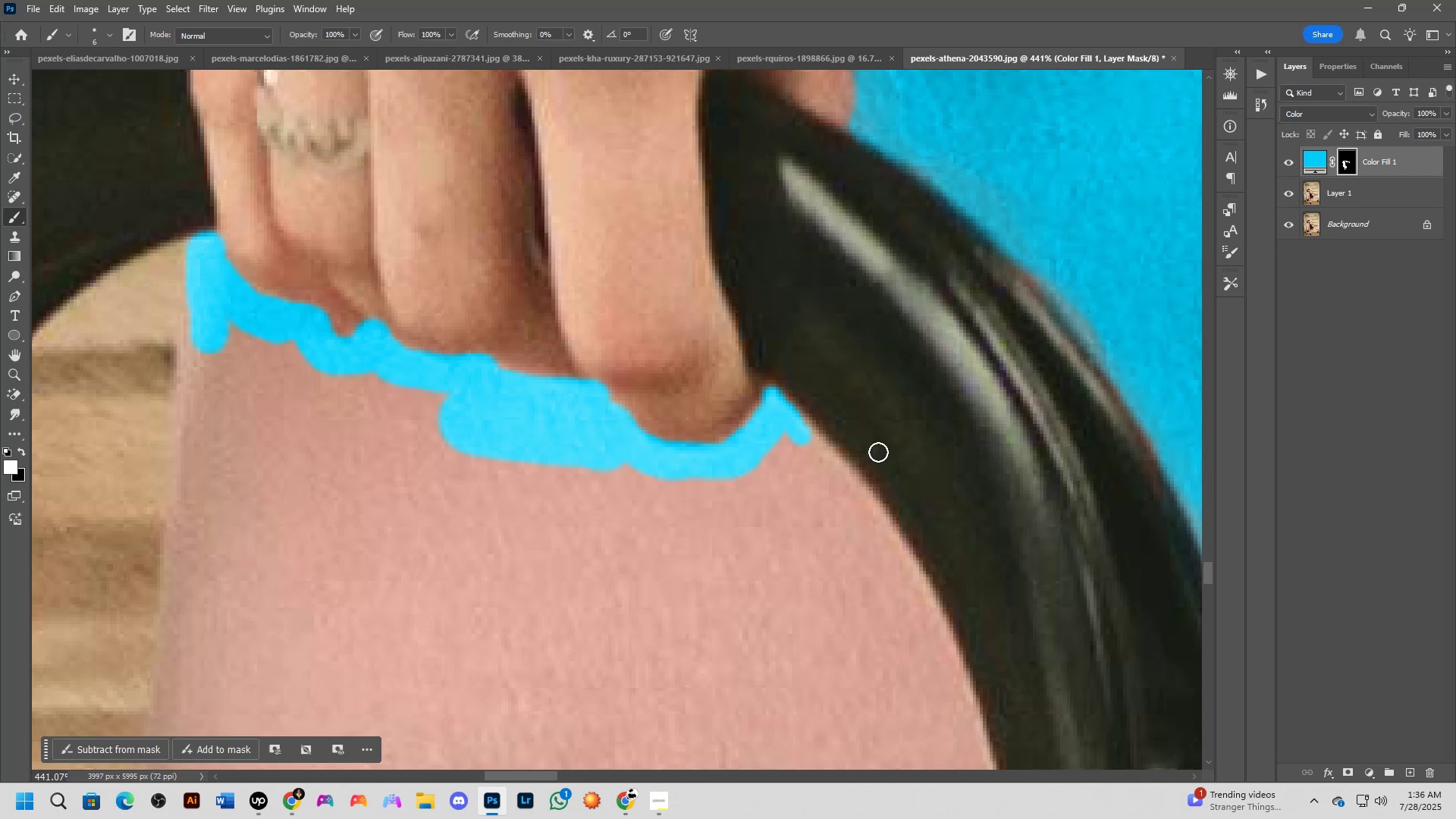 
hold_key(key=Space, duration=0.52)
 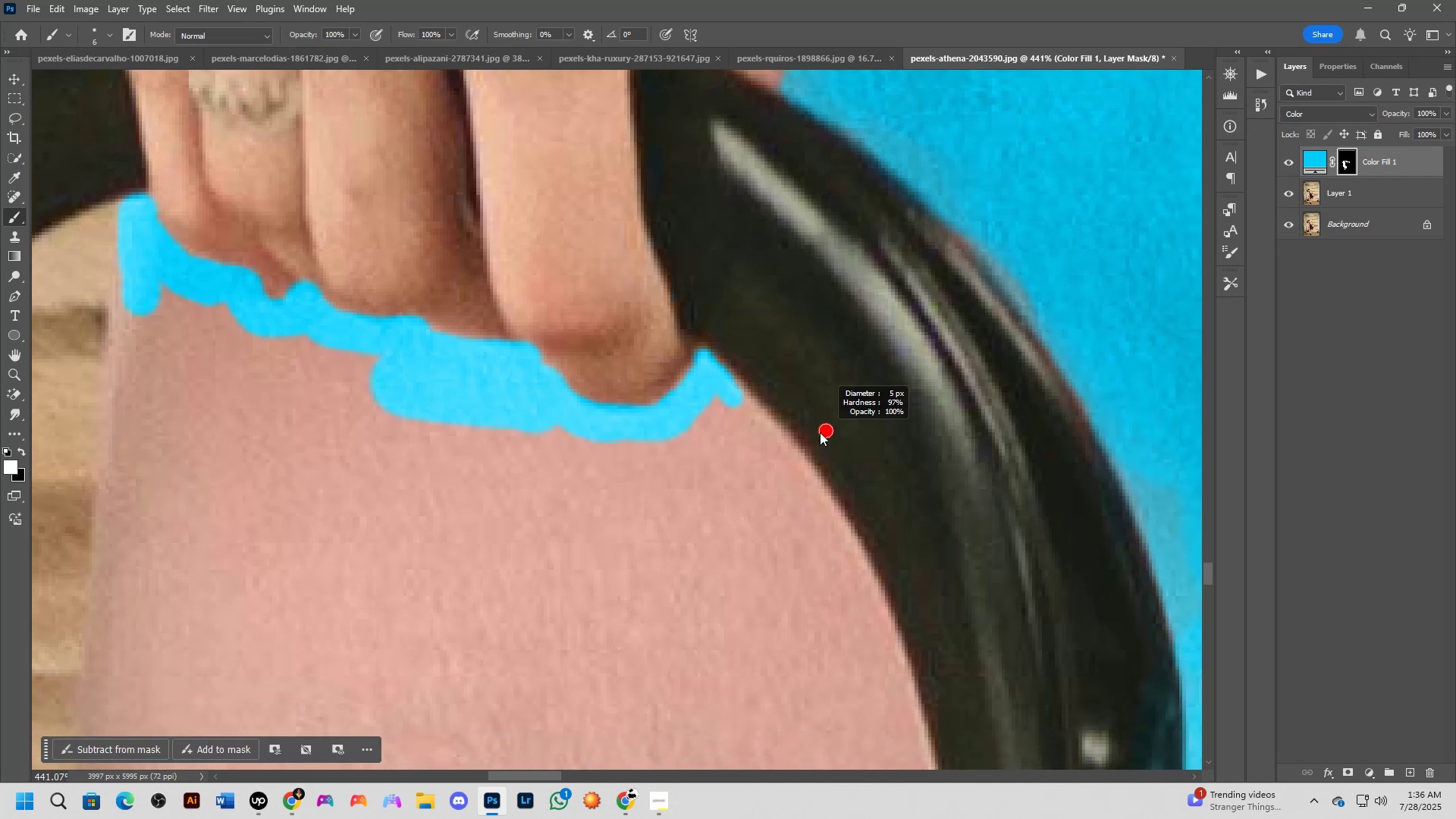 
left_click_drag(start_coordinate=[897, 453], to_coordinate=[829, 416])
 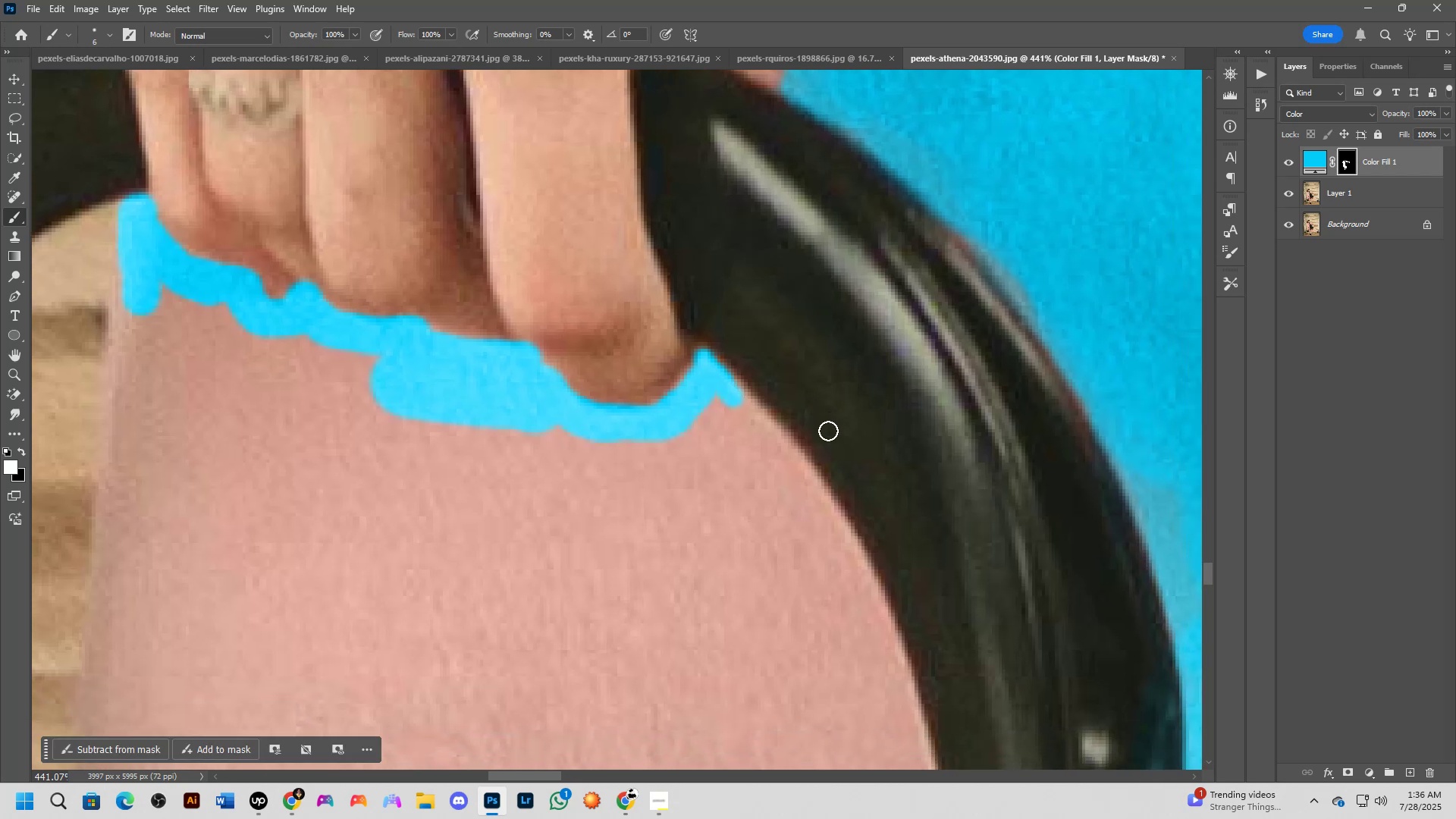 
hold_key(key=AltLeft, duration=1.1)
 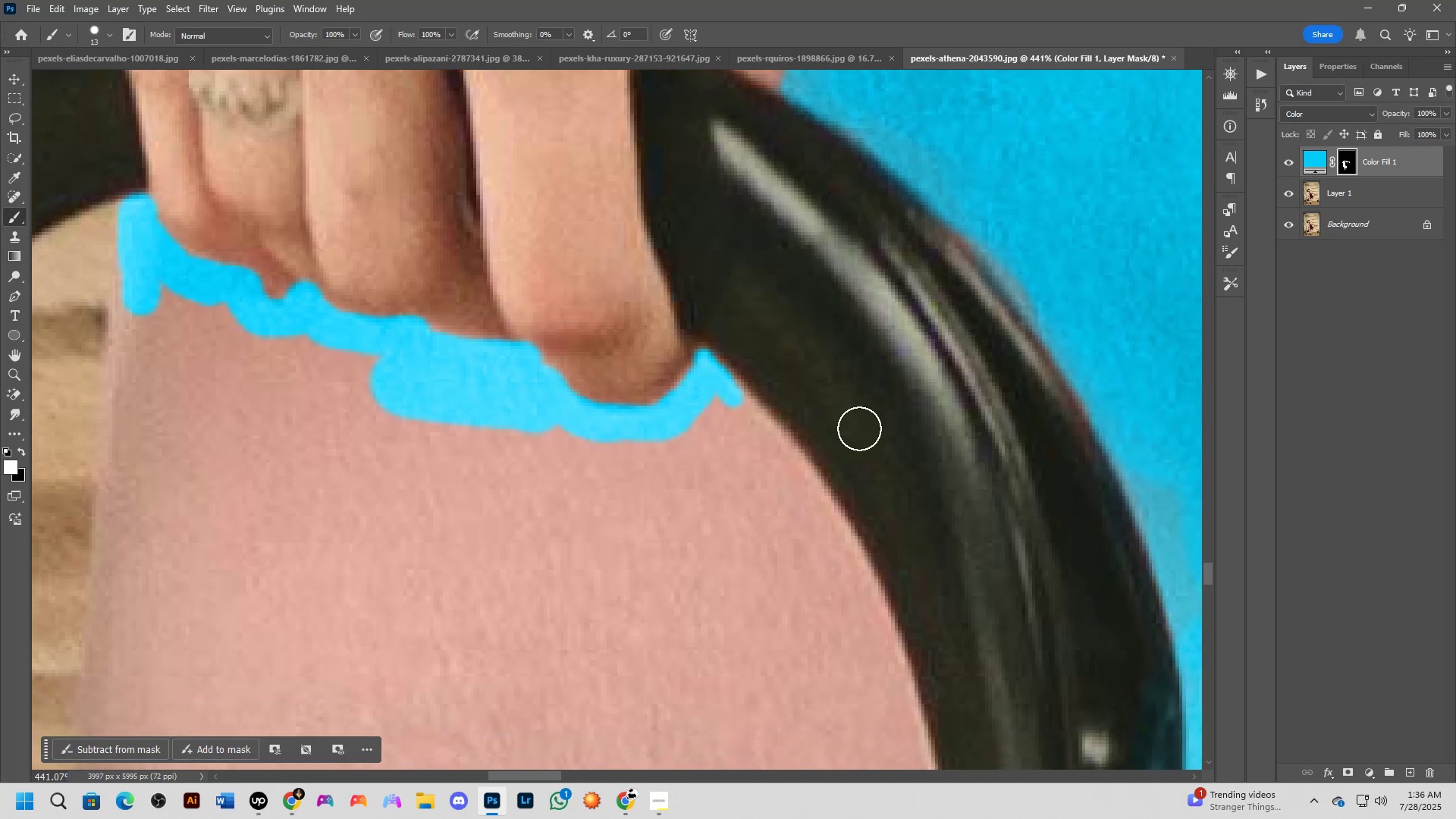 
hold_key(key=Space, duration=0.42)
 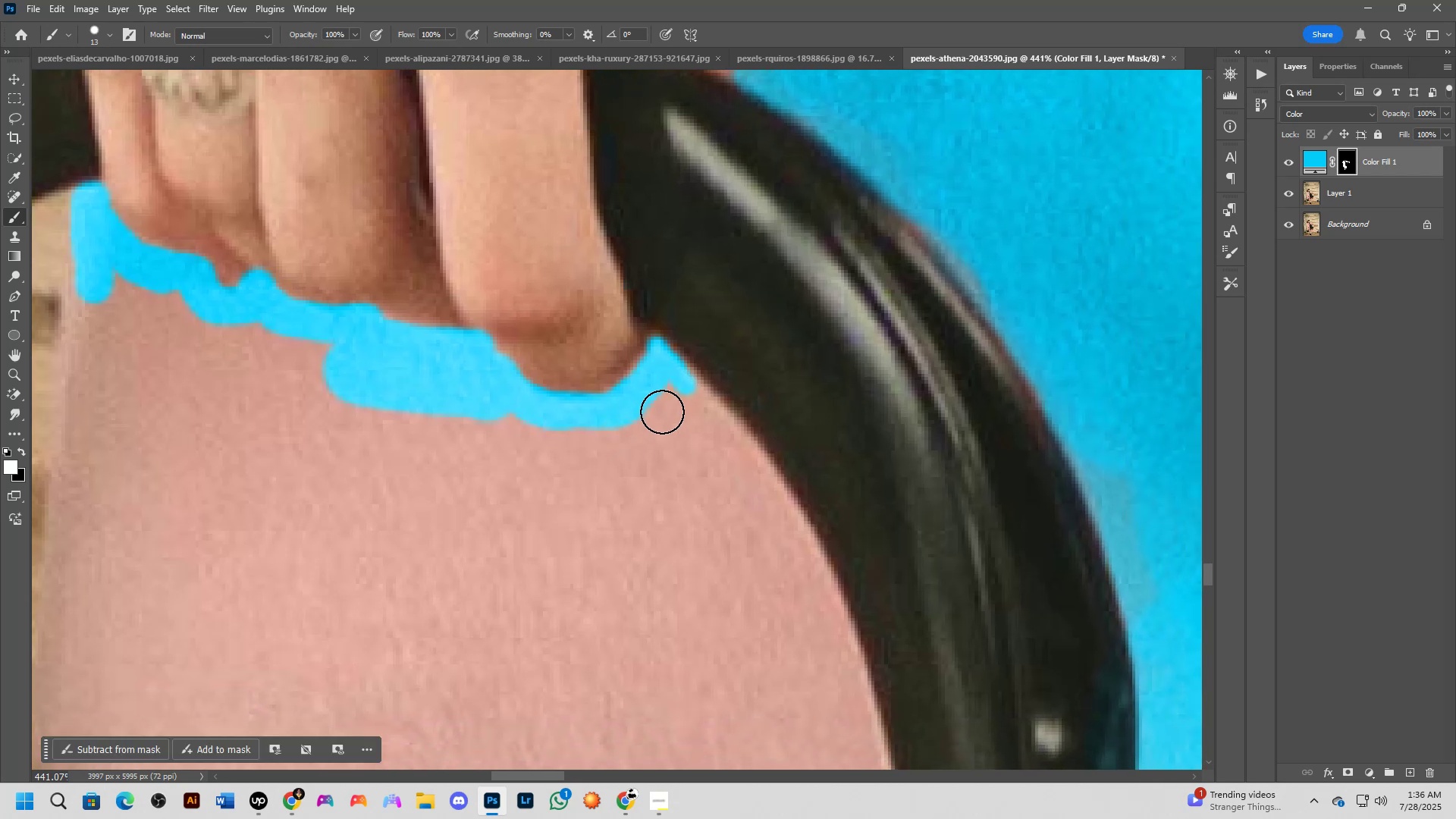 
left_click_drag(start_coordinate=[906, 413], to_coordinate=[859, 401])
 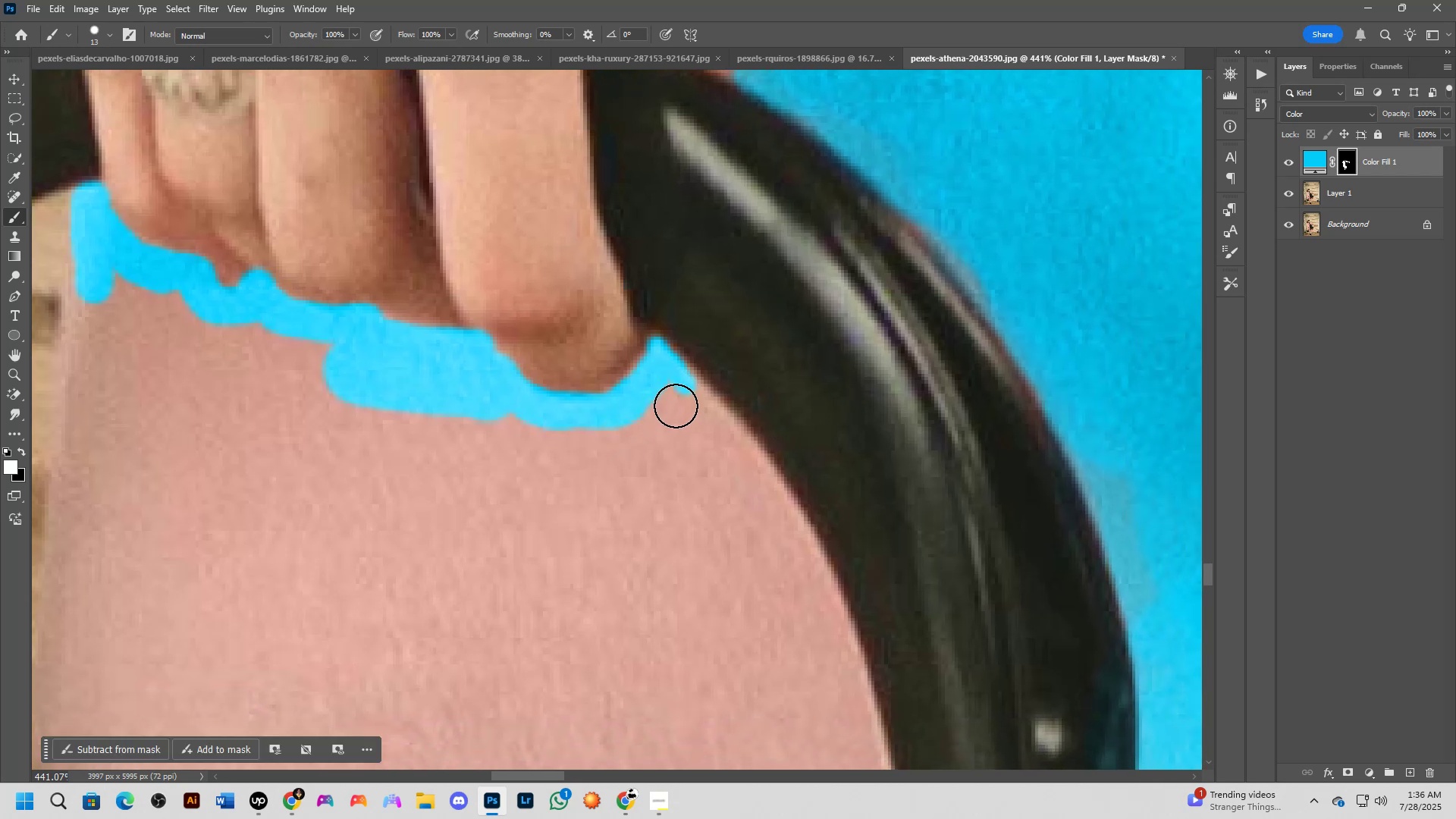 
left_click_drag(start_coordinate=[681, 396], to_coordinate=[712, 430])
 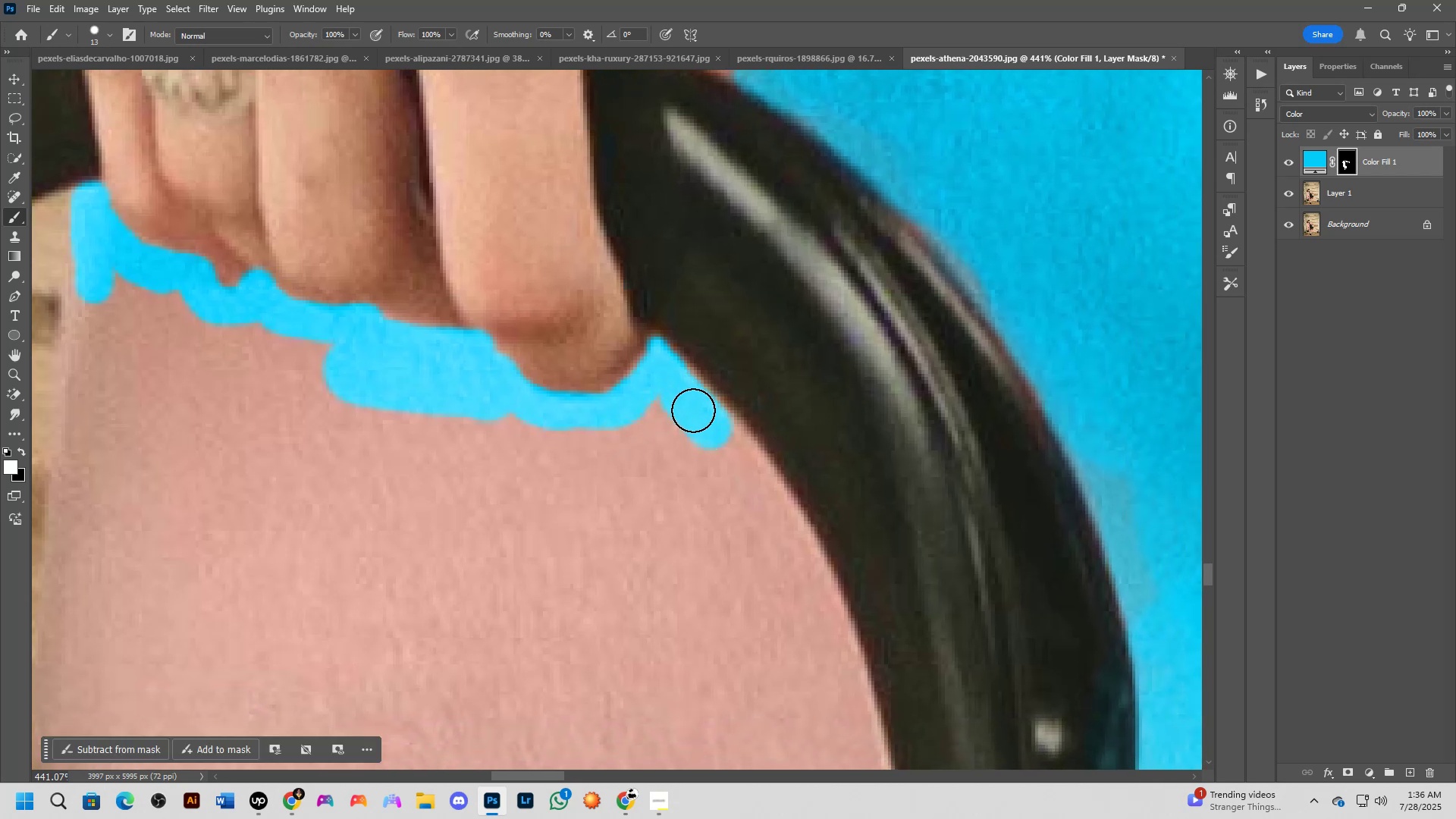 
left_click_drag(start_coordinate=[704, 421], to_coordinate=[737, 458])
 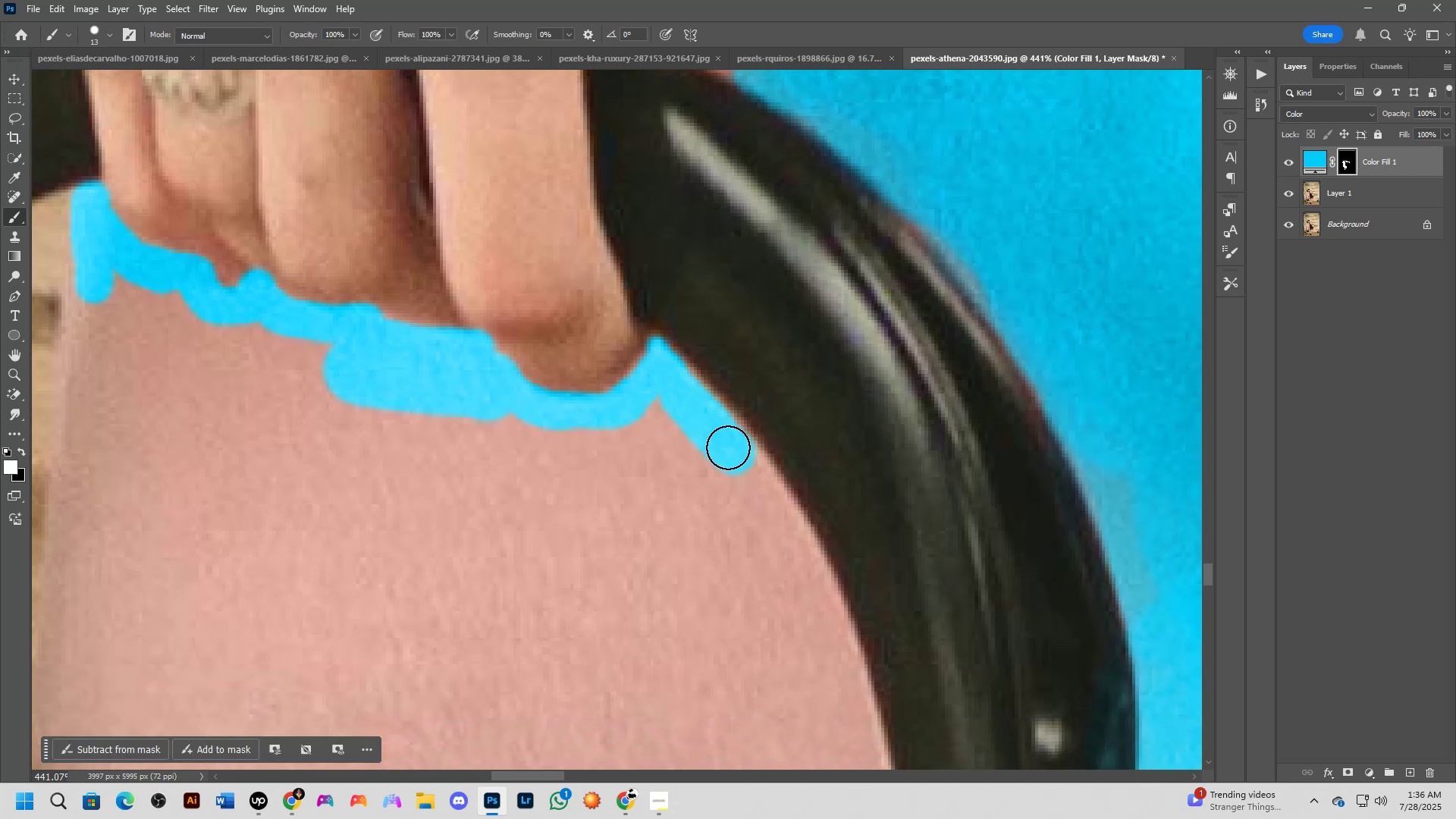 
left_click_drag(start_coordinate=[733, 457], to_coordinate=[820, 590])
 